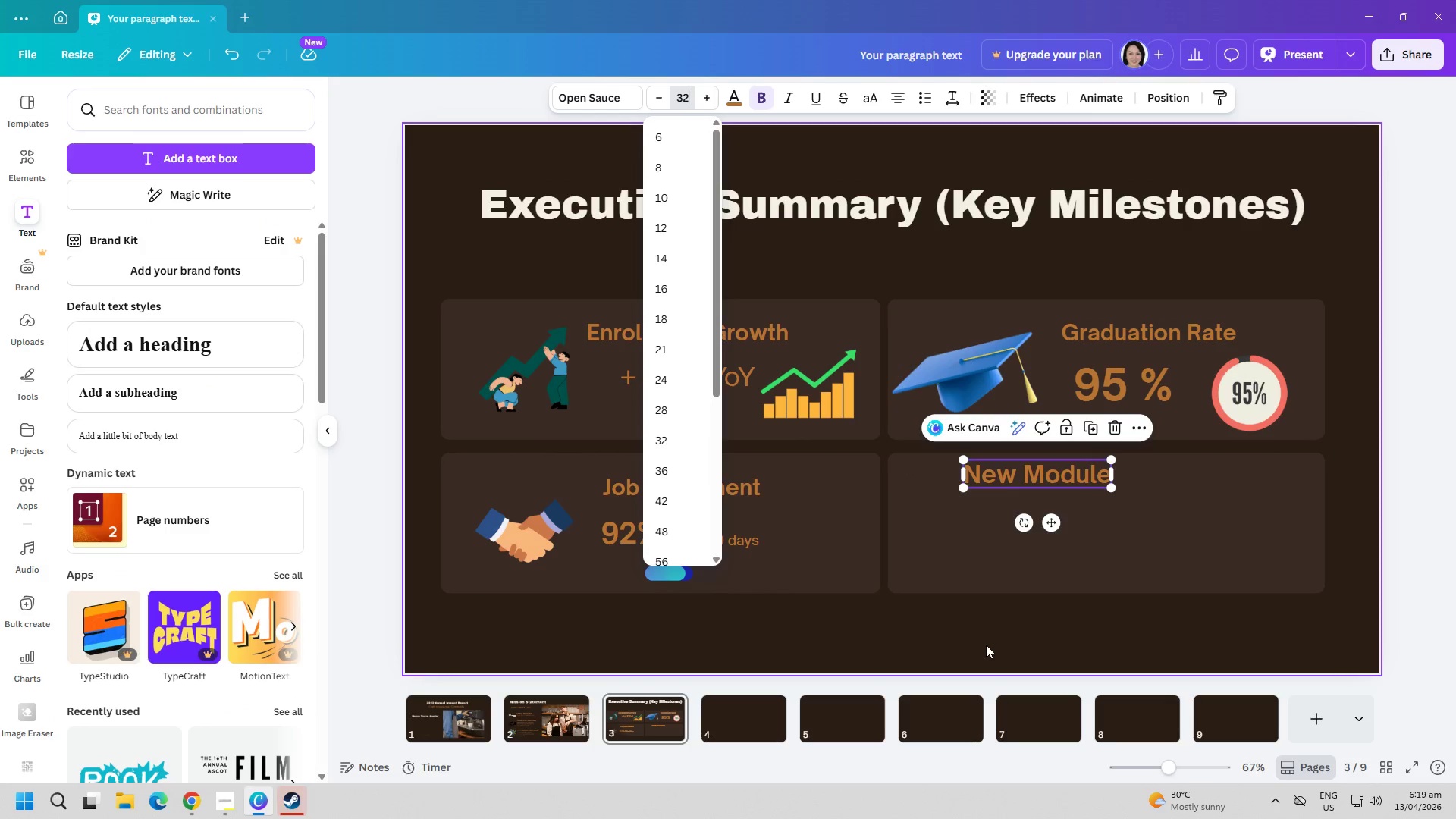 
left_click([991, 650])
 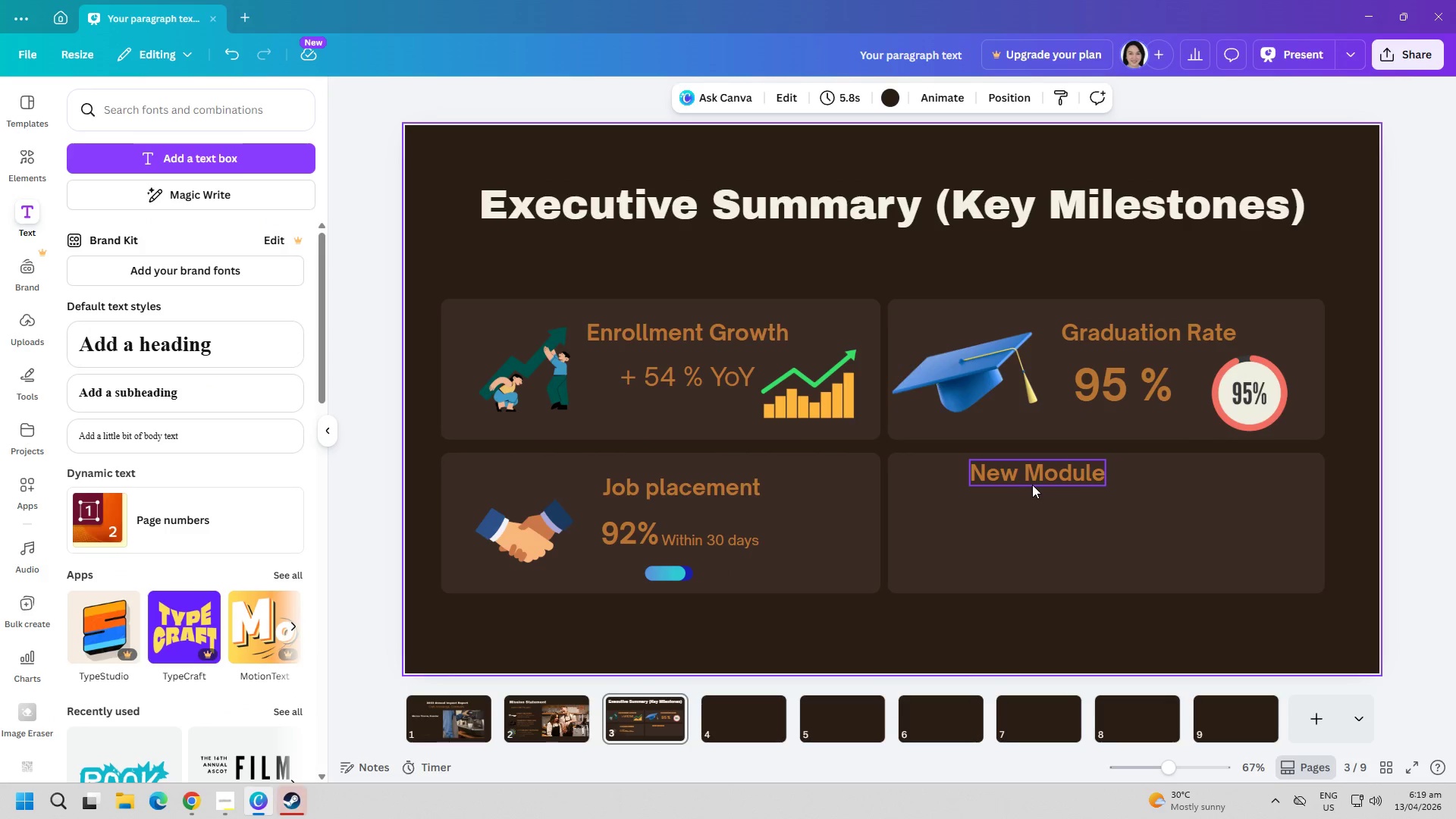 
left_click_drag(start_coordinate=[1035, 471], to_coordinate=[1132, 481])
 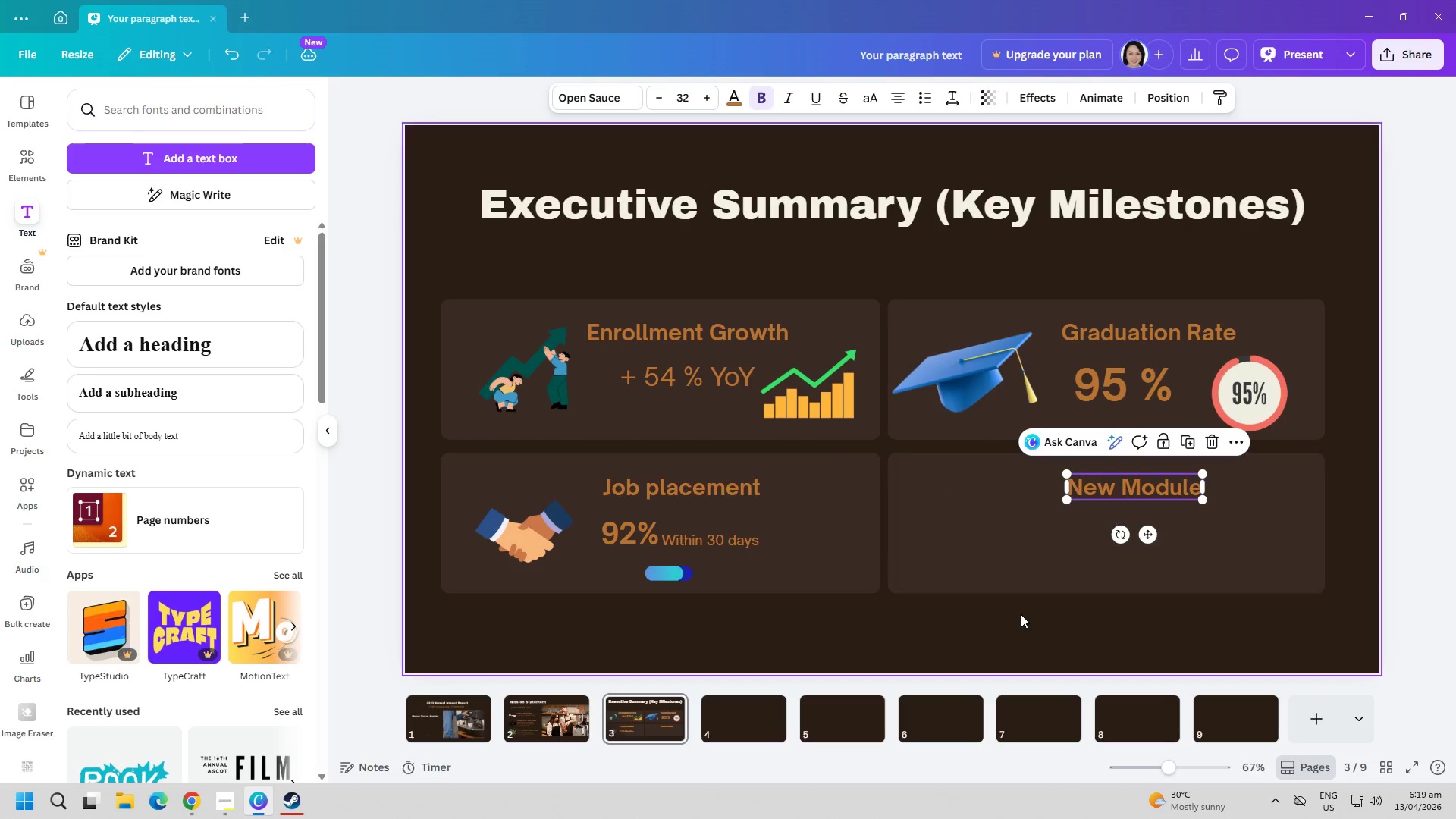 
left_click([1009, 621])
 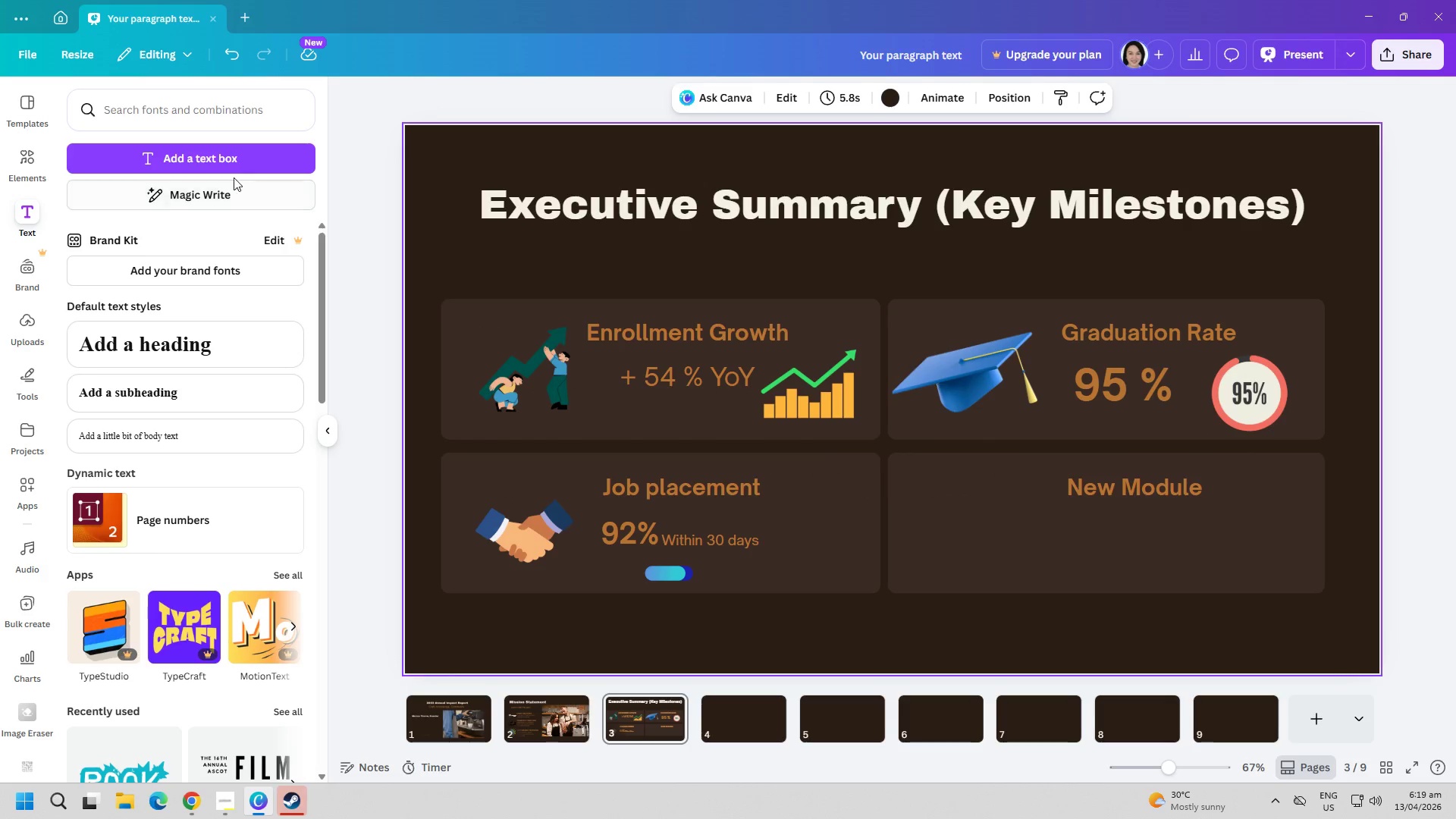 
wait(5.88)
 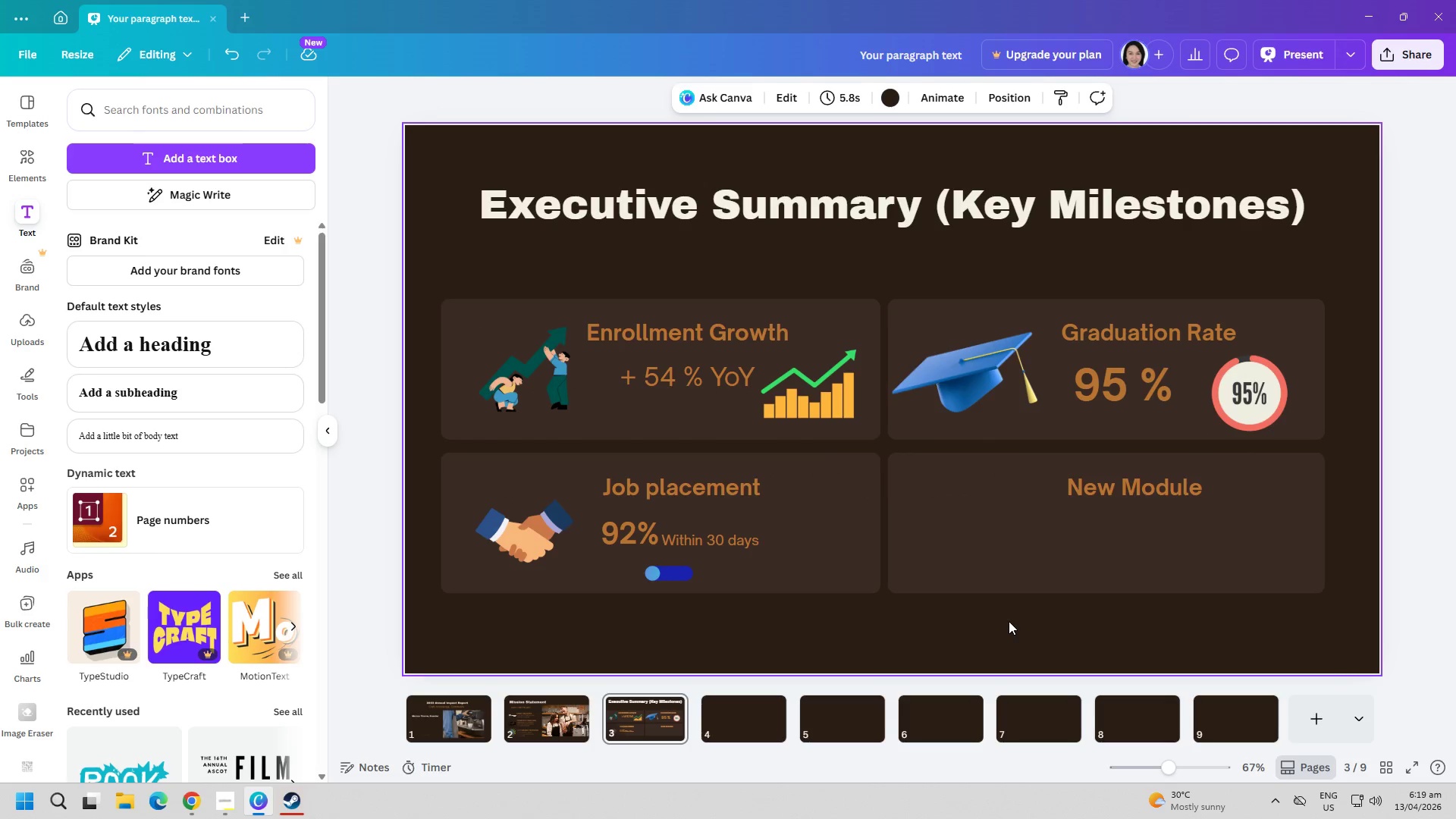 
left_click([30, 157])
 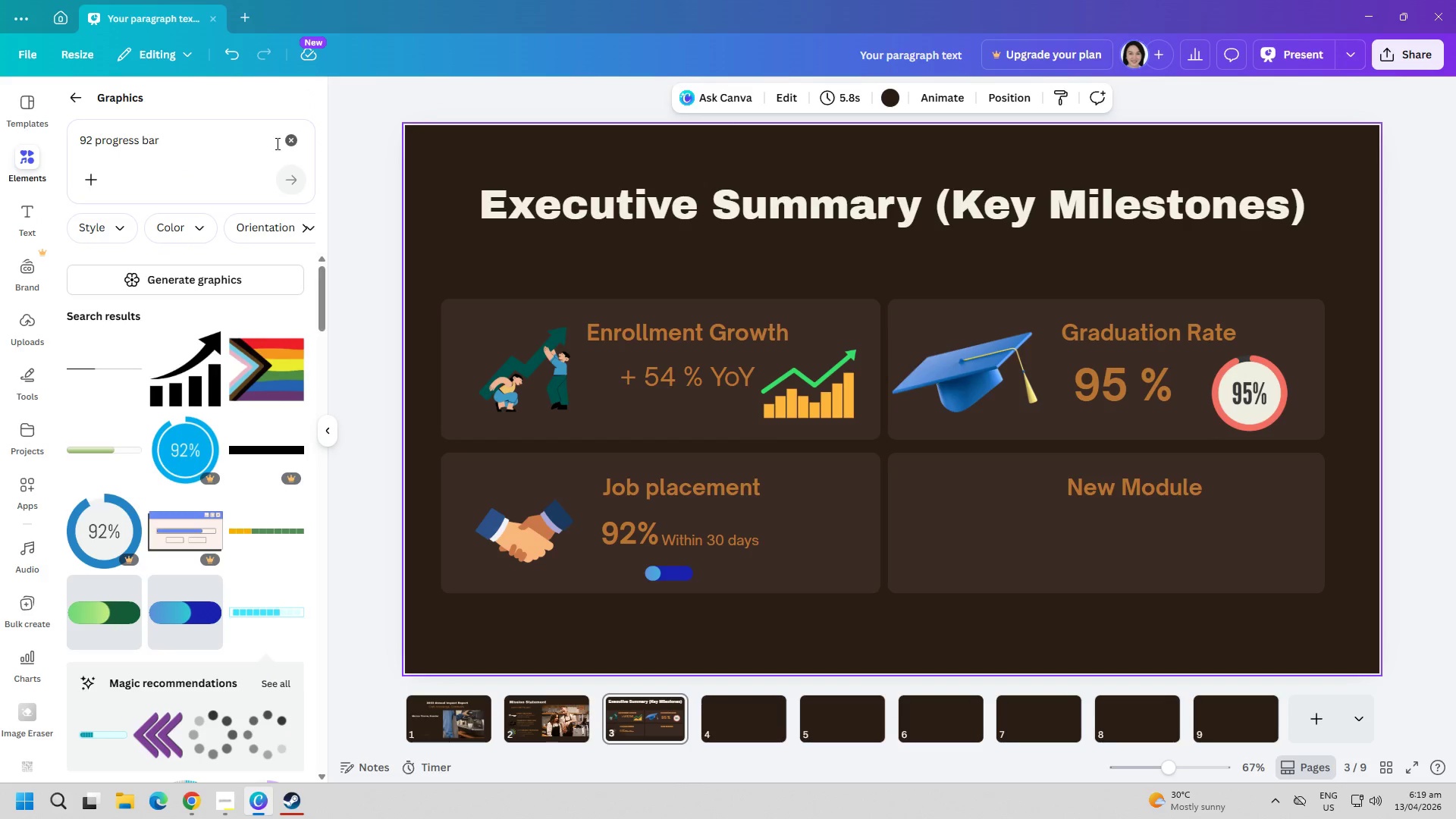 
double_click([227, 145])
 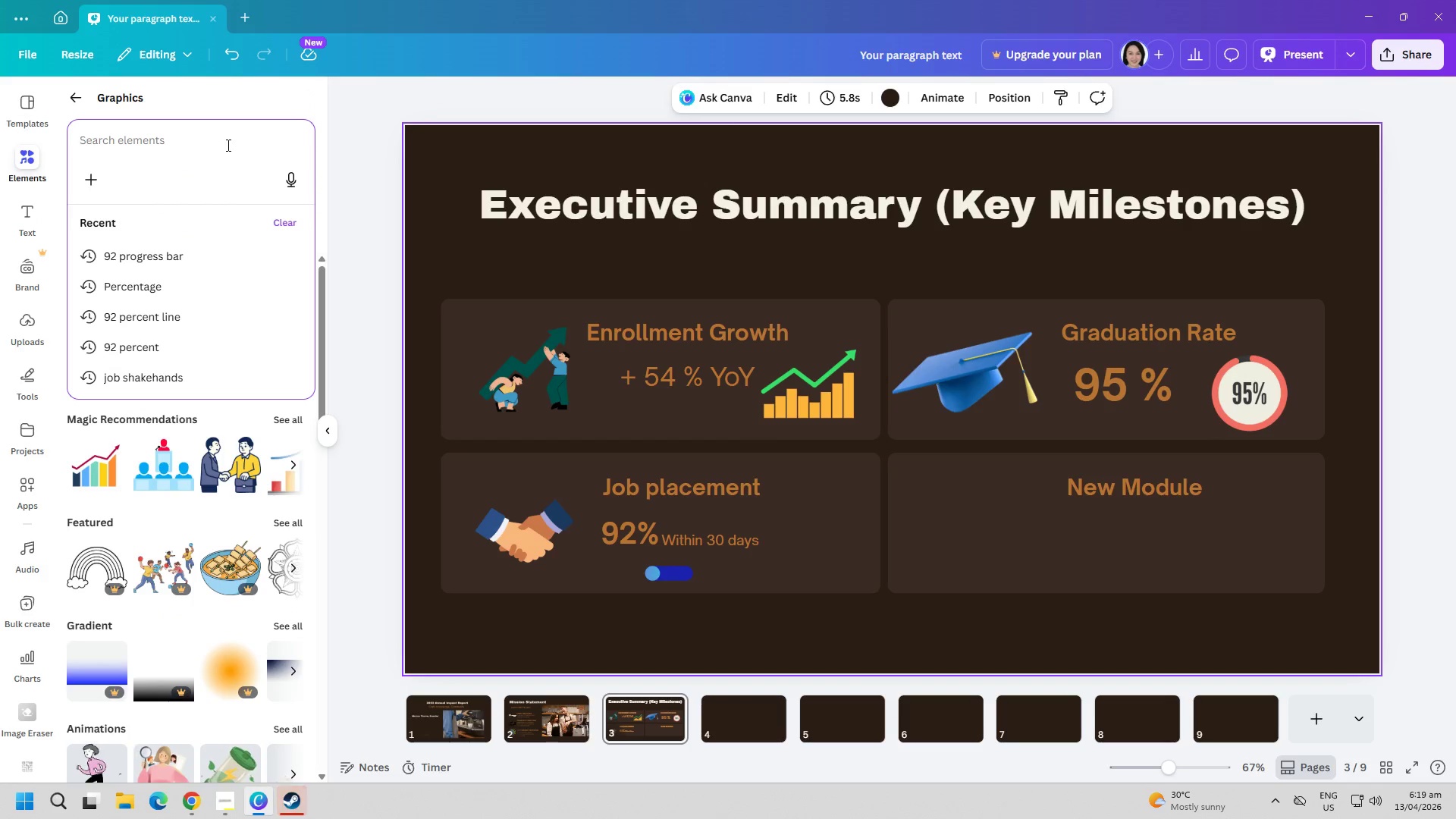 
type(sustainable sourcing launched)
 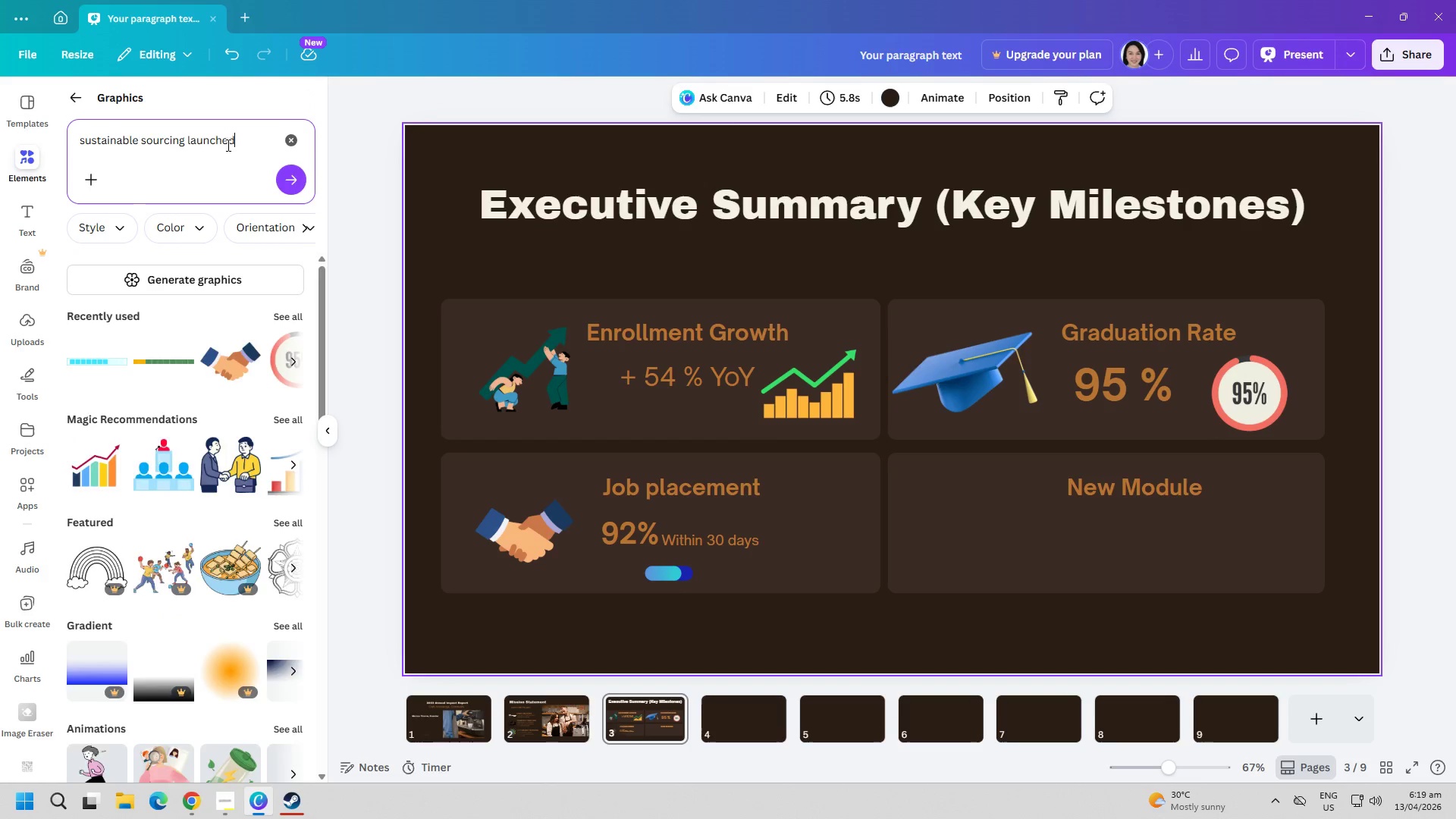 
key(Enter)
 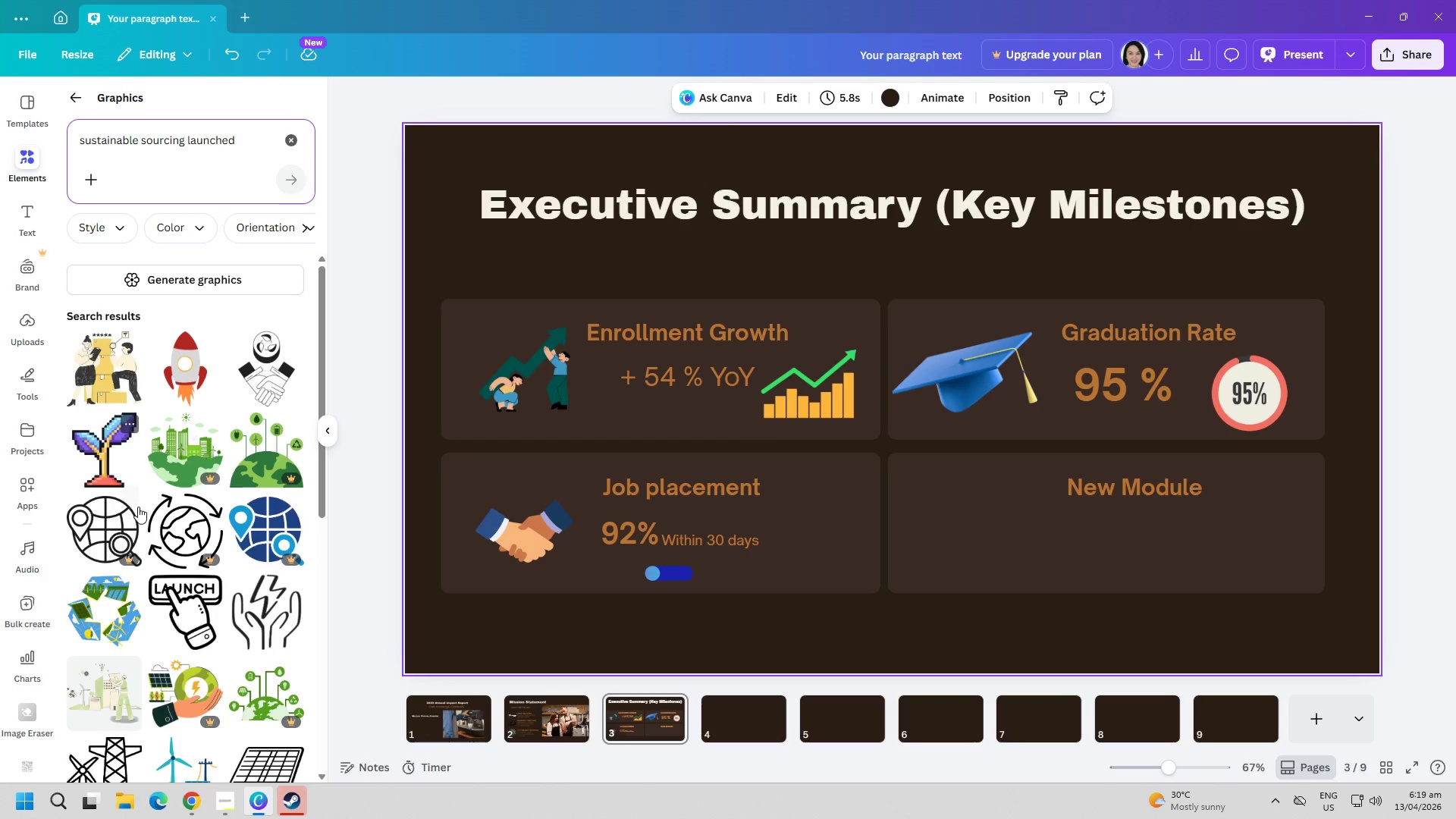 
wait(5.19)
 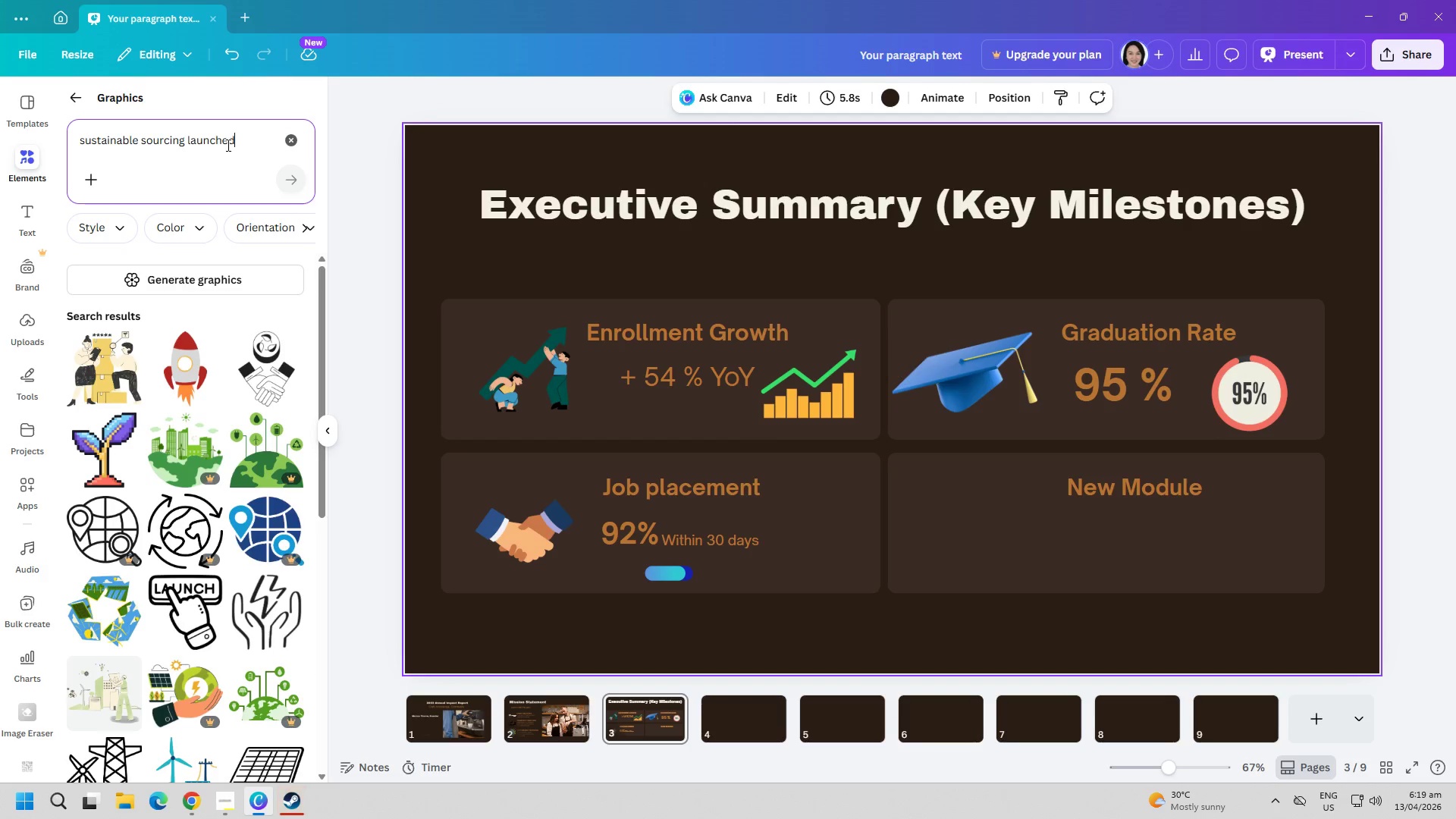 
scroll: coordinate [201, 613], scroll_direction: down, amount: 30.0
 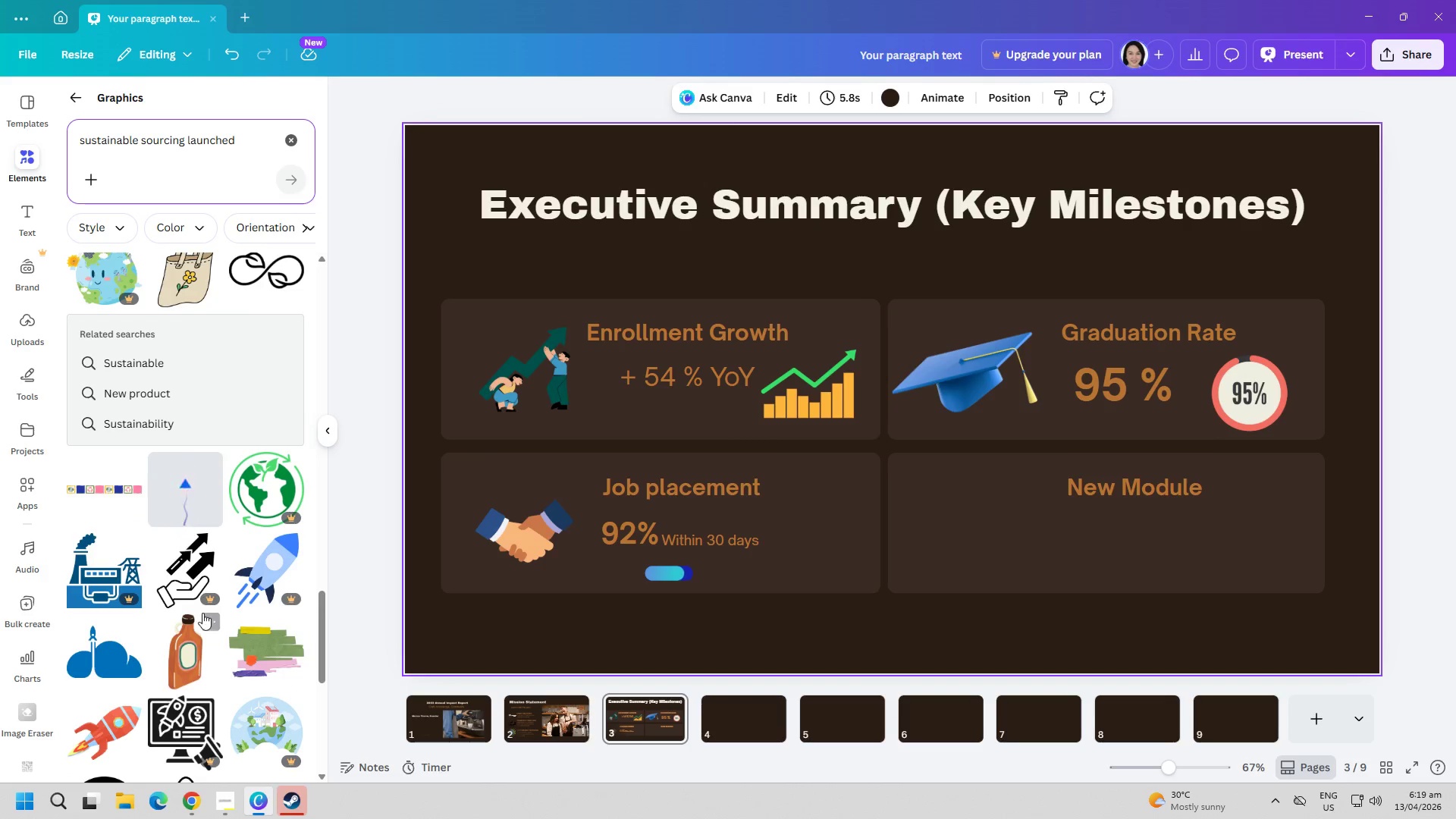 
wait(5.5)
 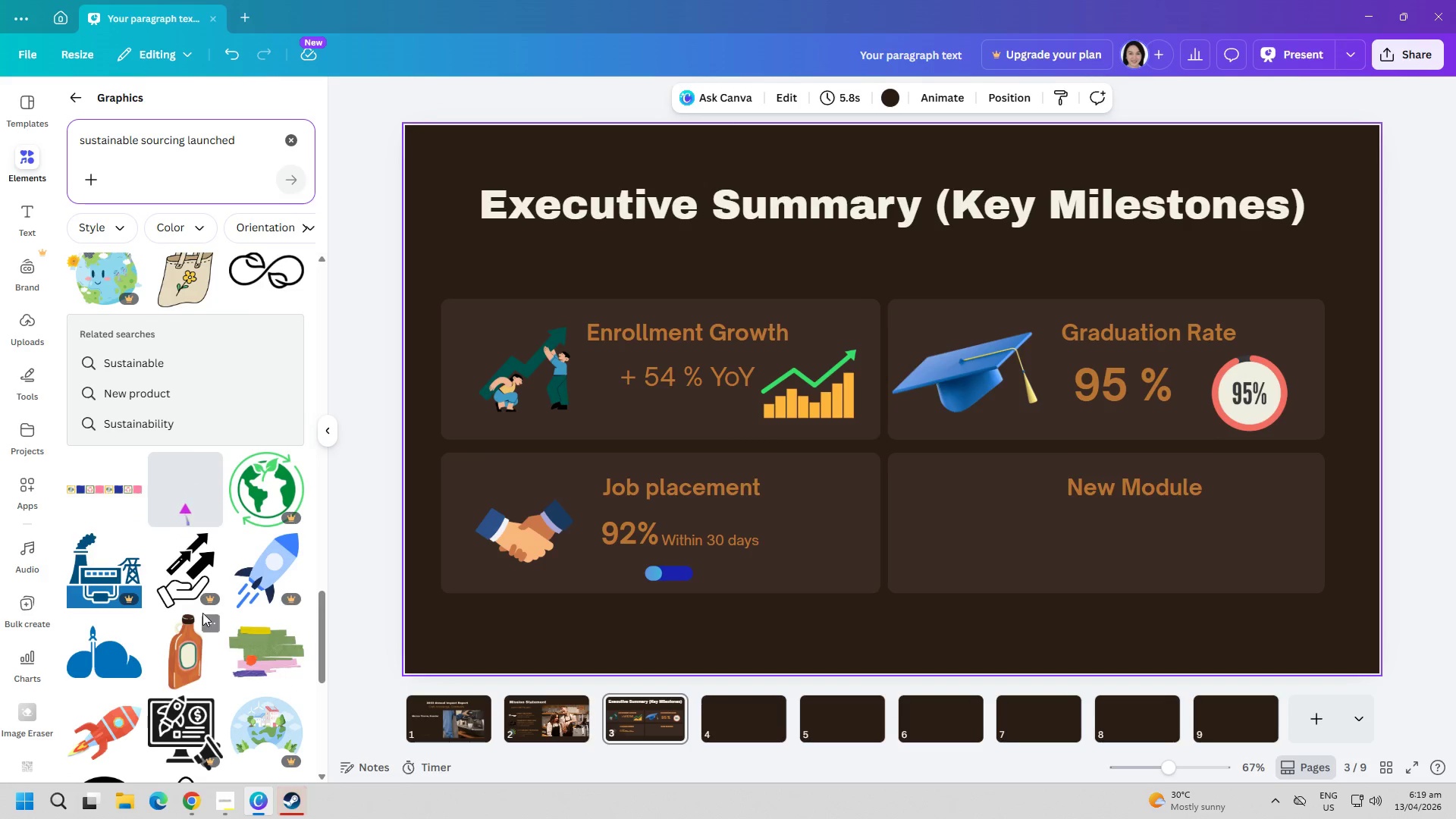 
double_click([189, 152])
 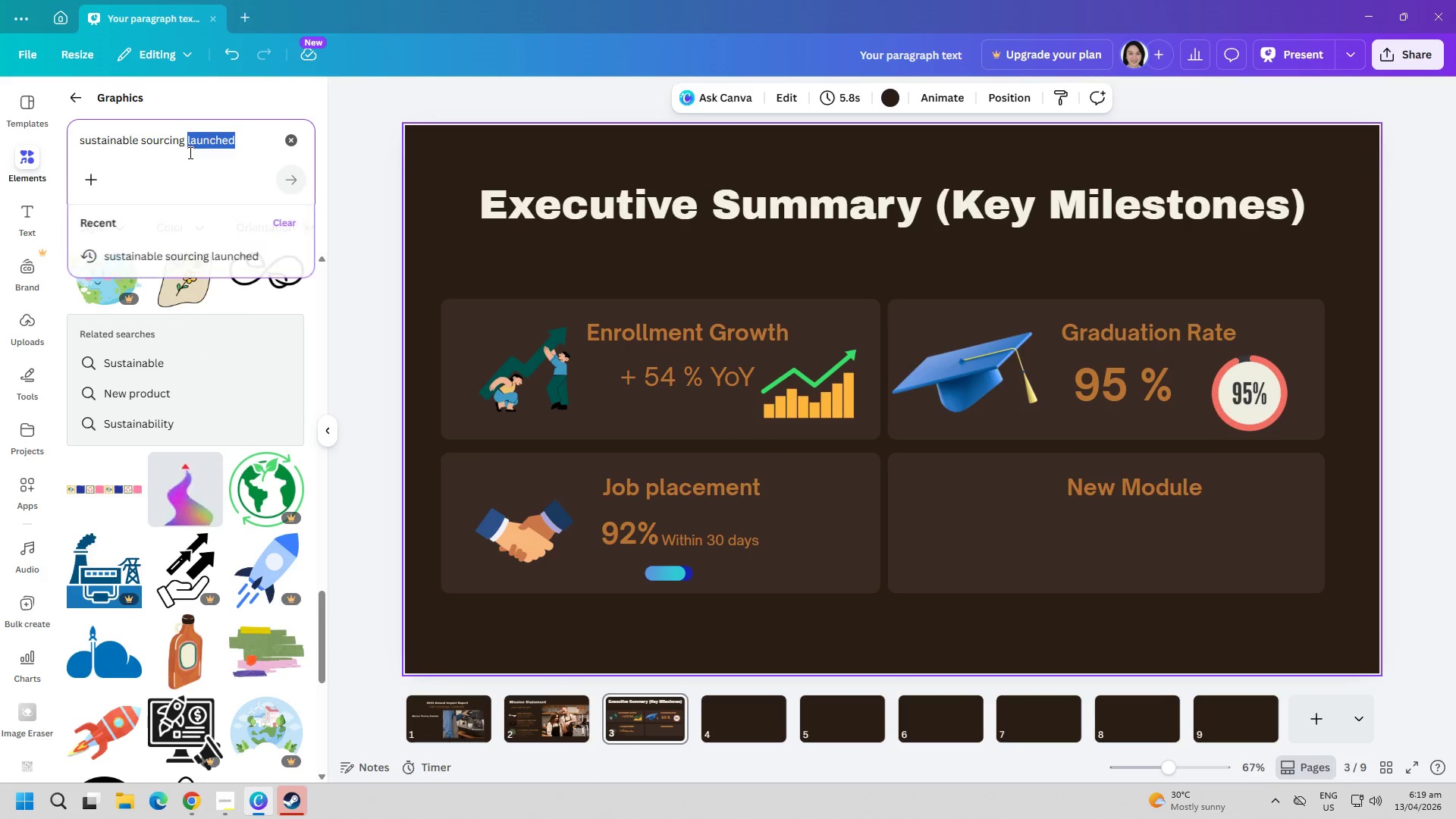 
triple_click([189, 152])
 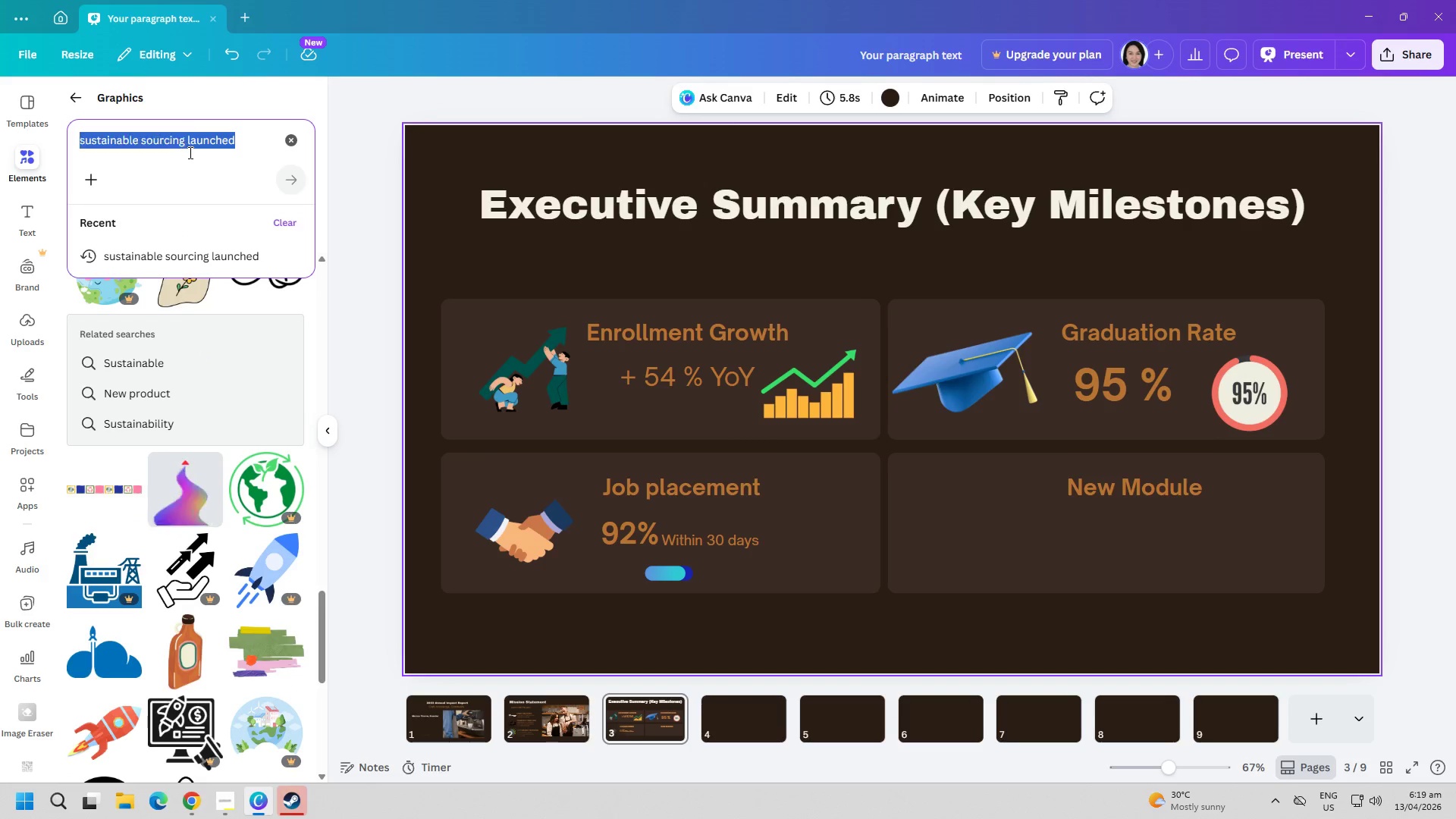 
key(Control+ControlLeft)
 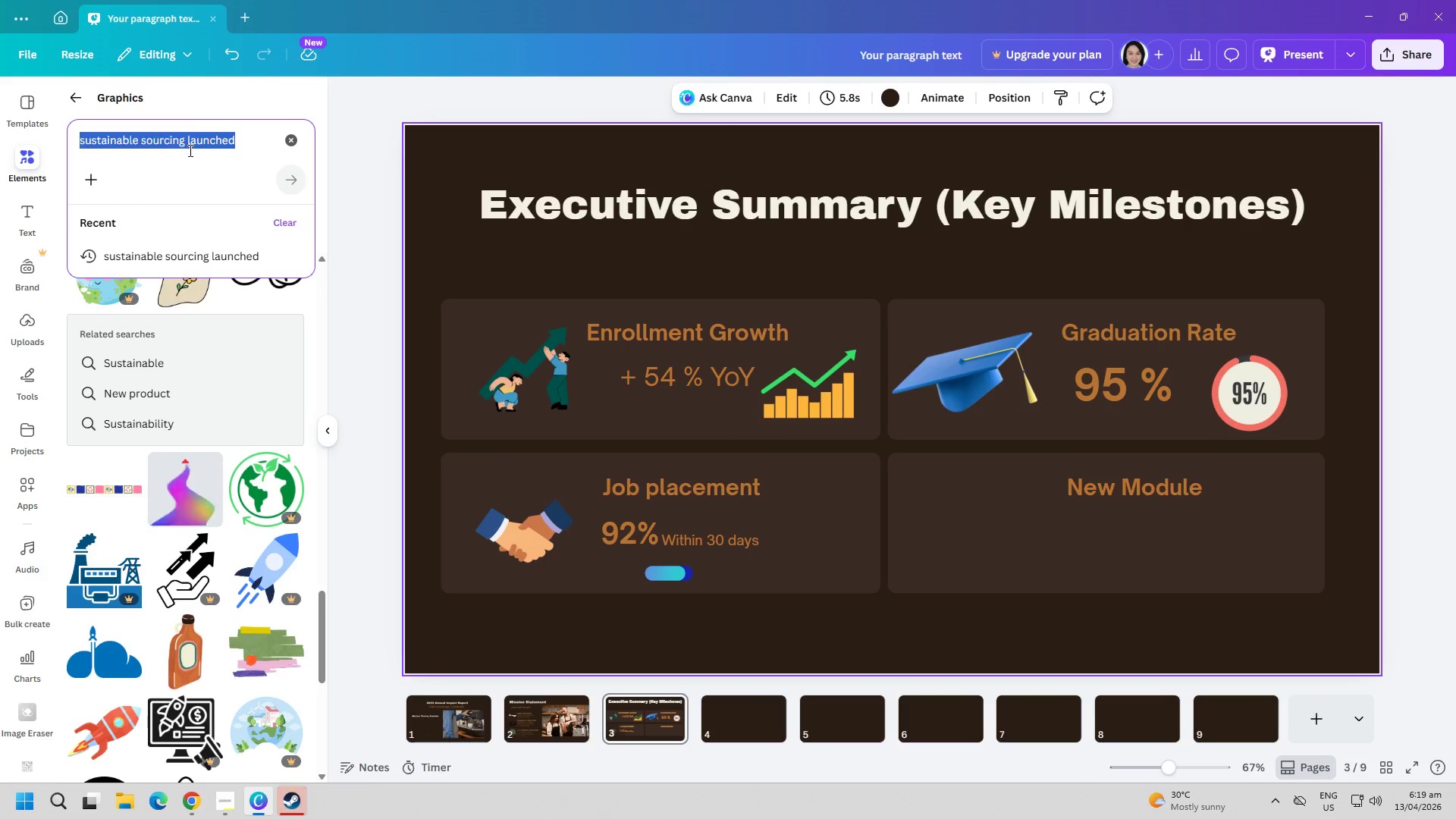 
key(Control+A)
 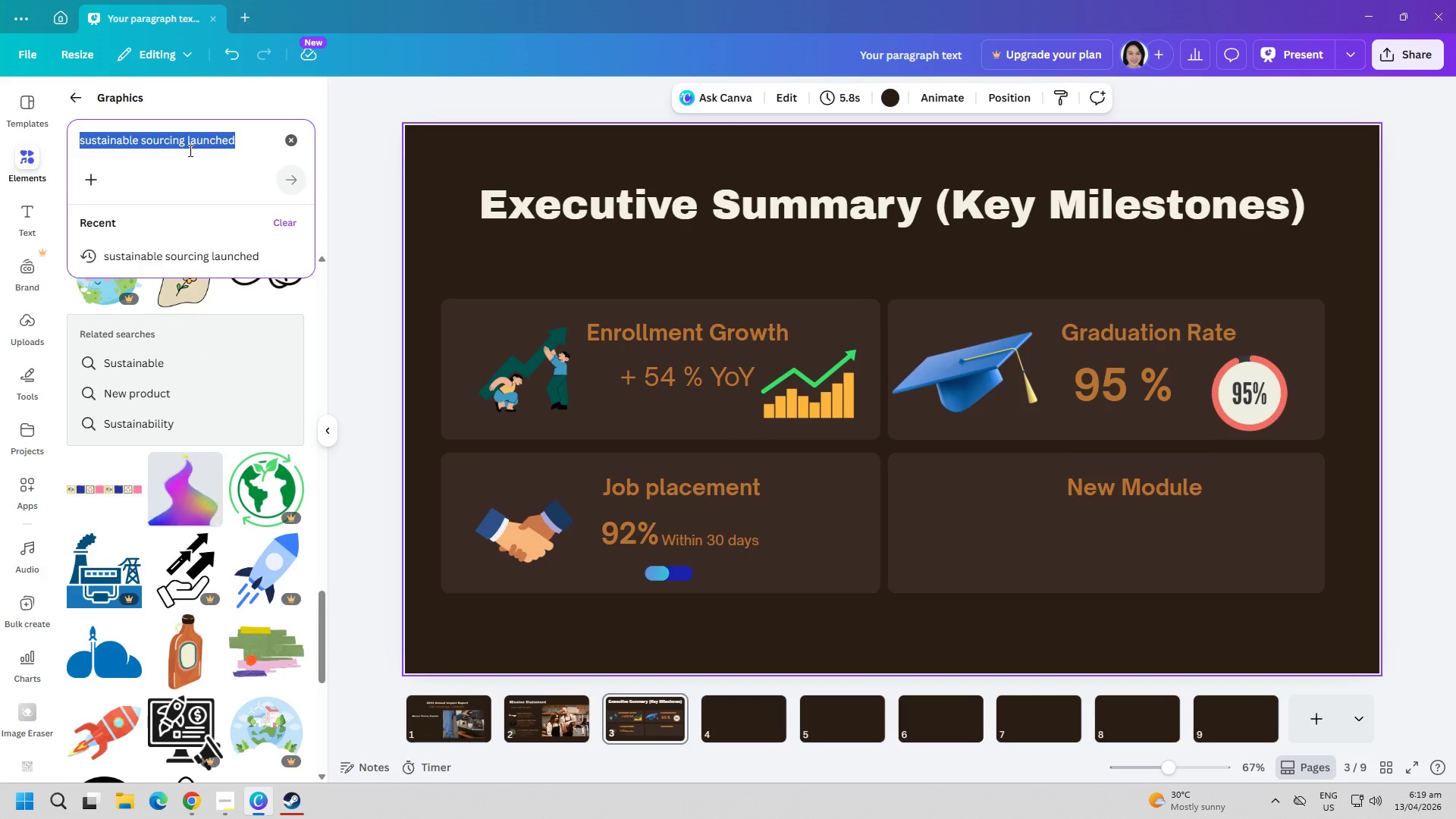 
type(new module)
 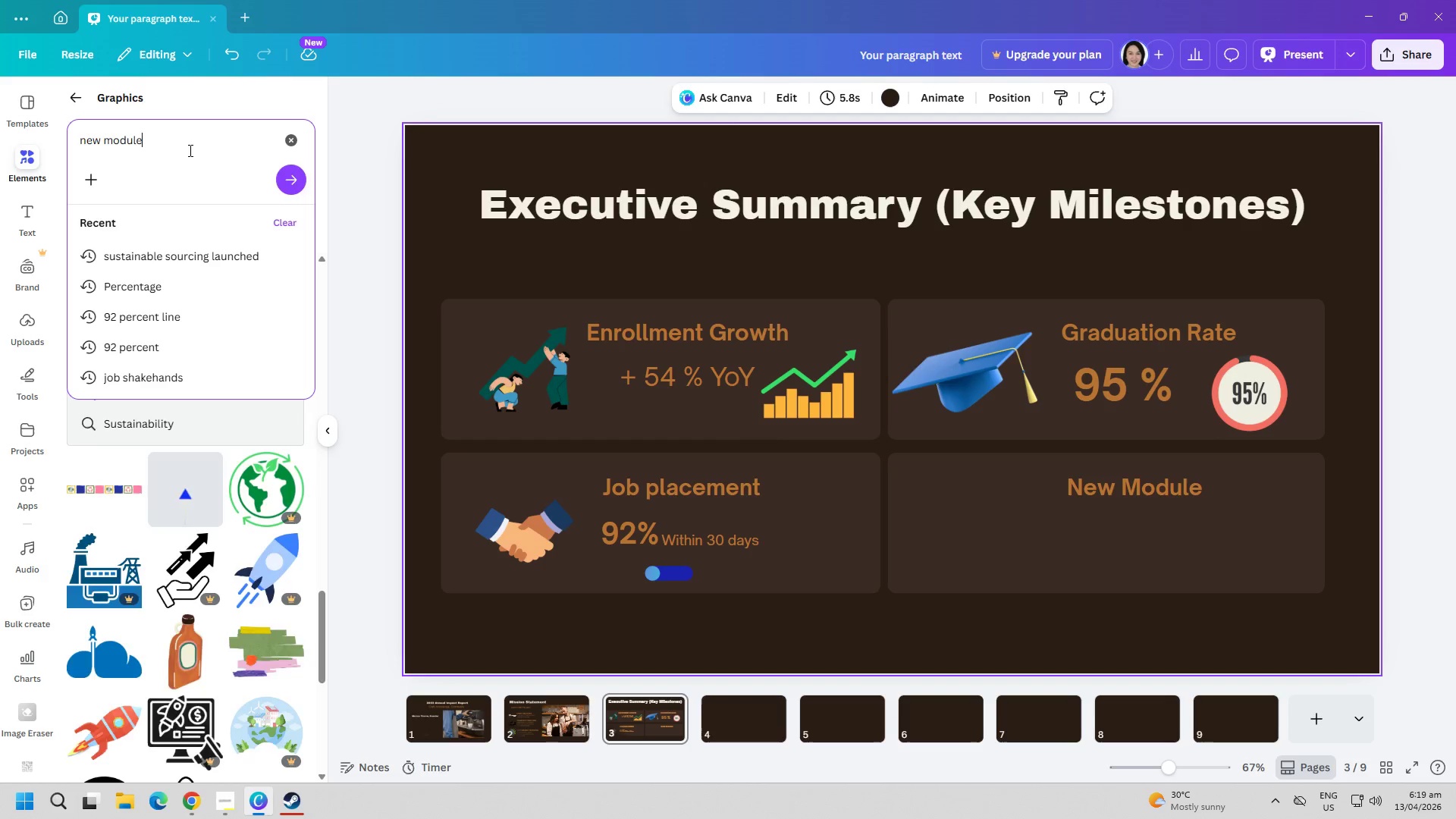 
key(Enter)
 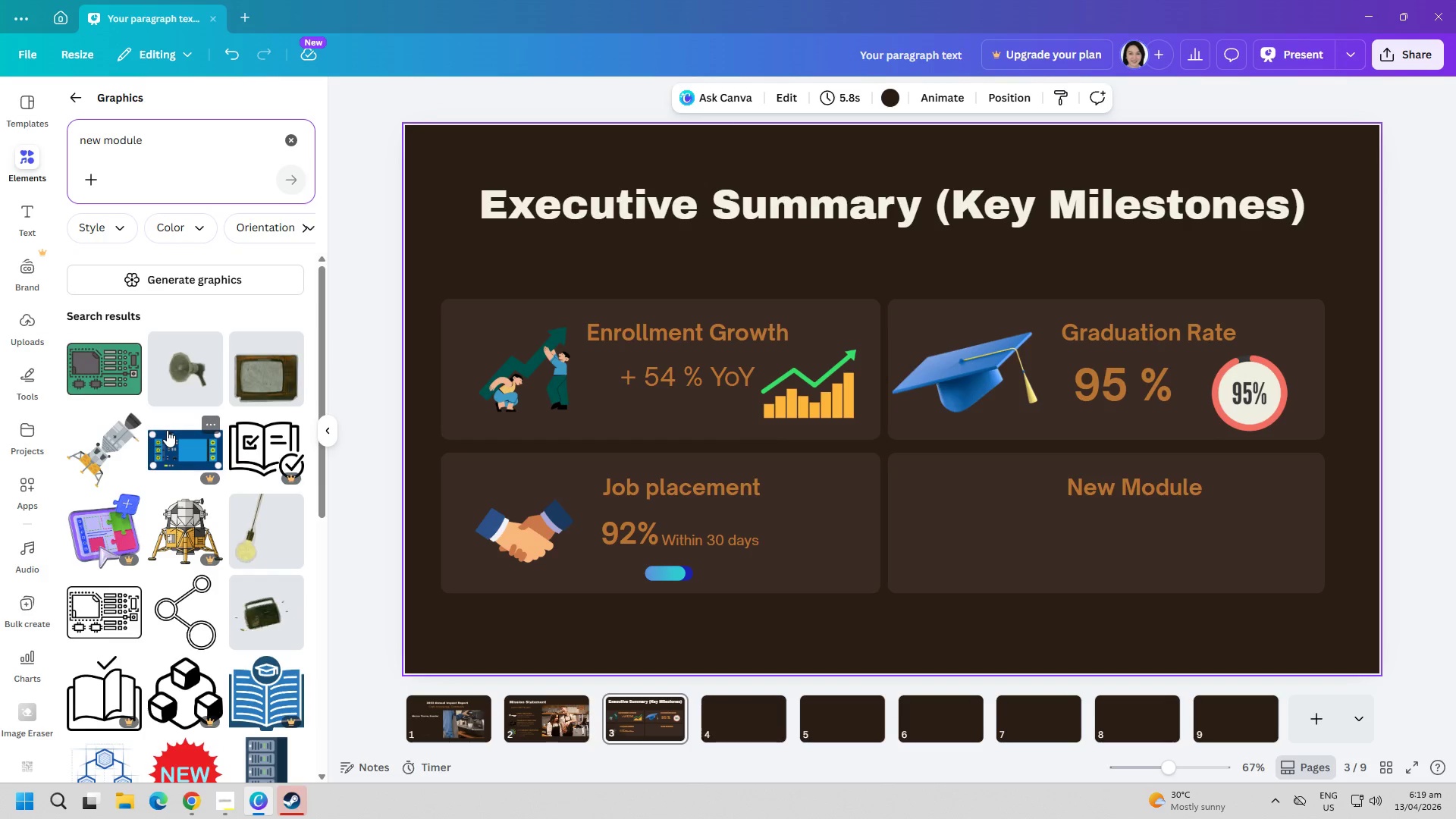 
scroll: coordinate [168, 464], scroll_direction: down, amount: 24.0
 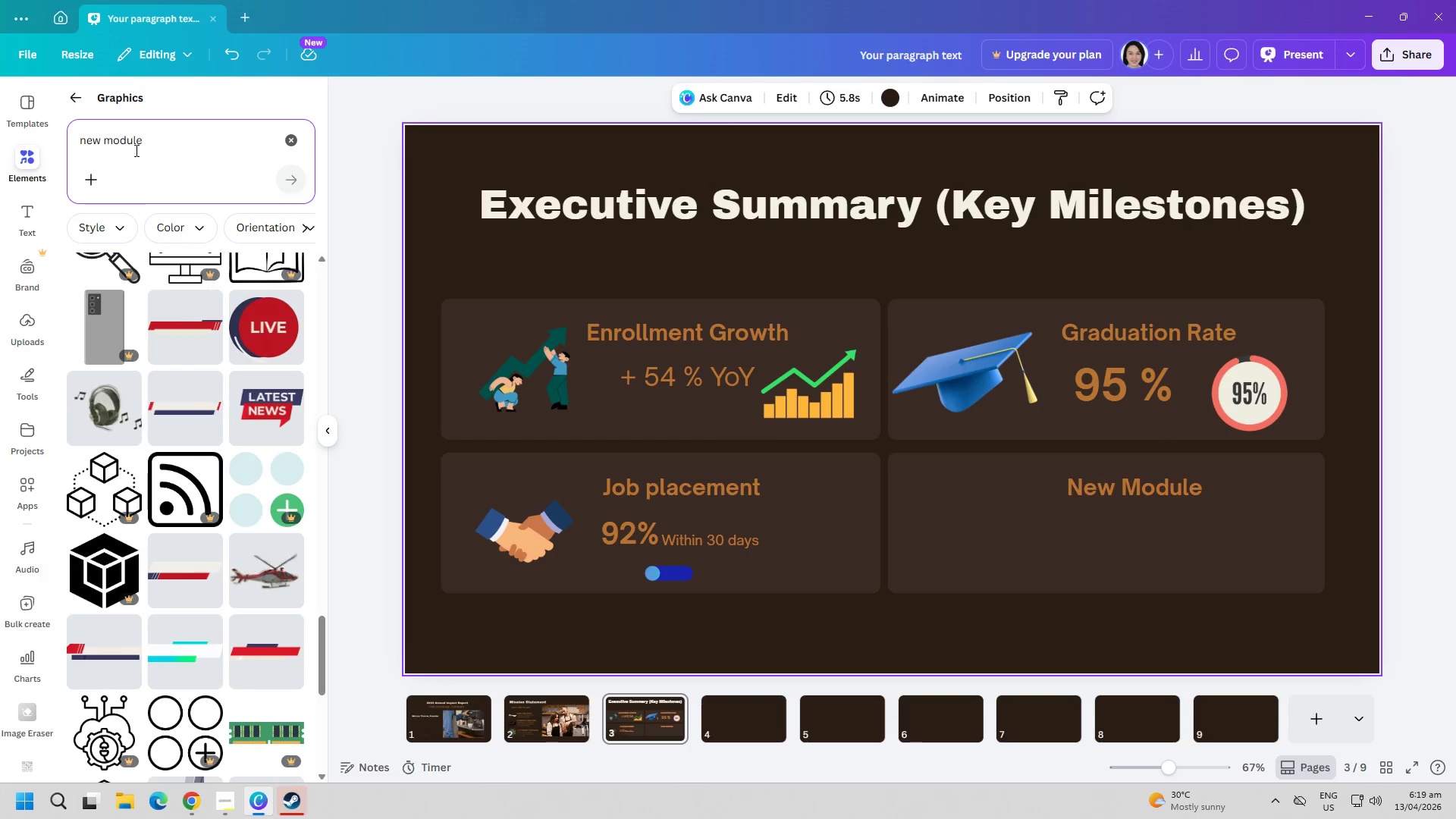 
double_click([163, 143])
 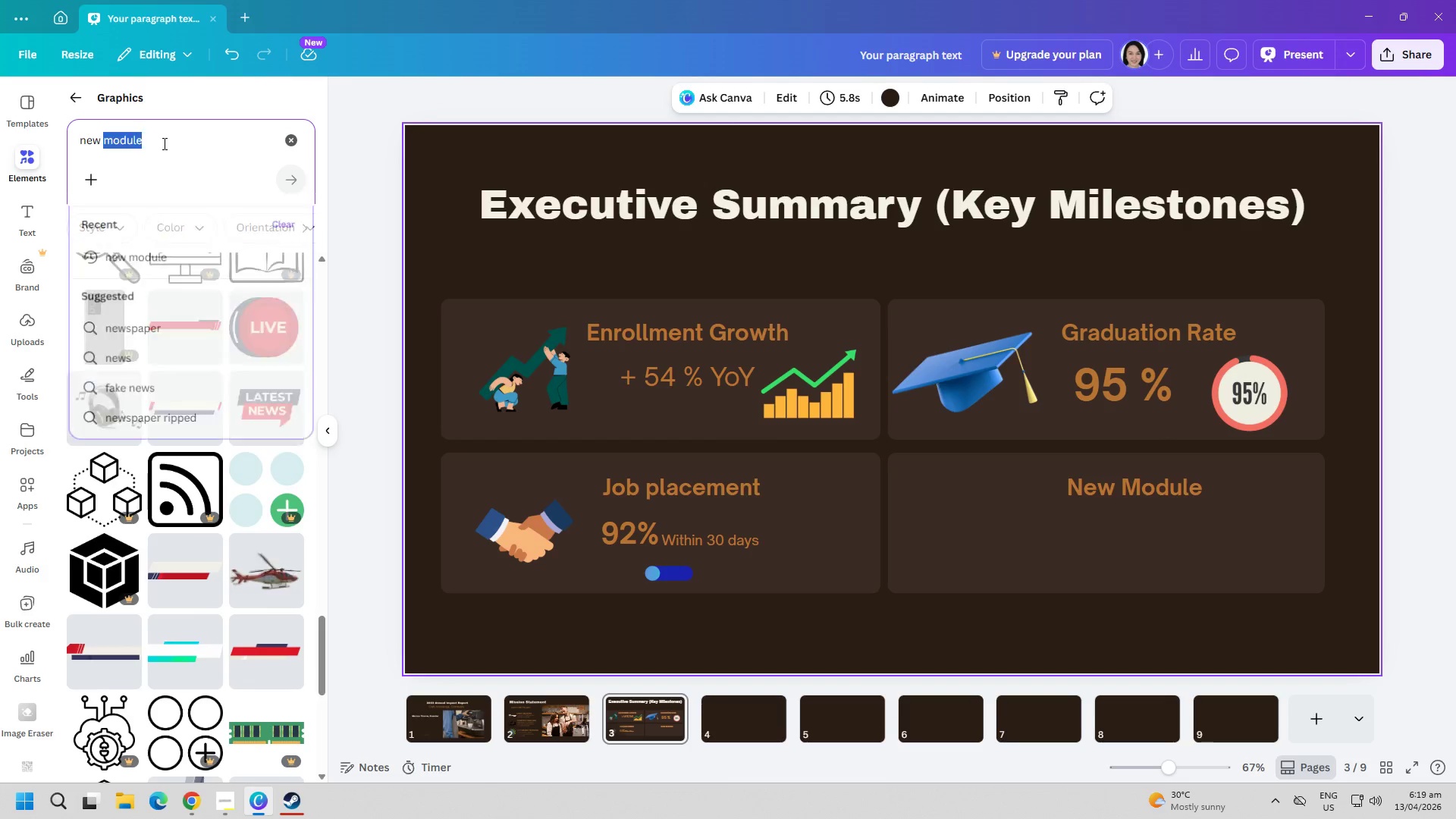 
triple_click([163, 143])
 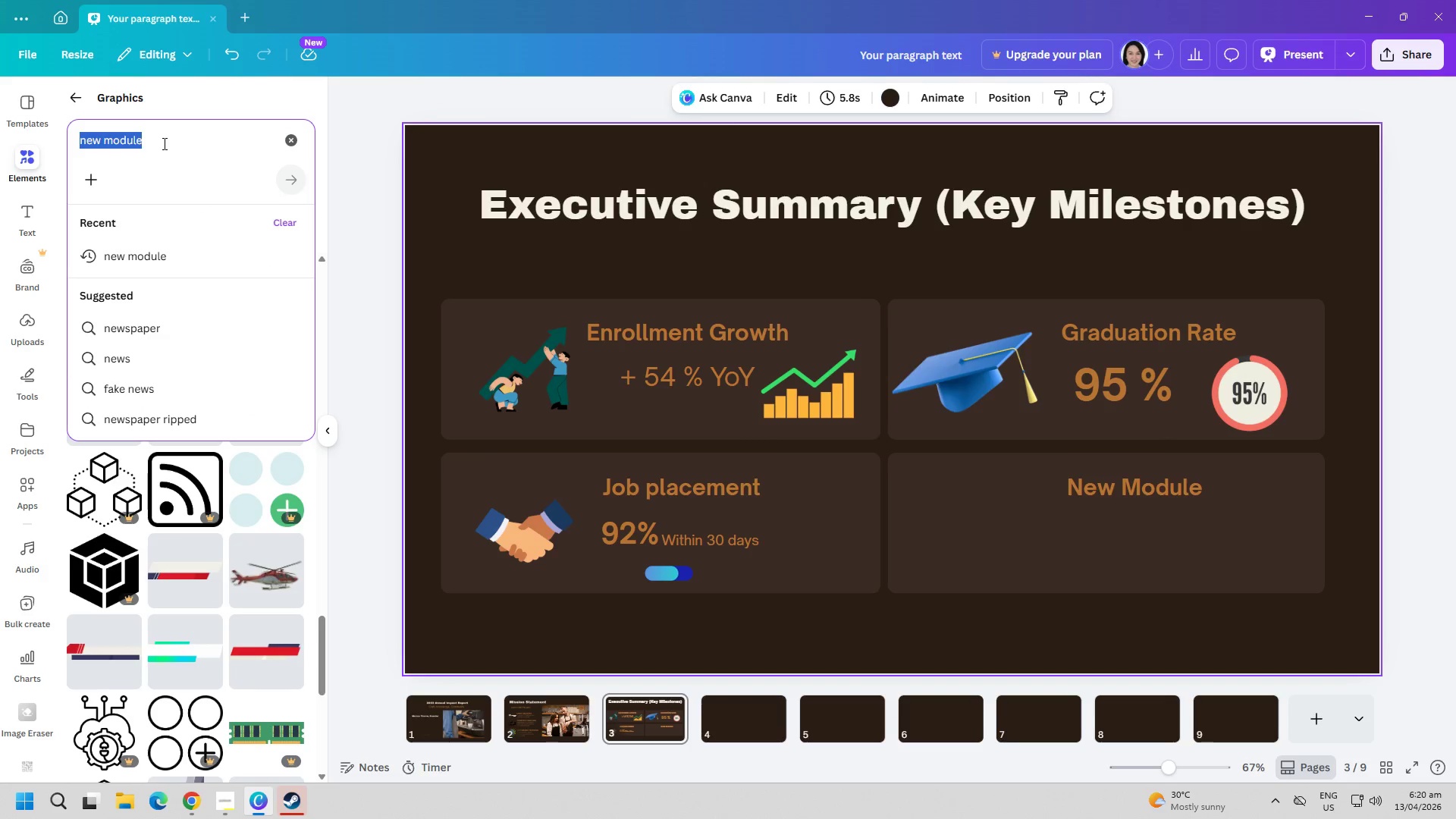 
type(sourcing launched)
 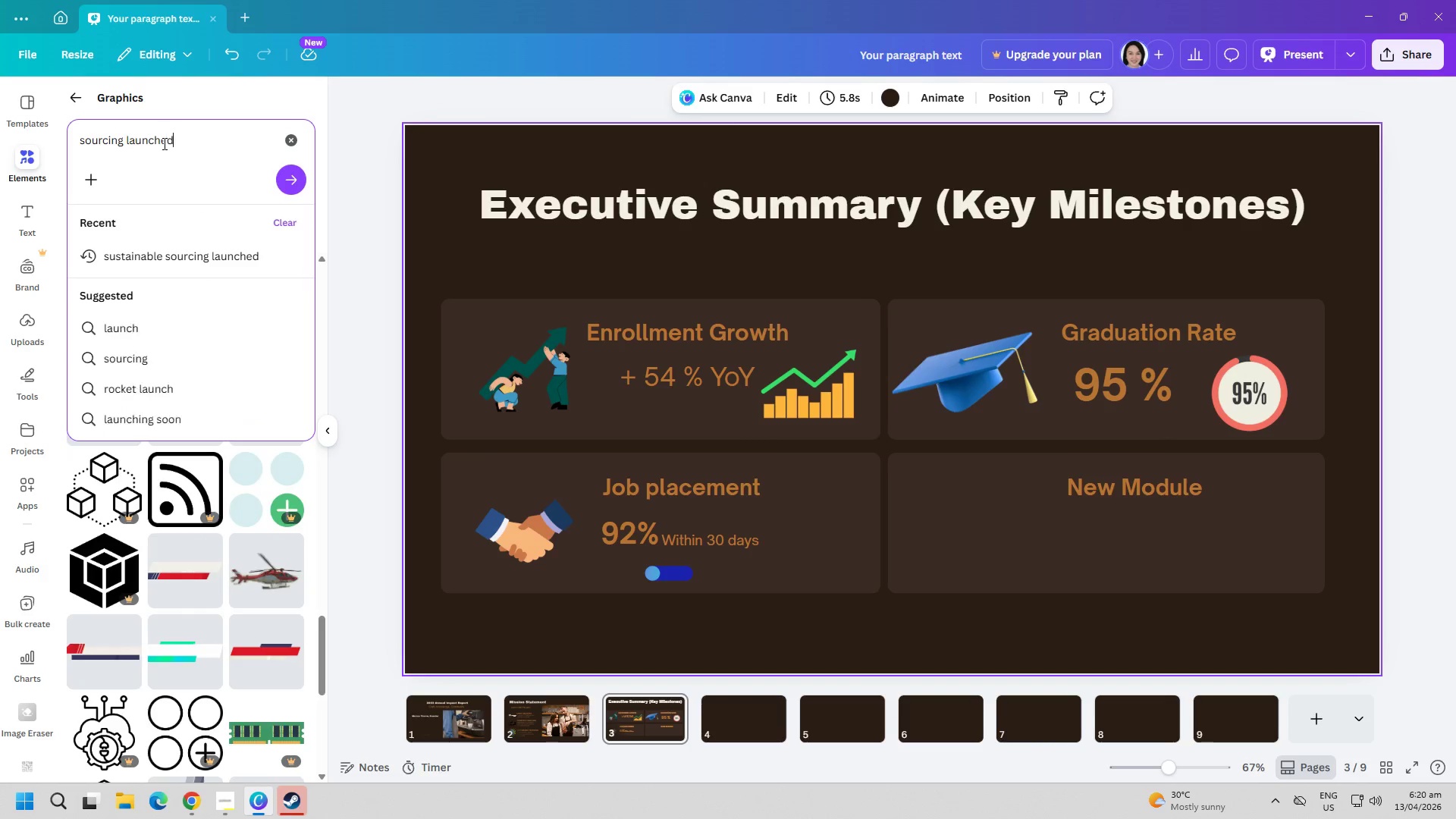 
key(Enter)
 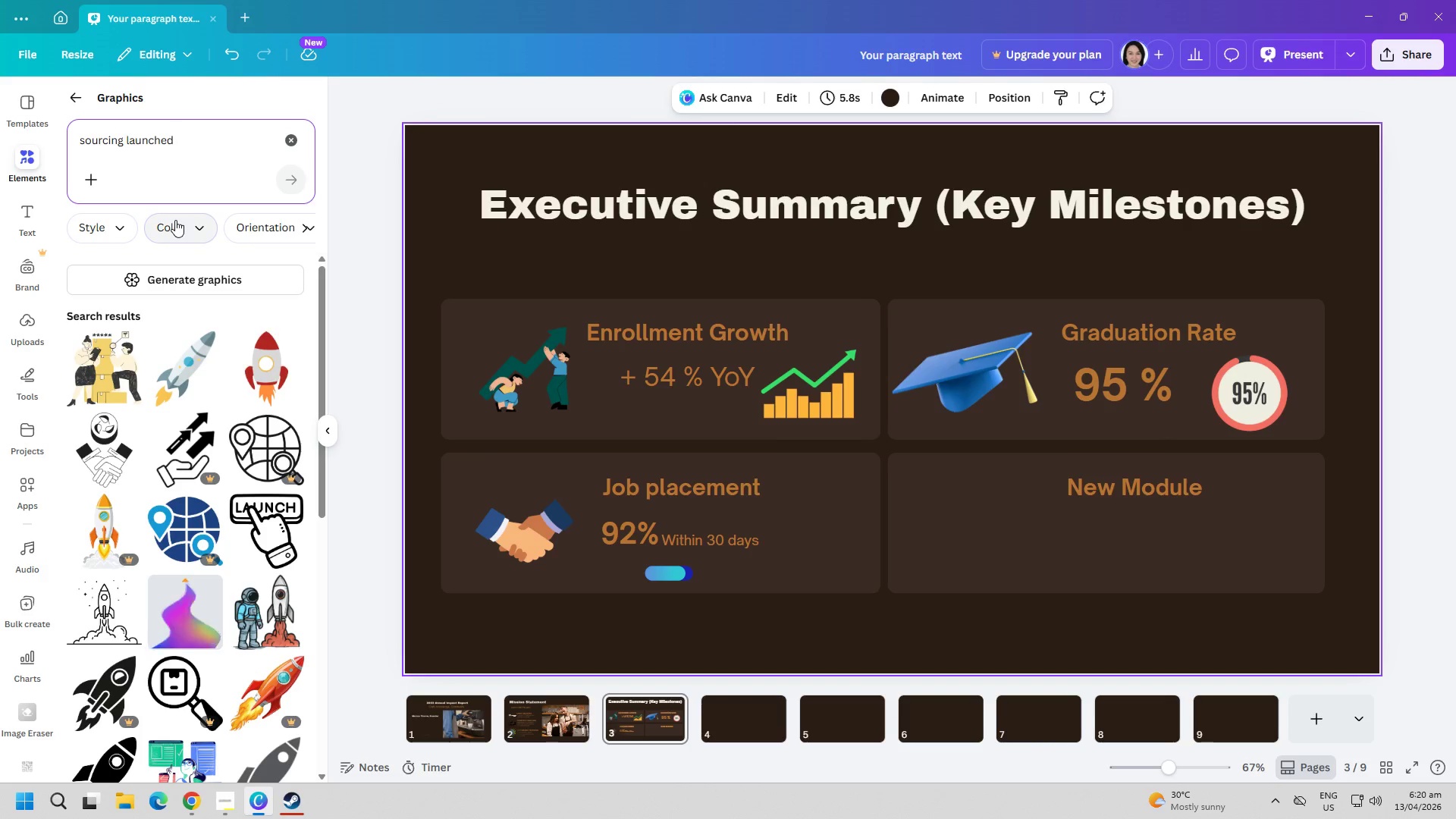 
mouse_move([122, 378])
 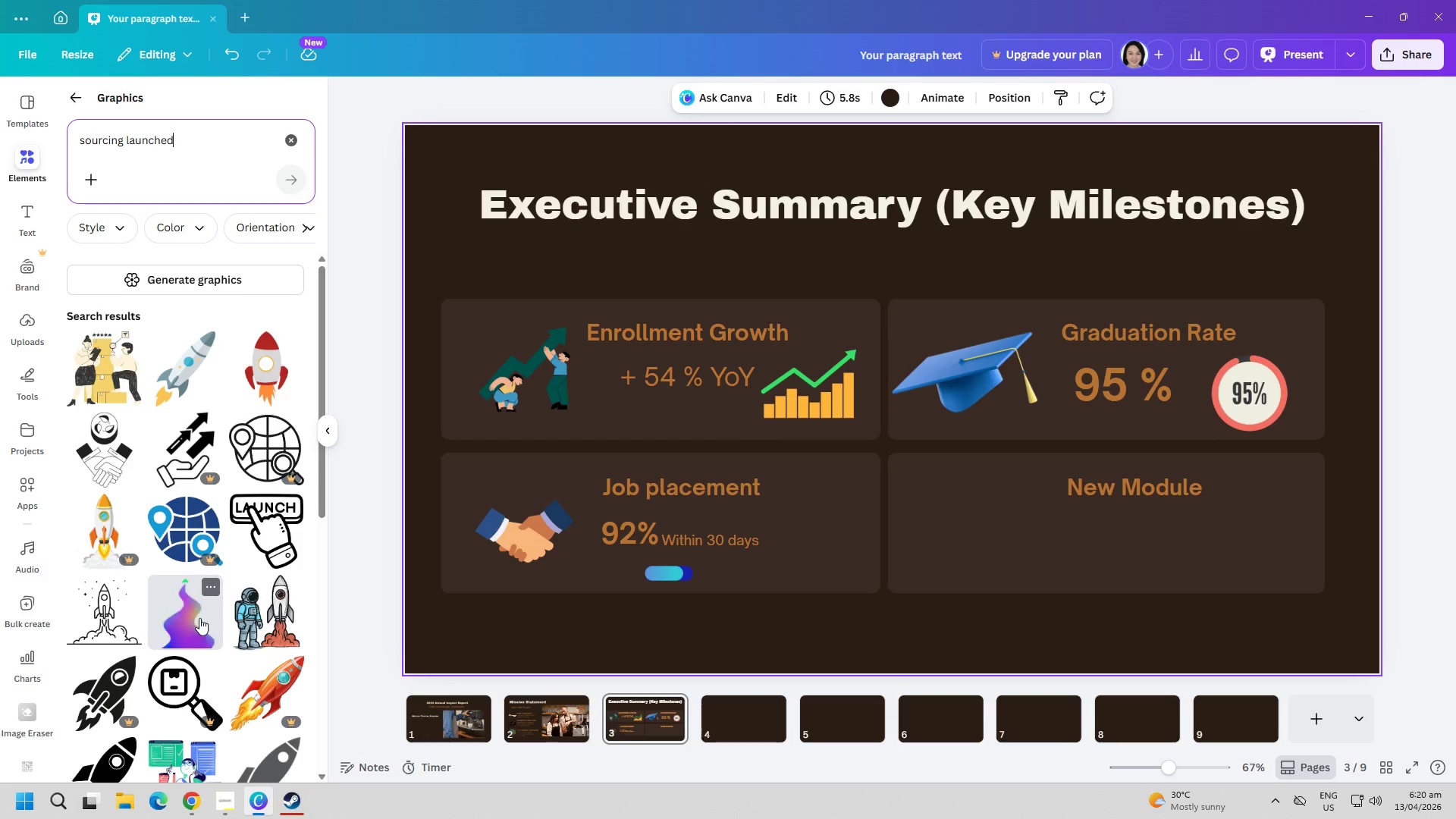 
mouse_move([205, 584])
 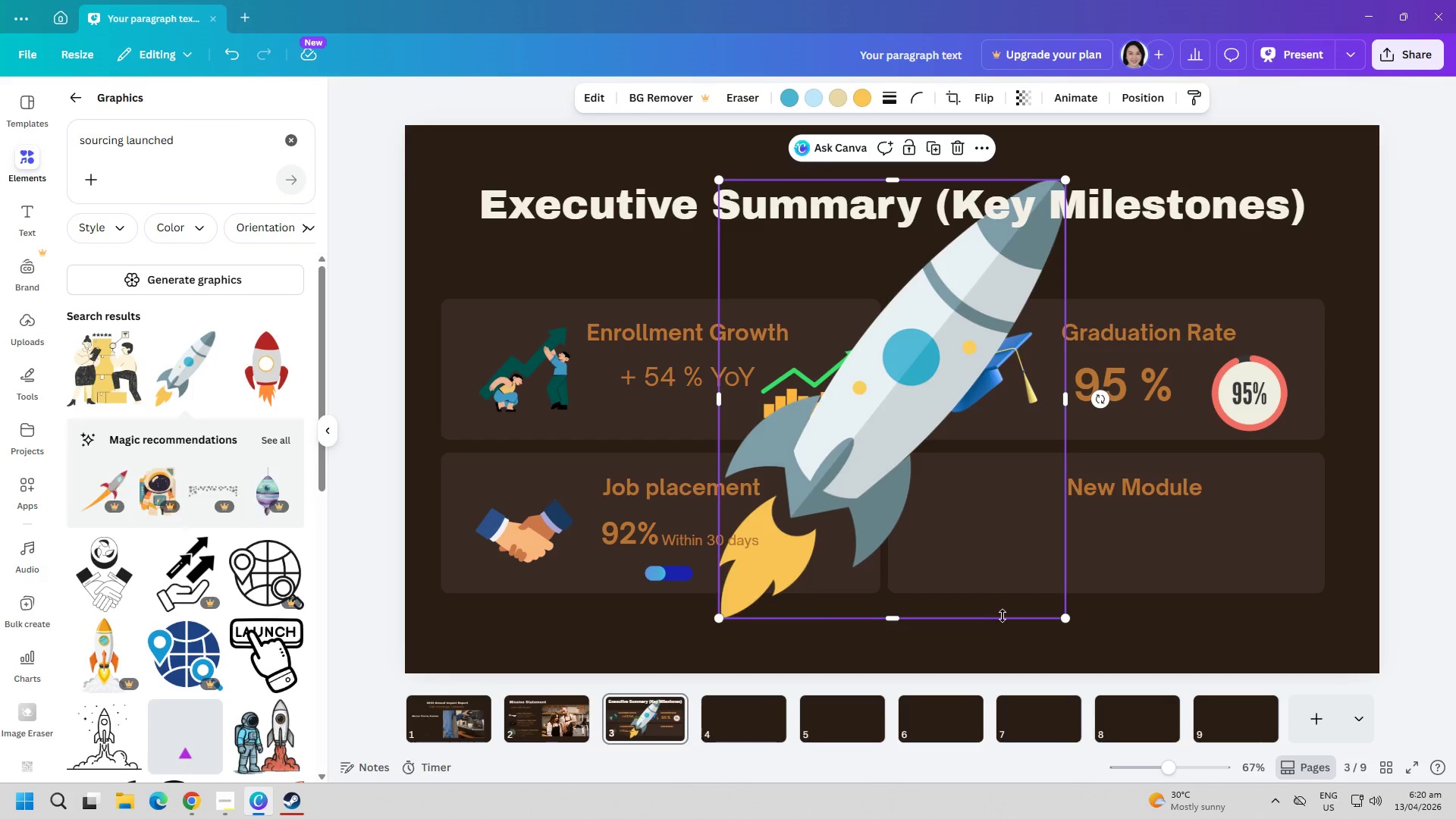 
left_click_drag(start_coordinate=[1063, 618], to_coordinate=[773, 334])
 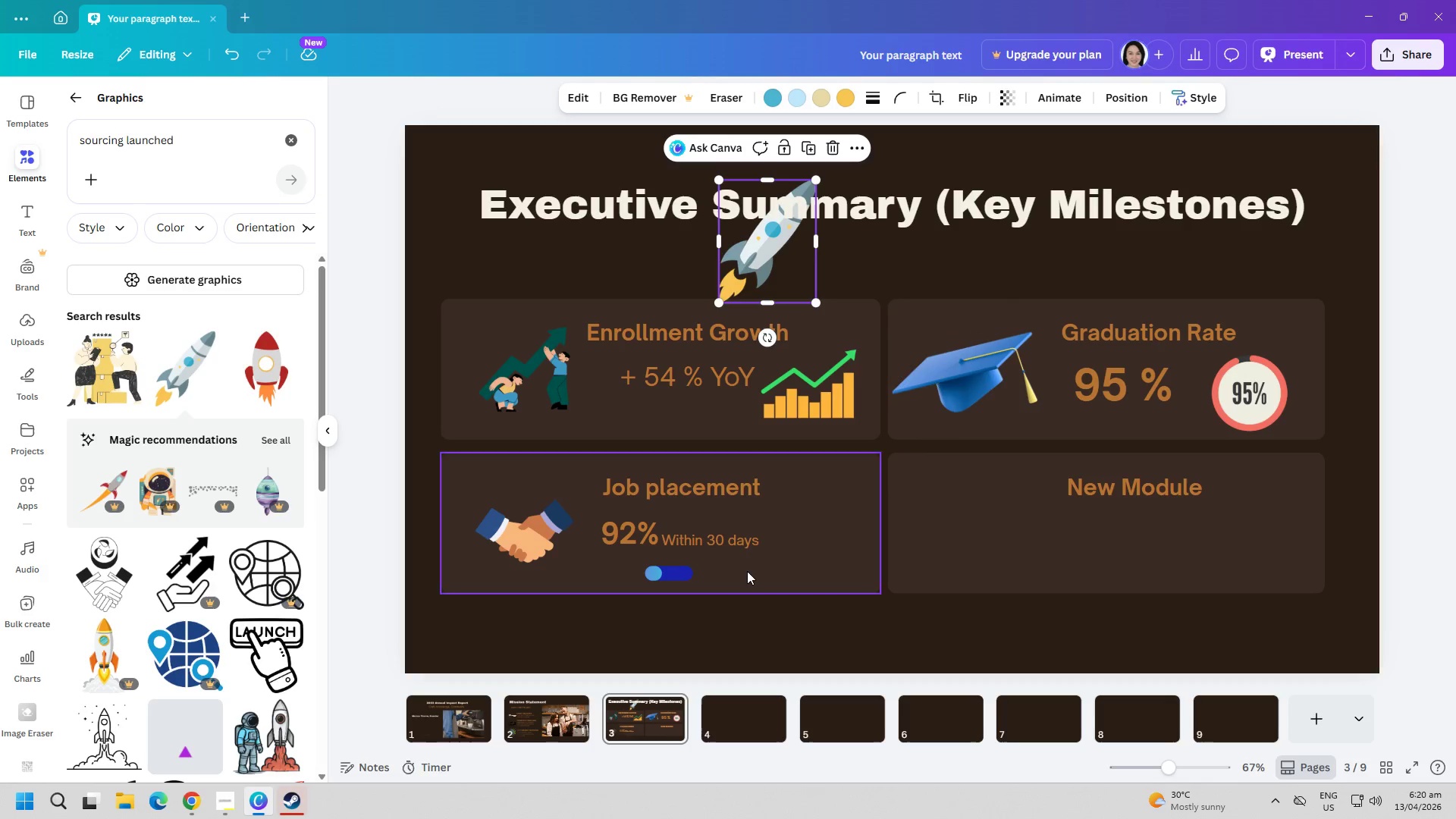 
left_click([761, 617])
 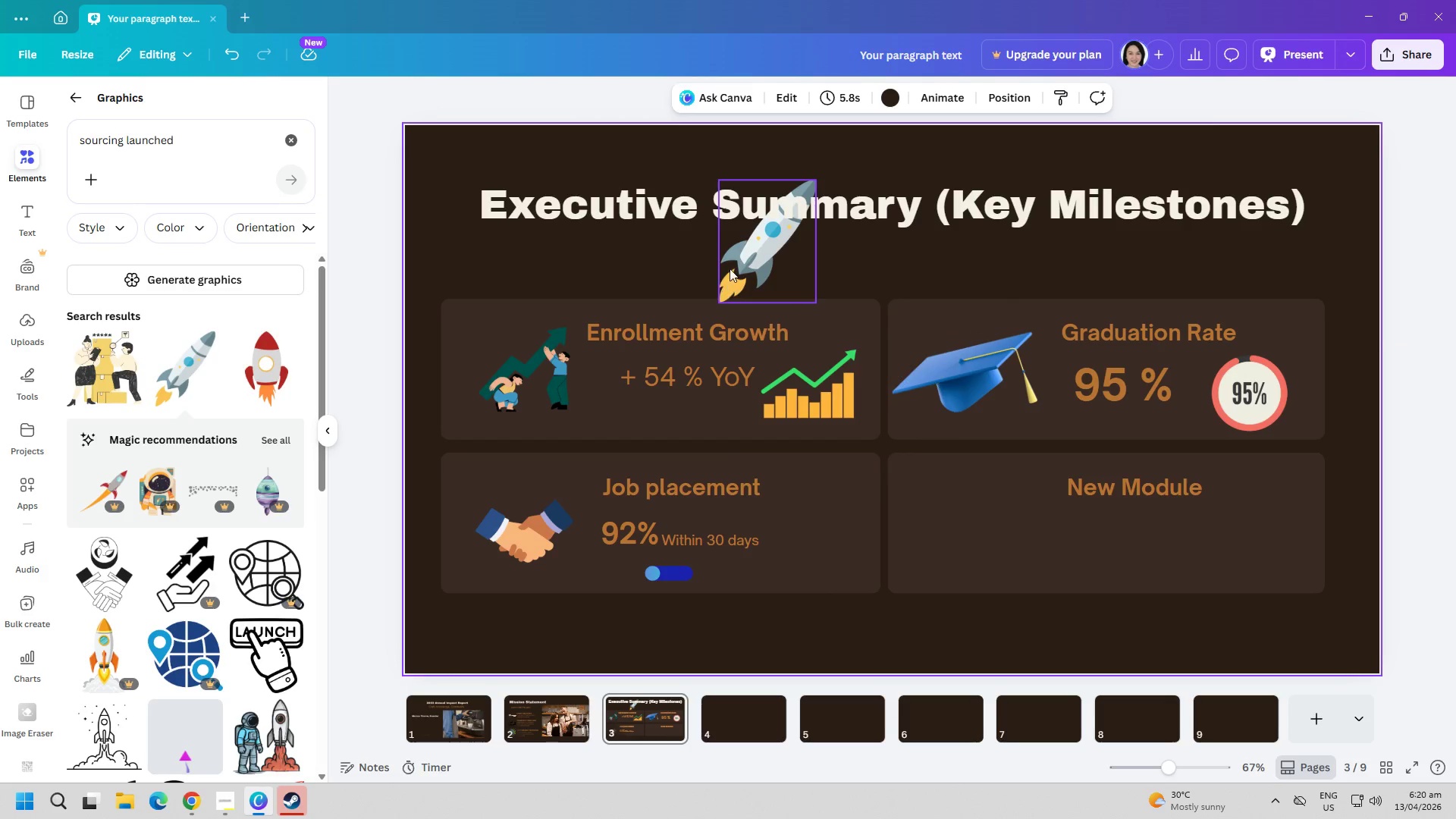 
left_click_drag(start_coordinate=[747, 257], to_coordinate=[1192, 553])
 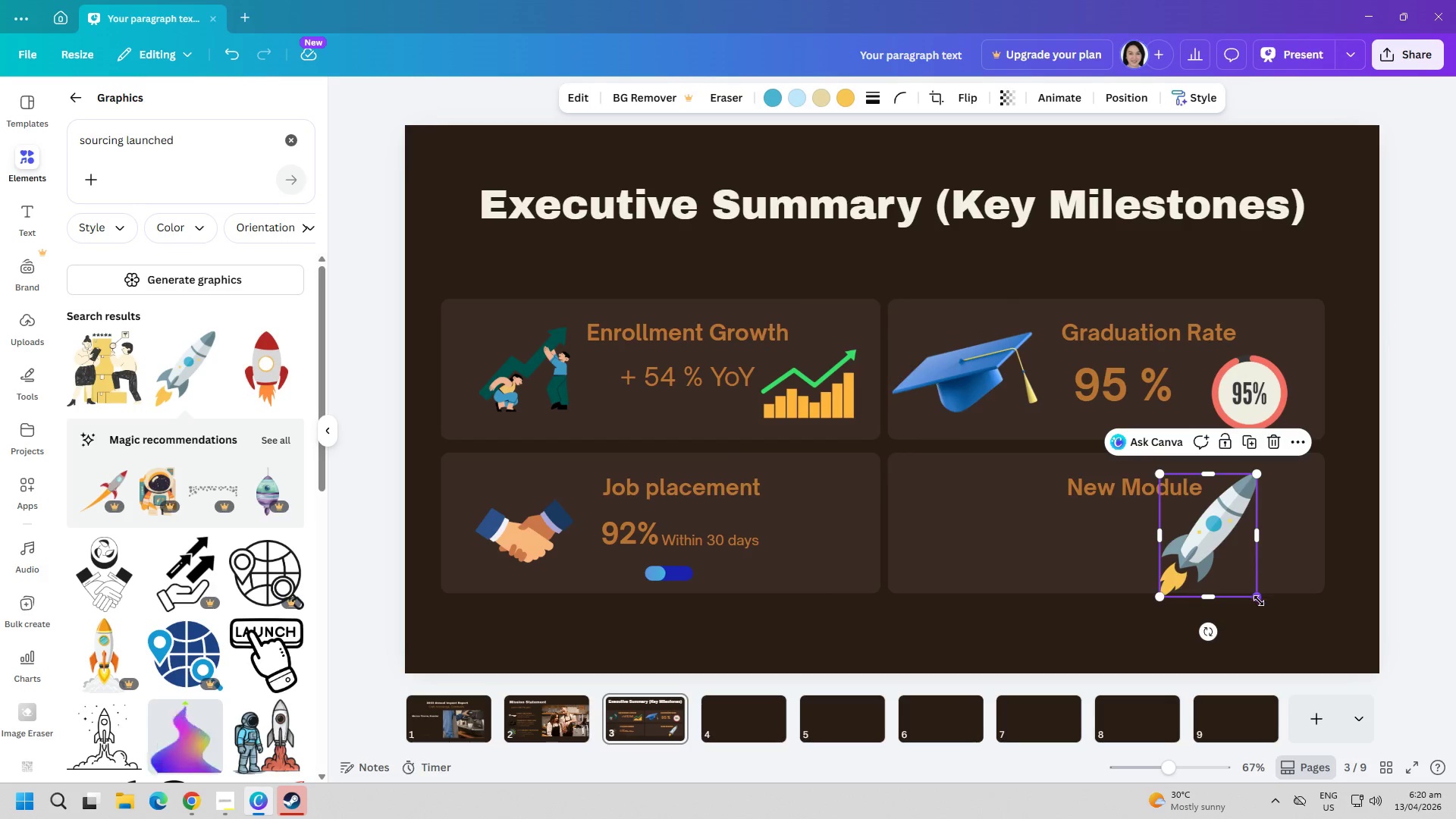 
left_click_drag(start_coordinate=[1259, 601], to_coordinate=[1220, 544])
 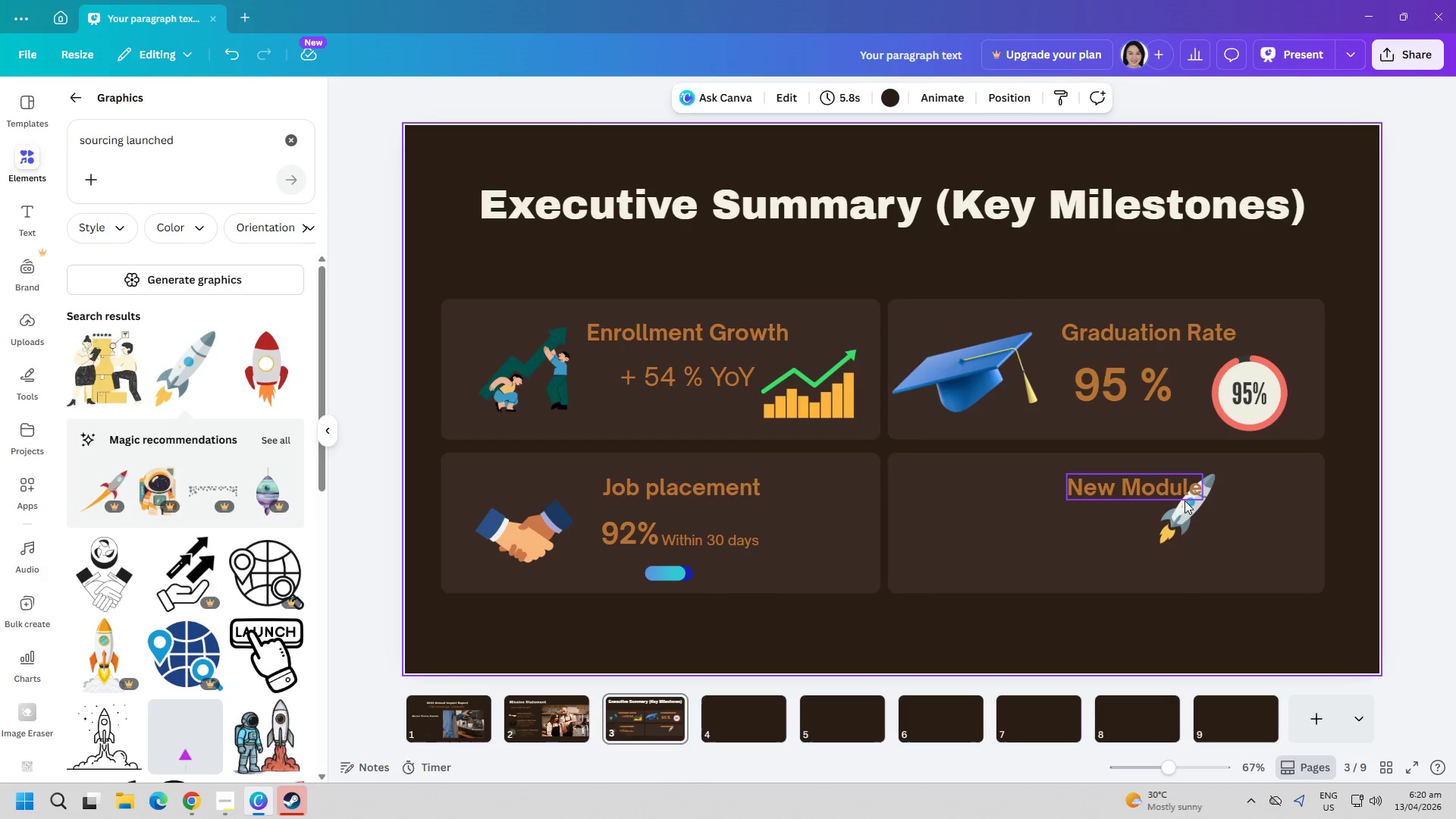 
left_click_drag(start_coordinate=[1184, 519], to_coordinate=[1240, 557])
 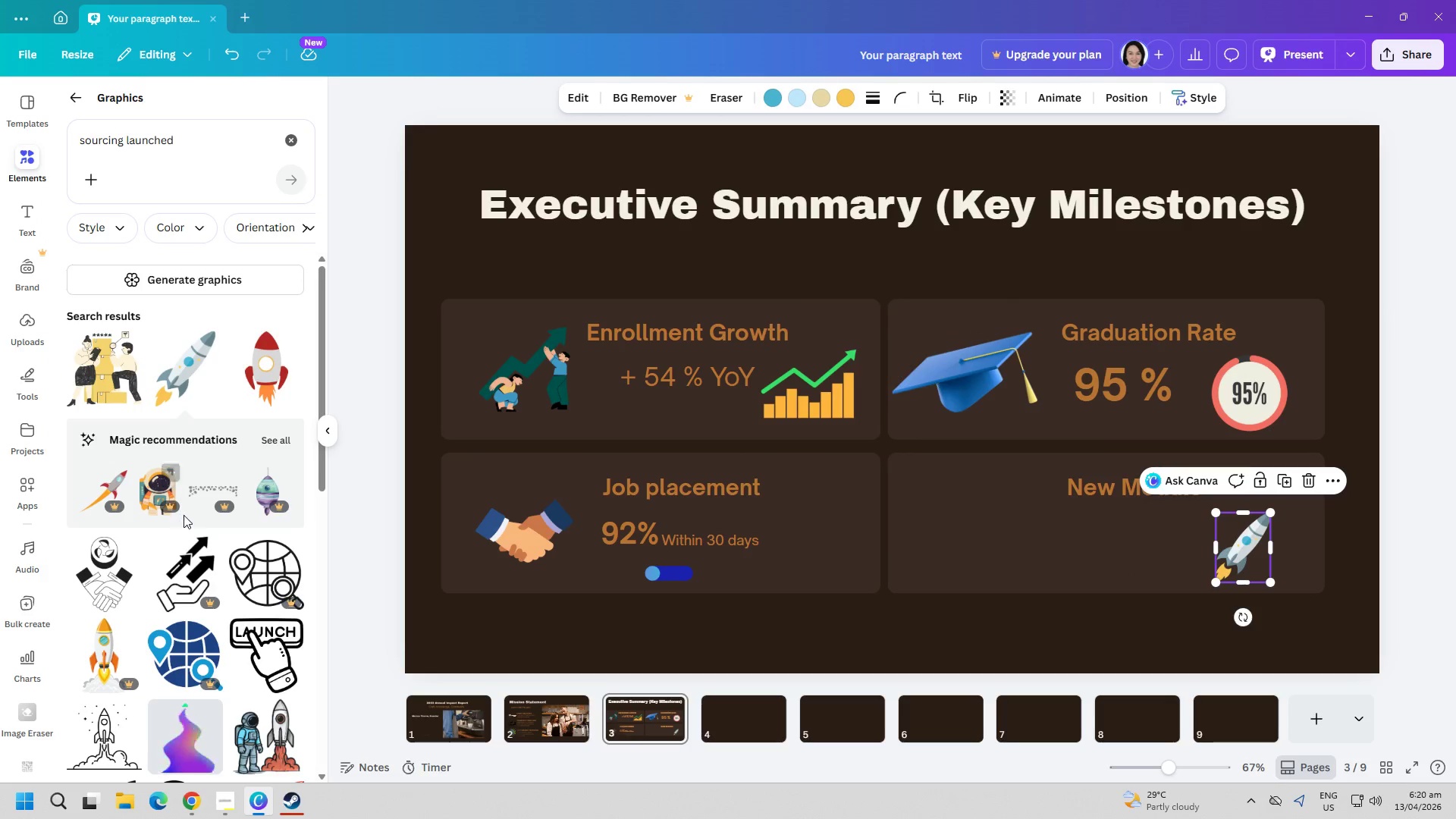 
mouse_move([216, 519])
 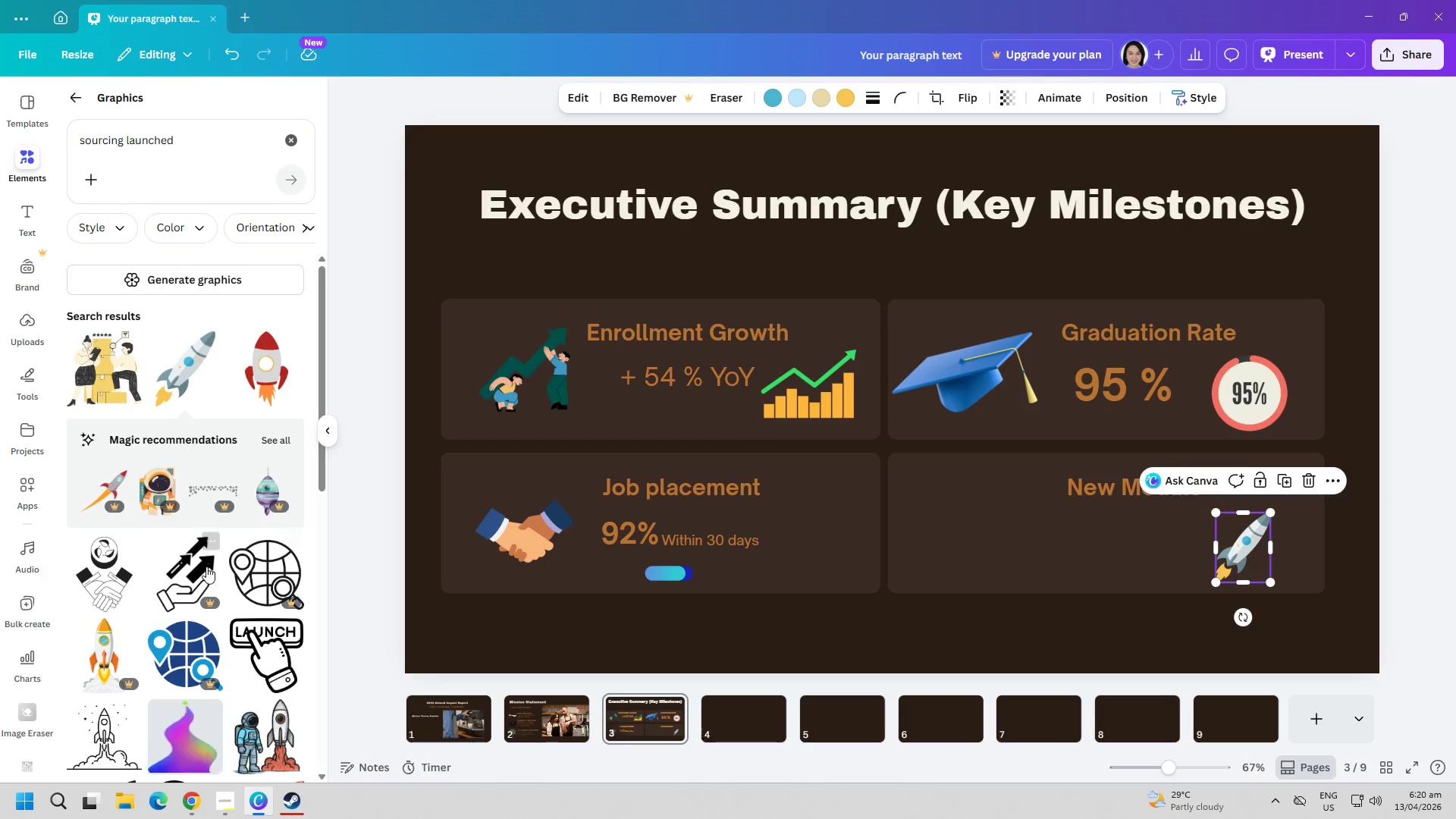 
scroll: coordinate [205, 571], scroll_direction: down, amount: 5.0
 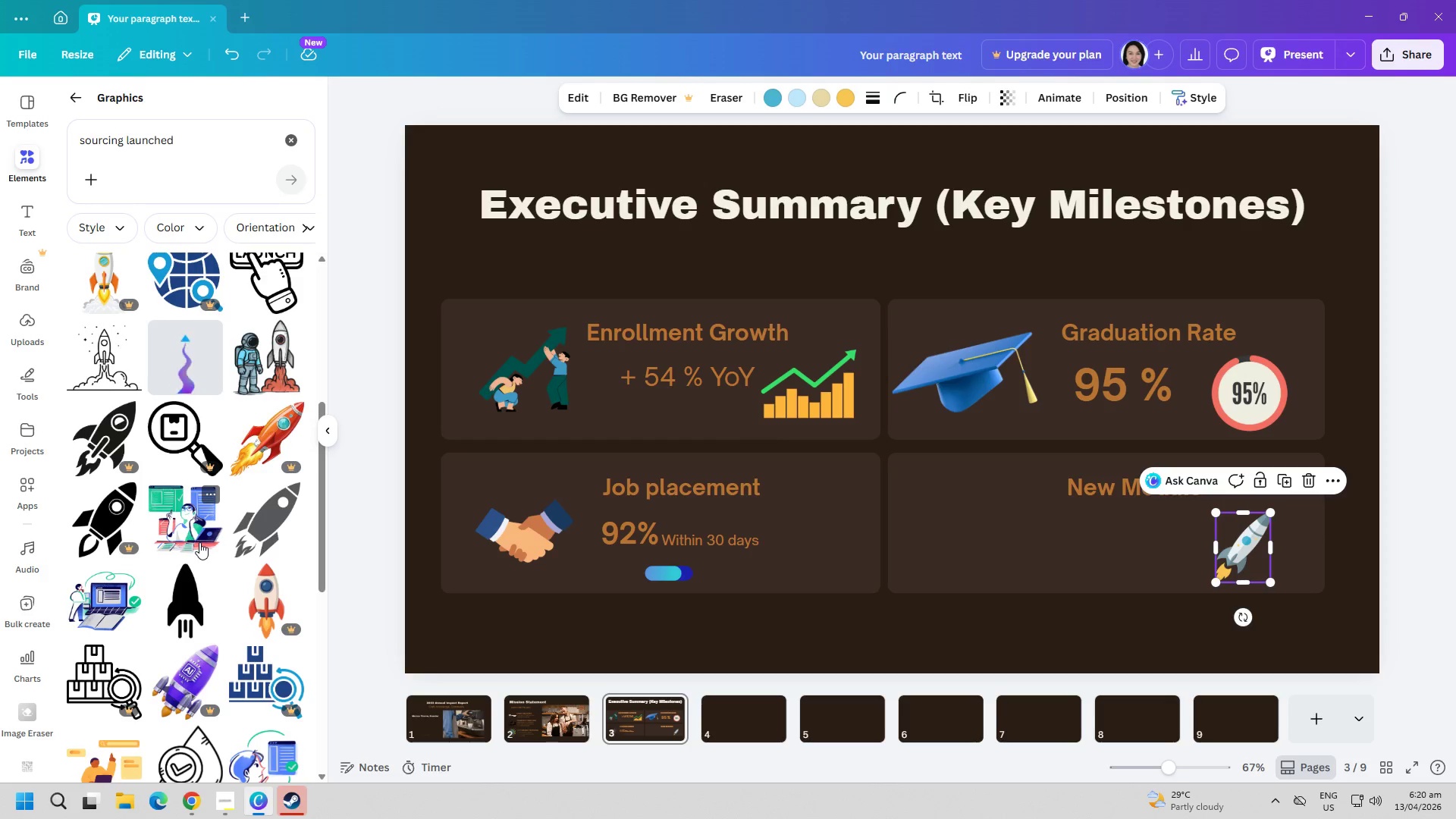 
scroll: coordinate [202, 542], scroll_direction: up, amount: 7.0
 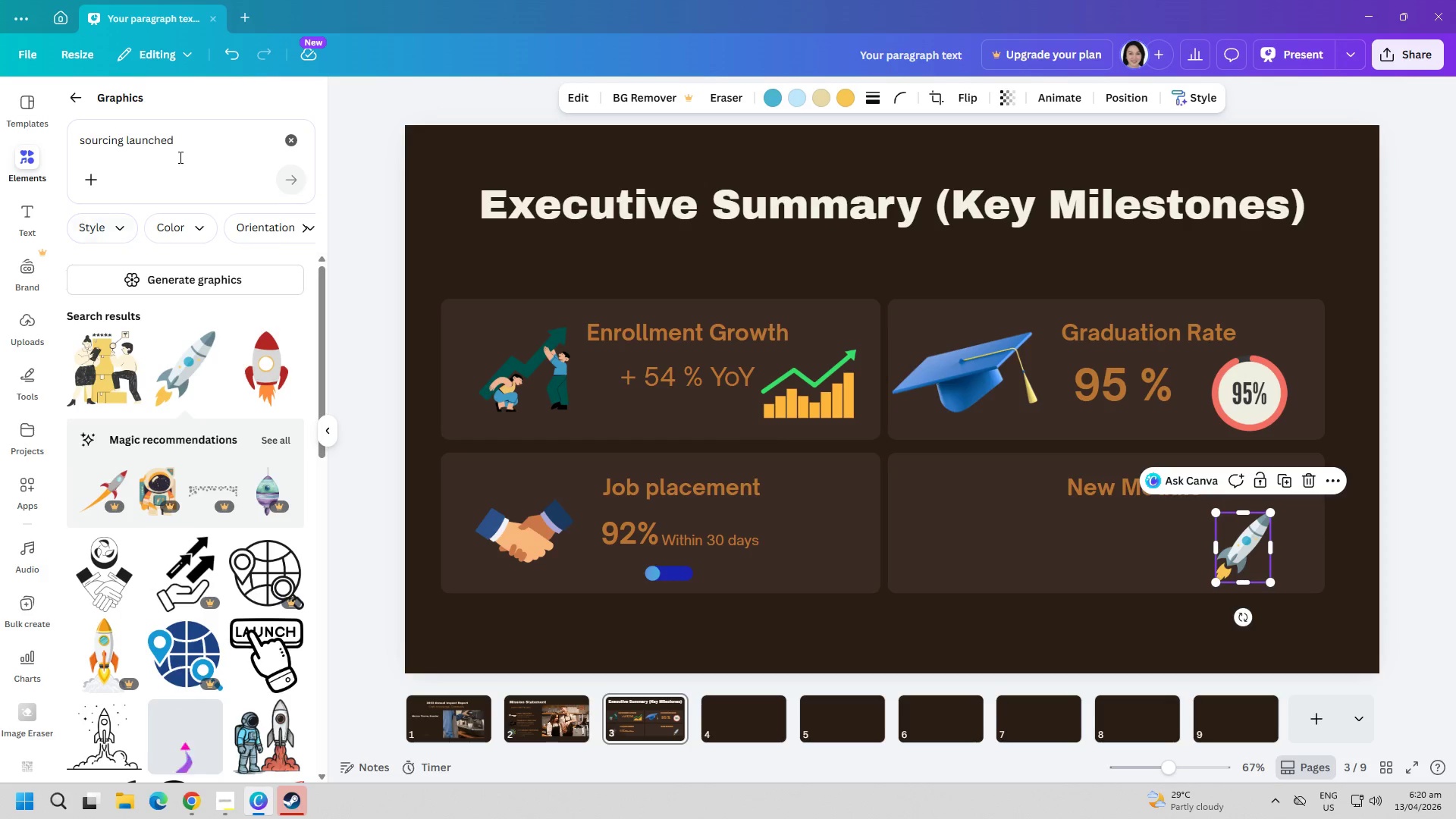 
double_click([189, 150])
 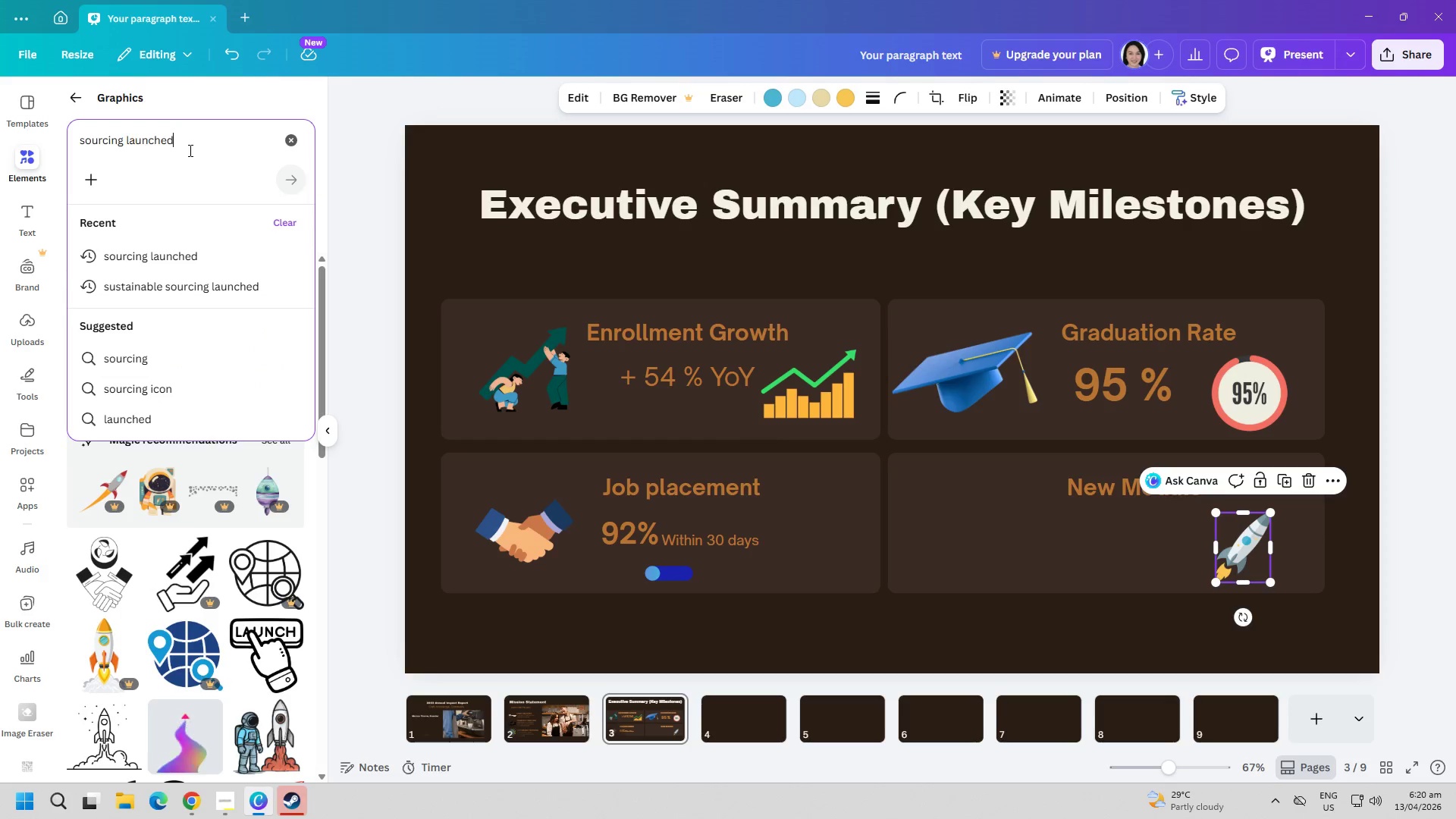 
triple_click([189, 150])
 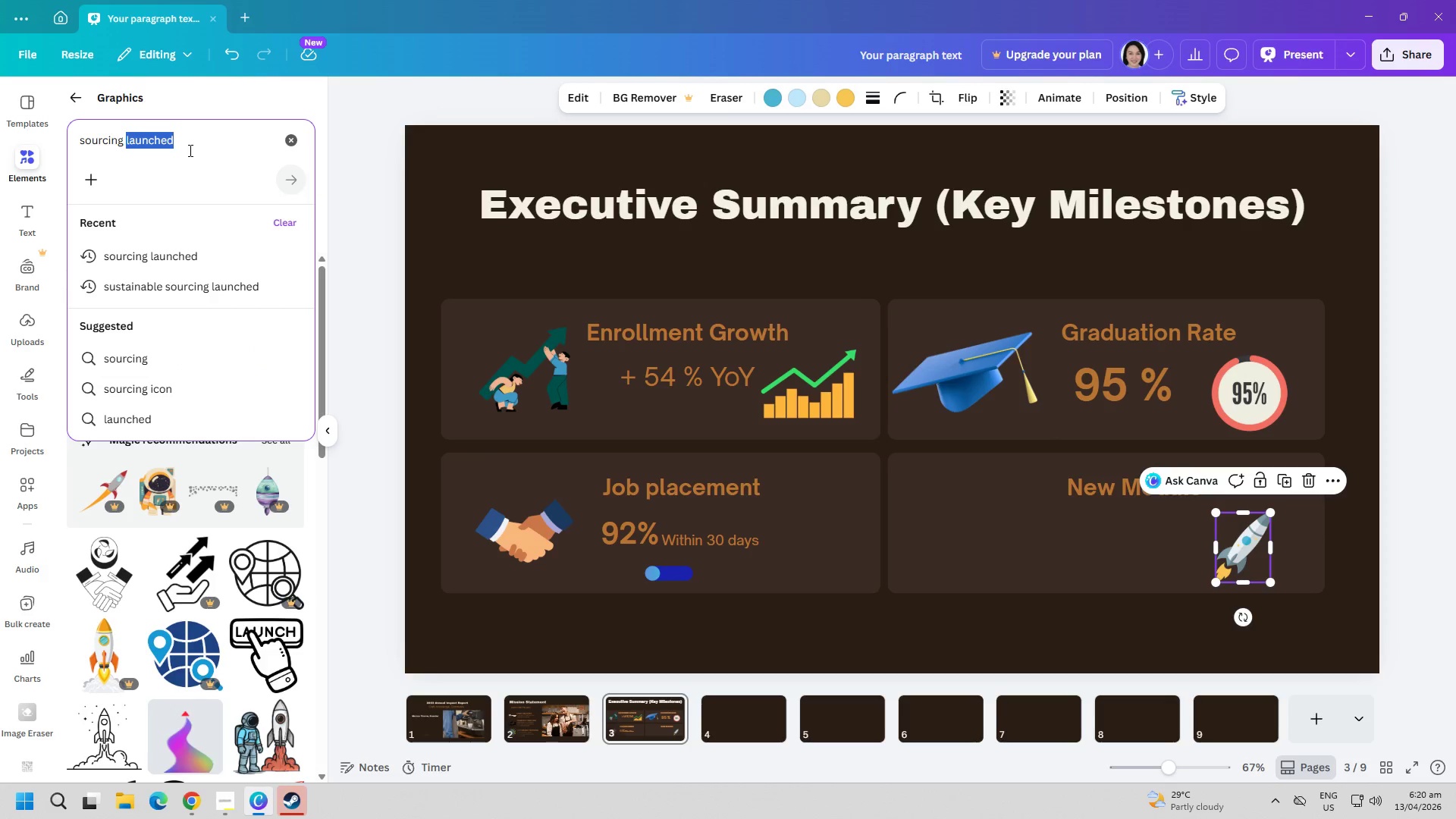 
triple_click([189, 150])
 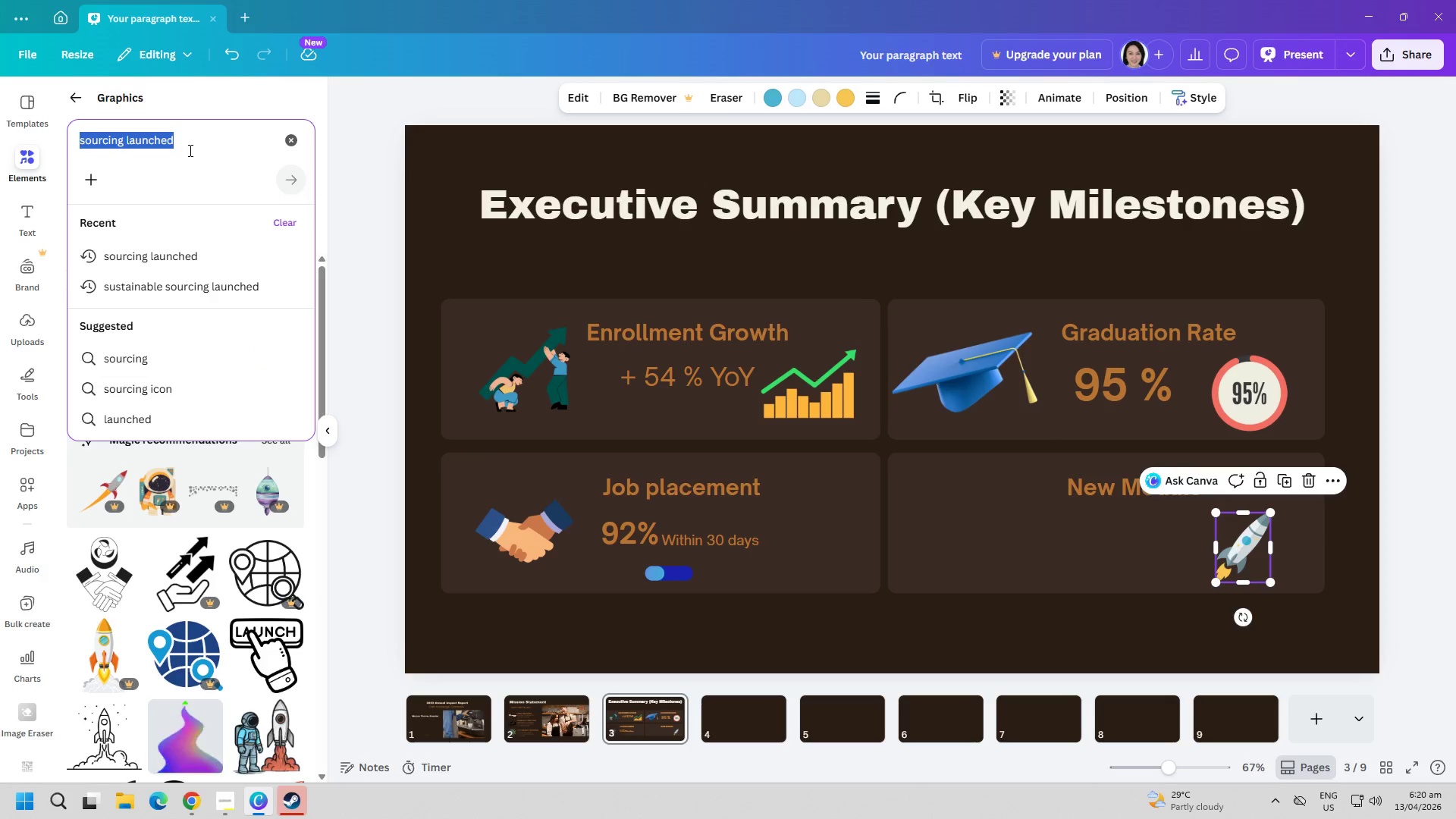 
type(lift world)
 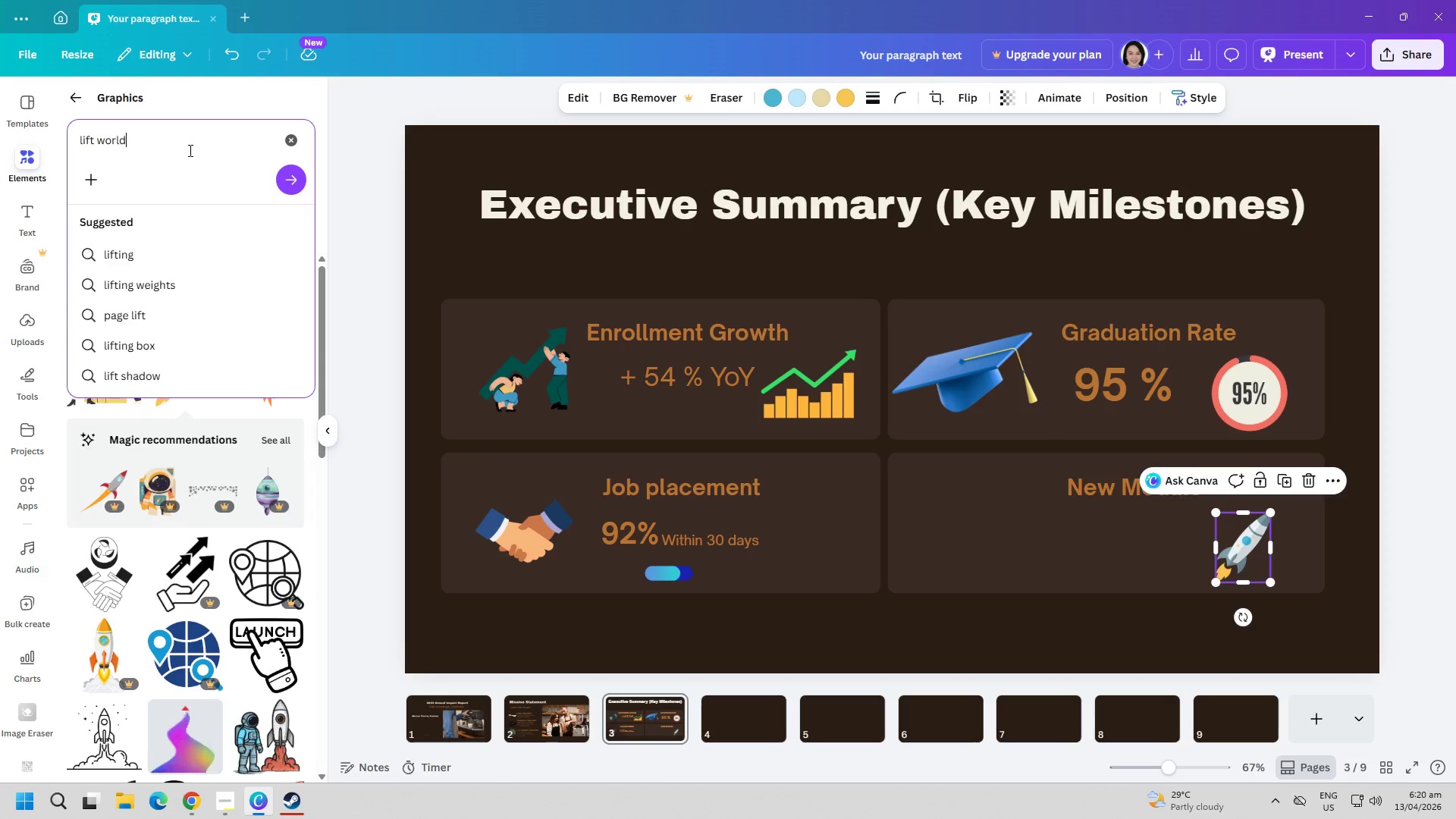 
key(Enter)
 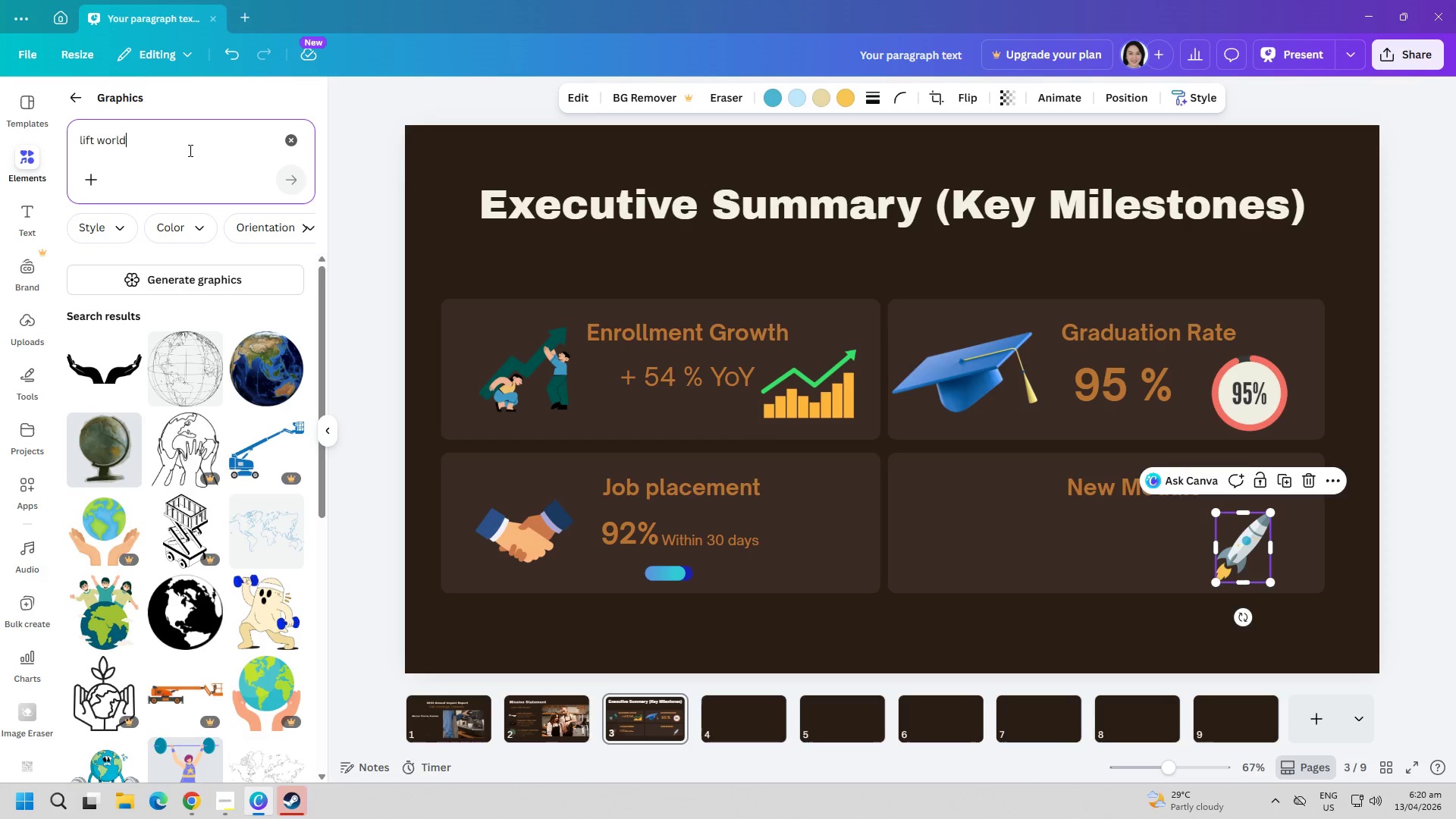 
wait(5.64)
 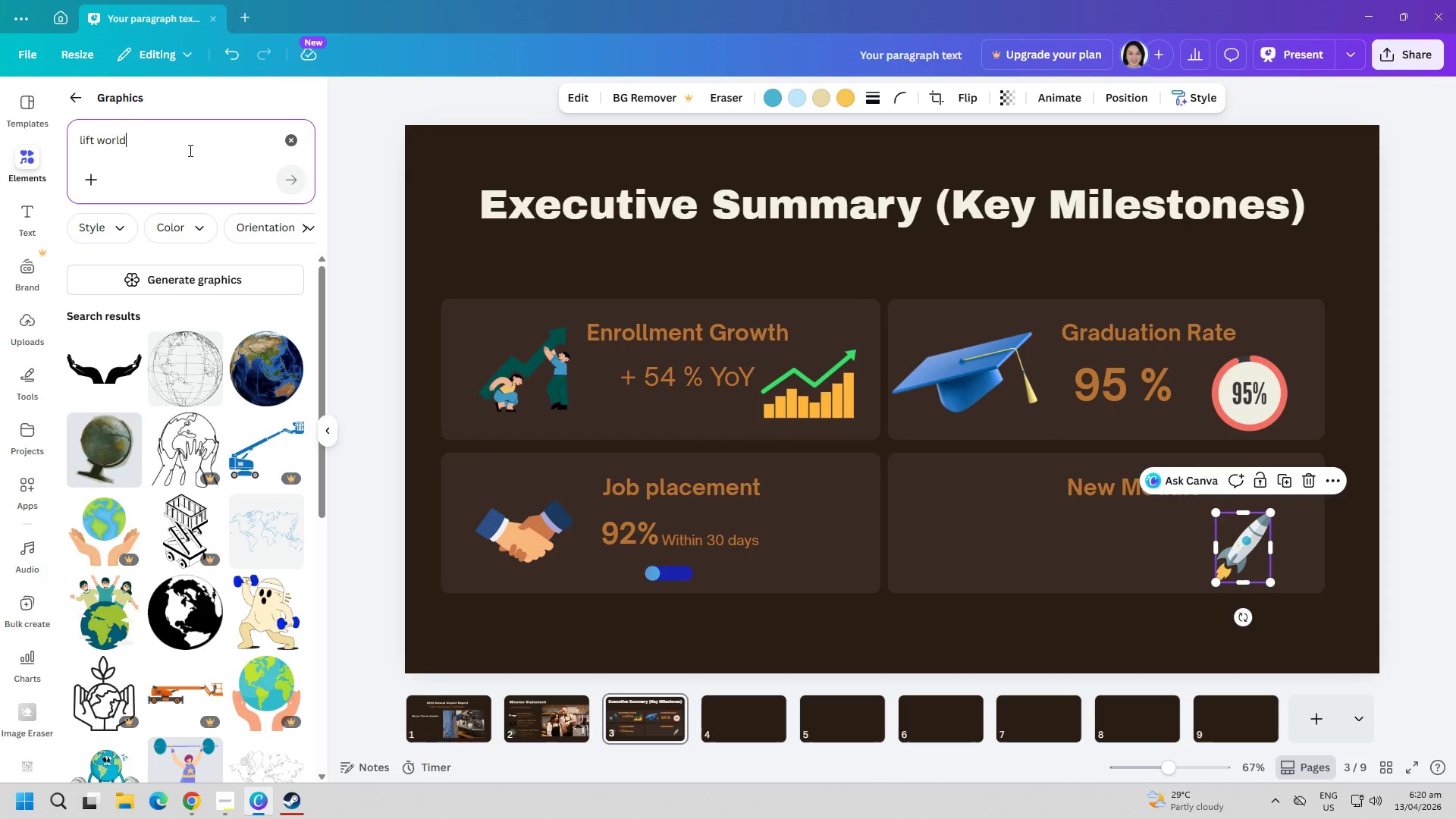 
scroll: coordinate [203, 573], scroll_direction: down, amount: 7.0
 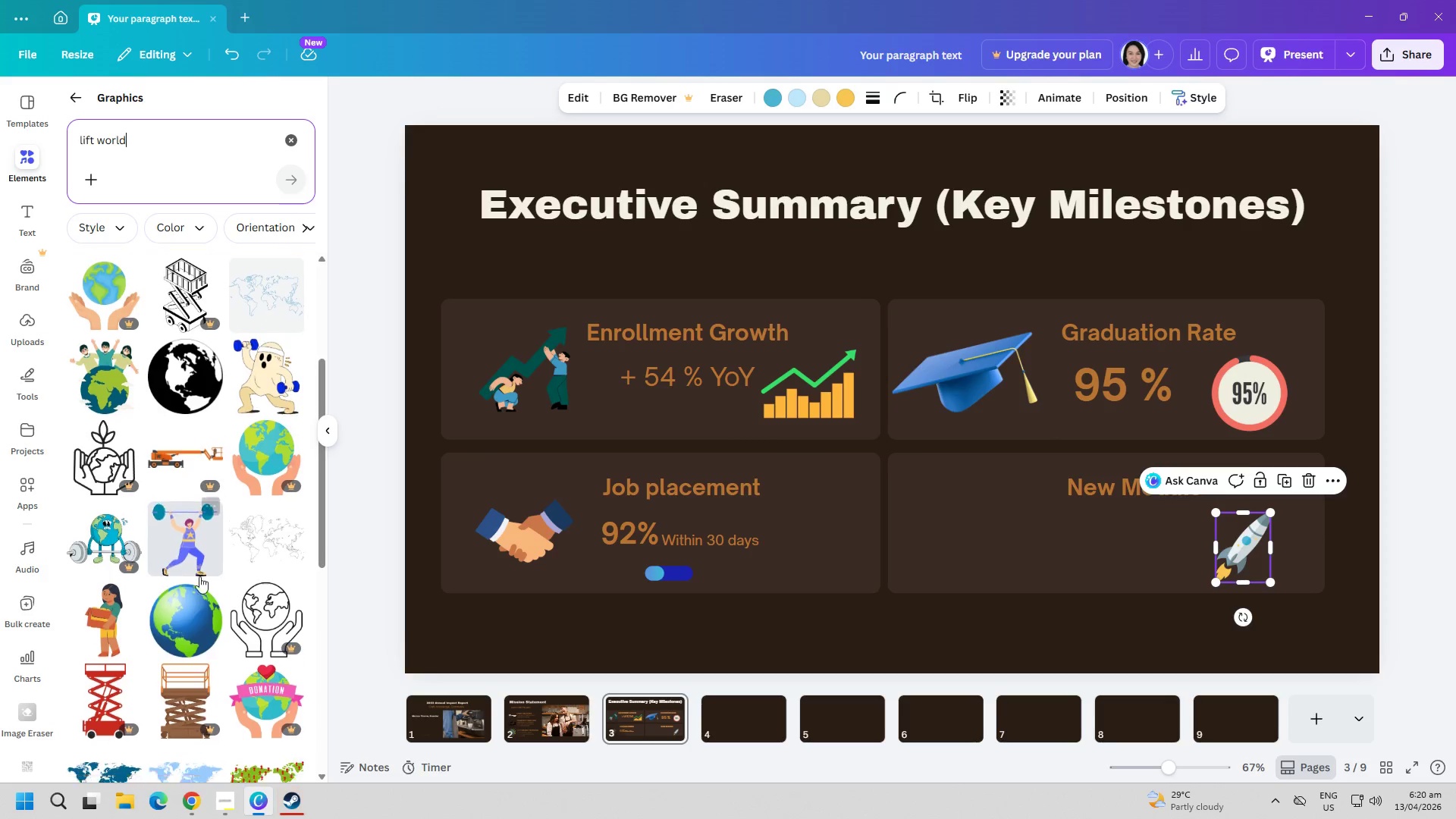 
mouse_move([179, 604])
 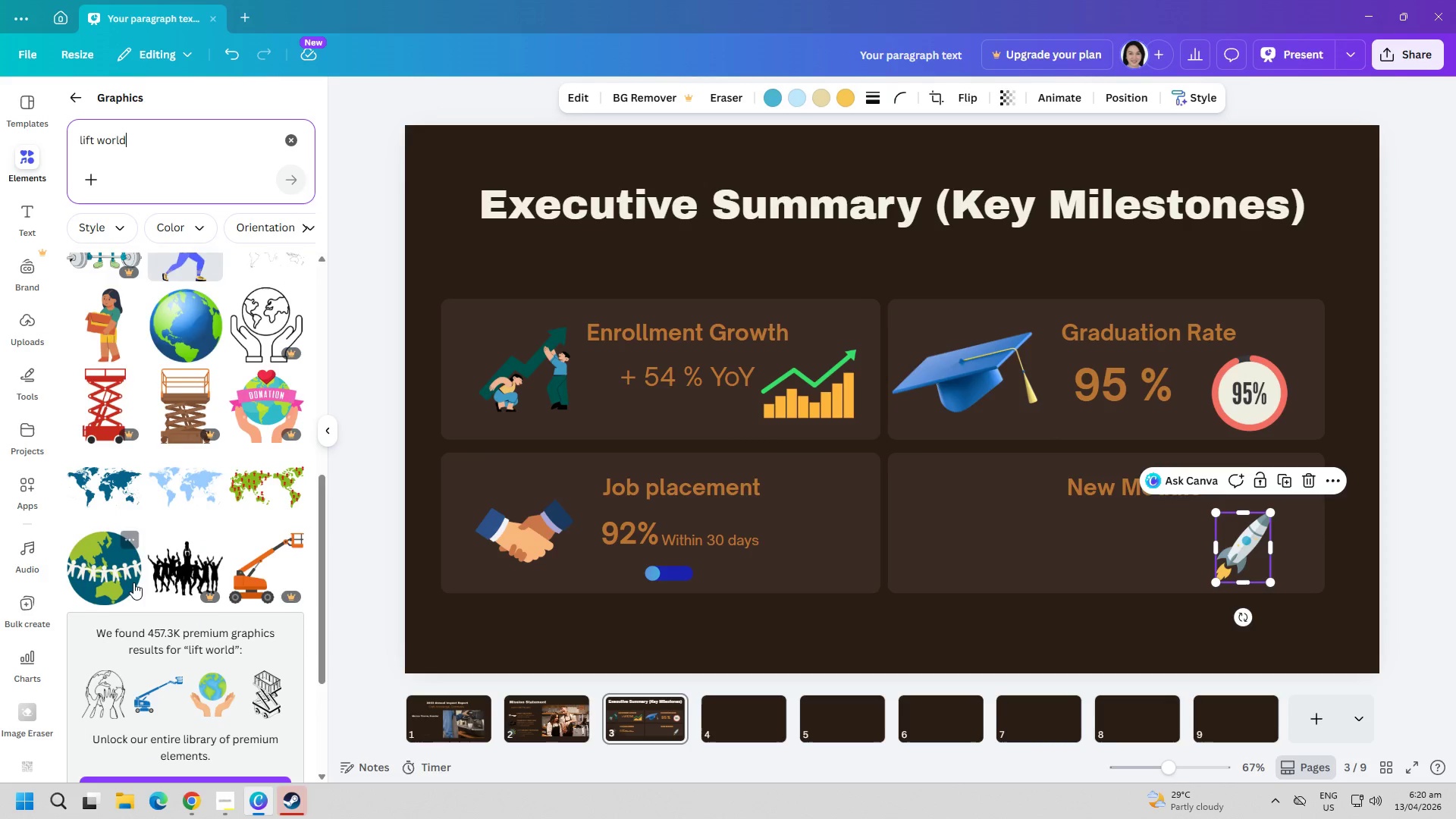 
scroll: coordinate [131, 582], scroll_direction: down, amount: 4.0
 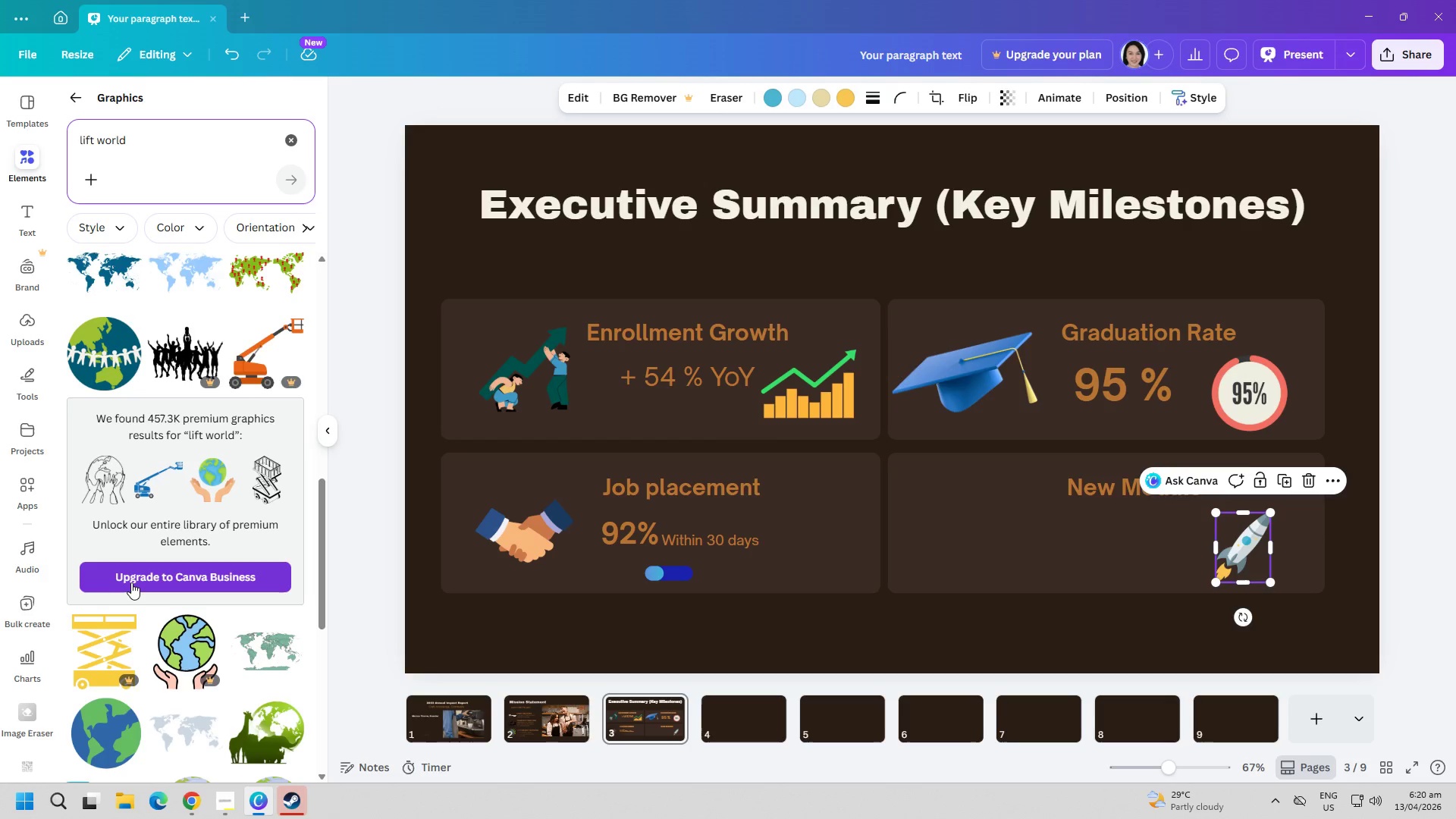 
left_click([92, 360])
 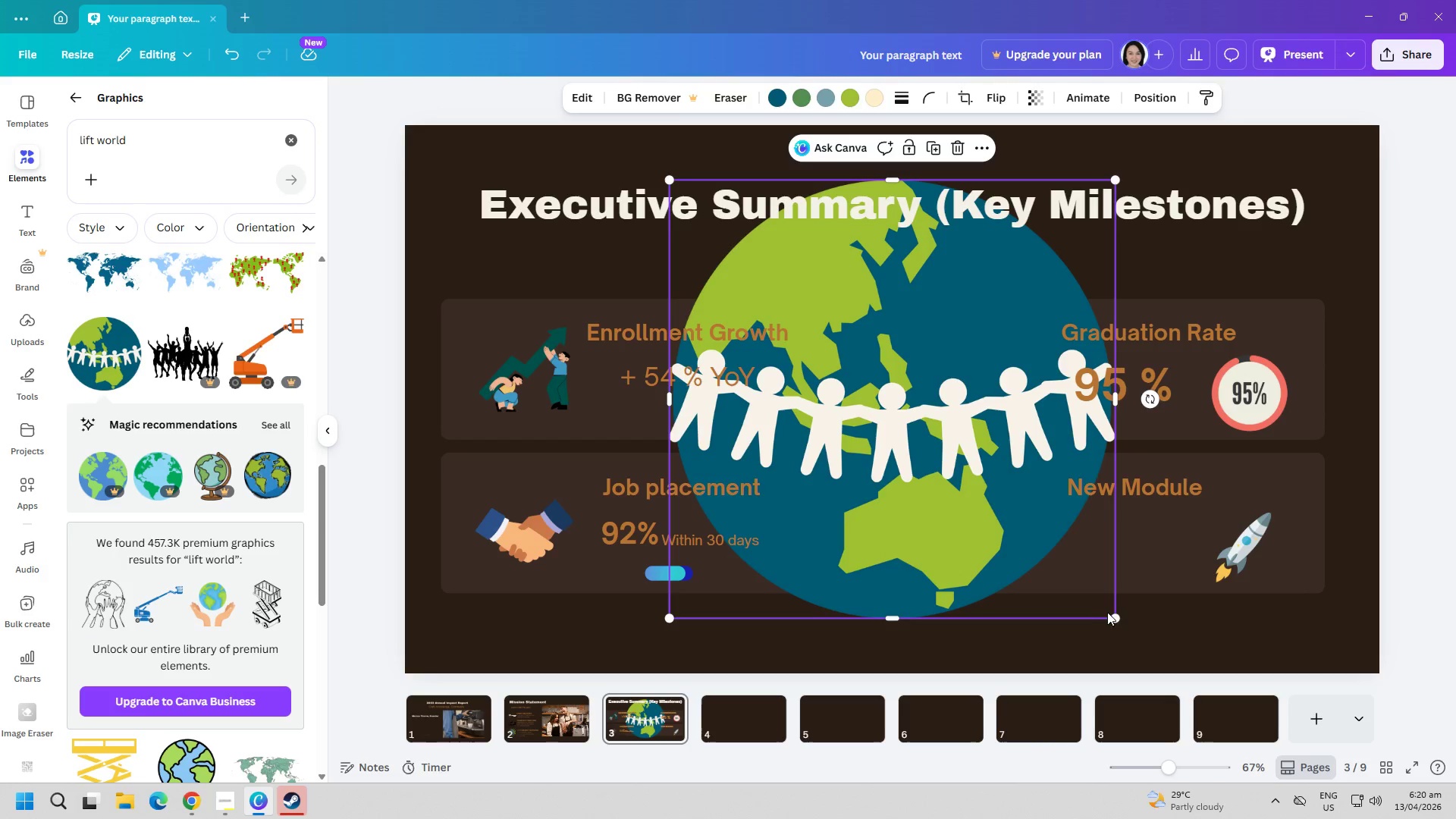 
left_click_drag(start_coordinate=[1114, 614], to_coordinate=[1046, 513])
 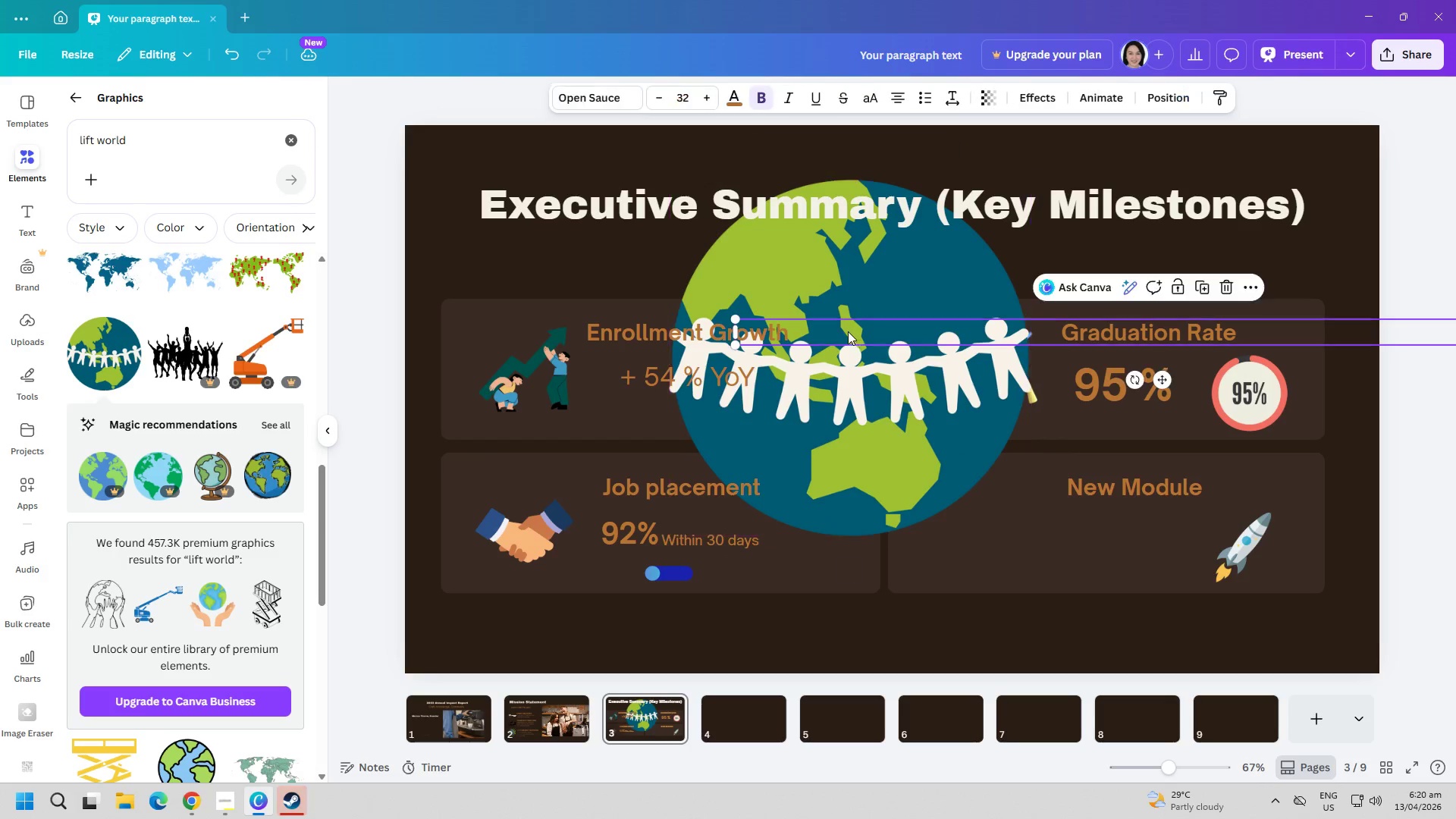 
double_click([846, 285])
 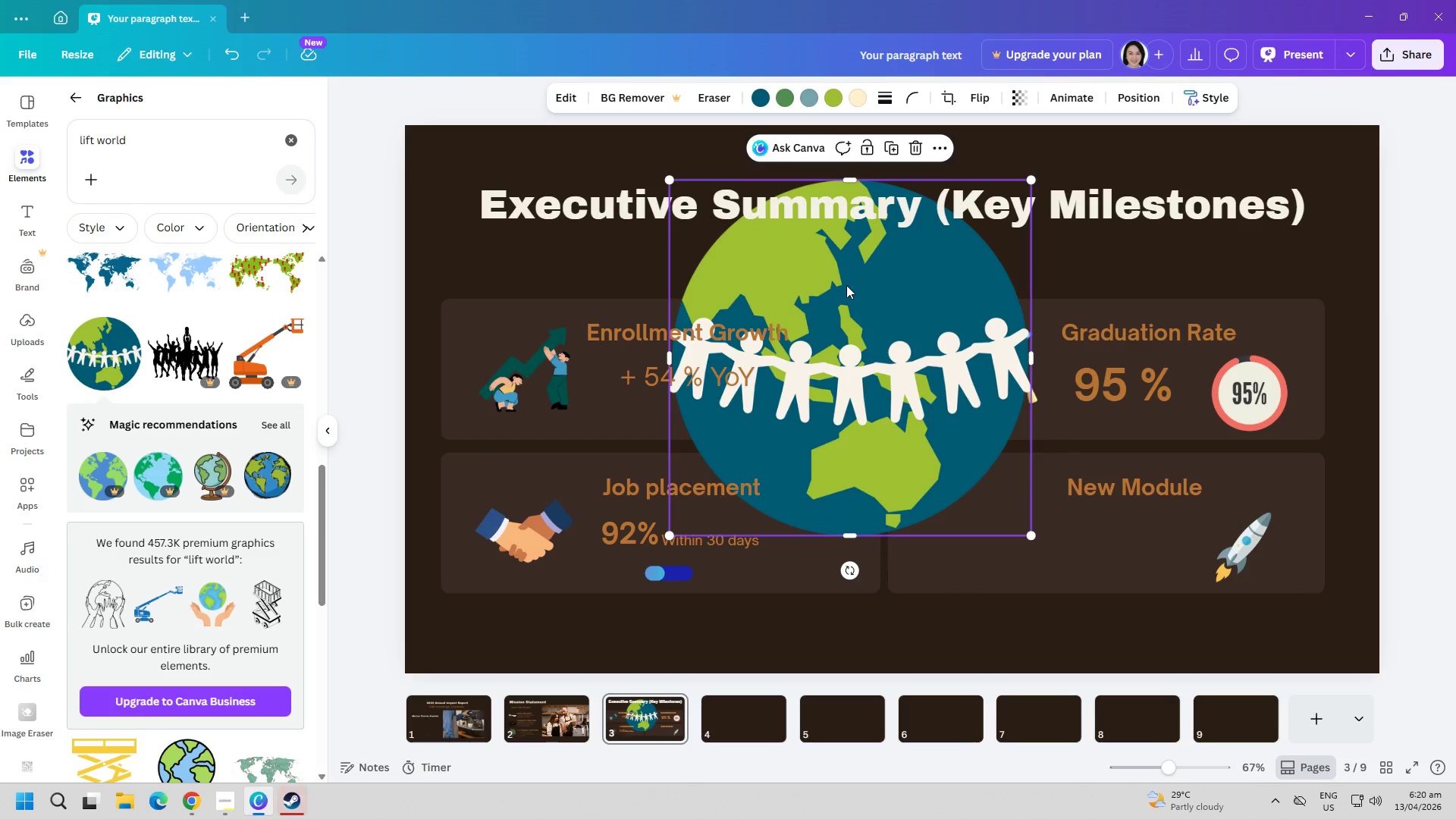 
key(Delete)
 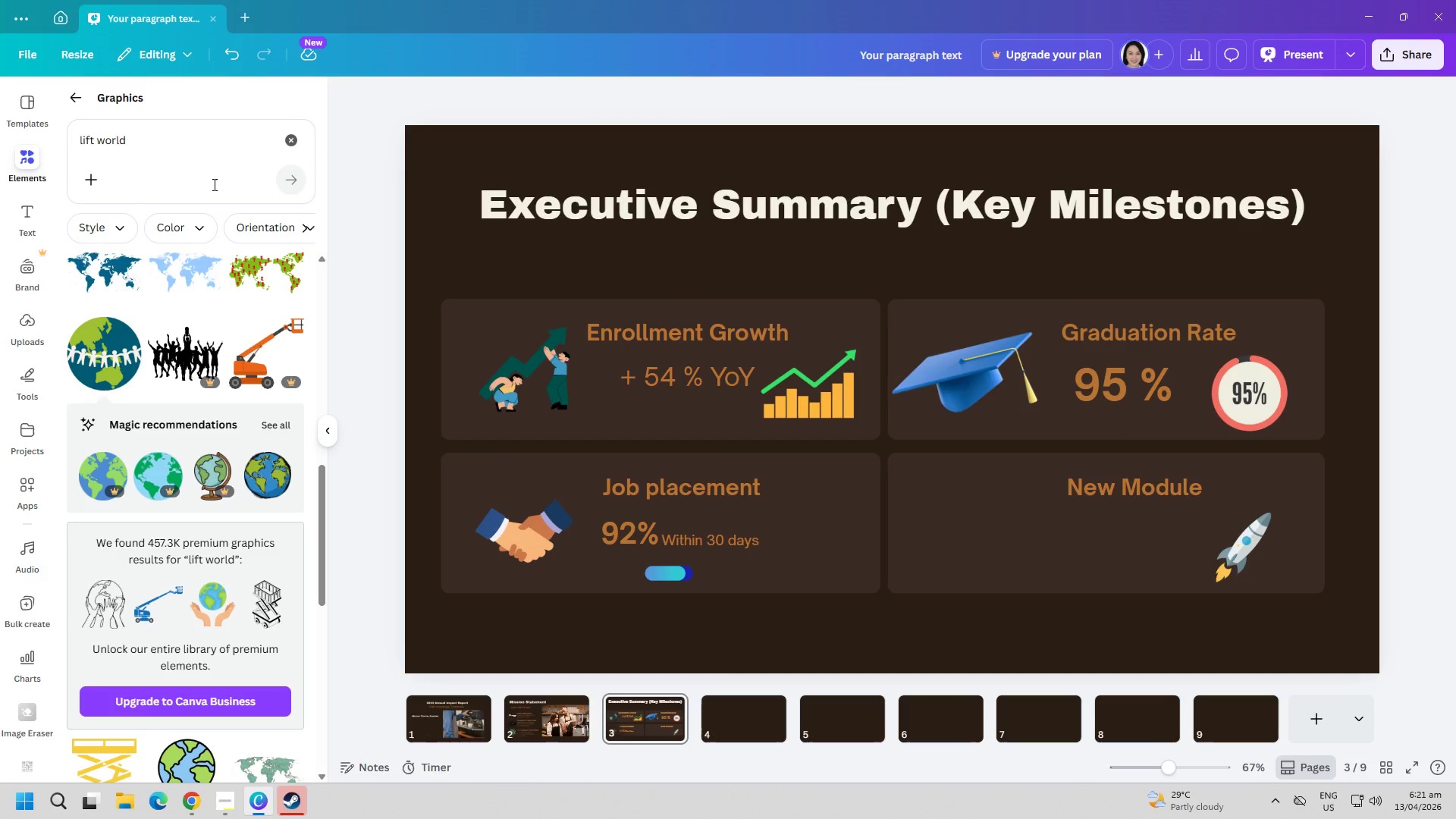 
left_click([303, 133])
 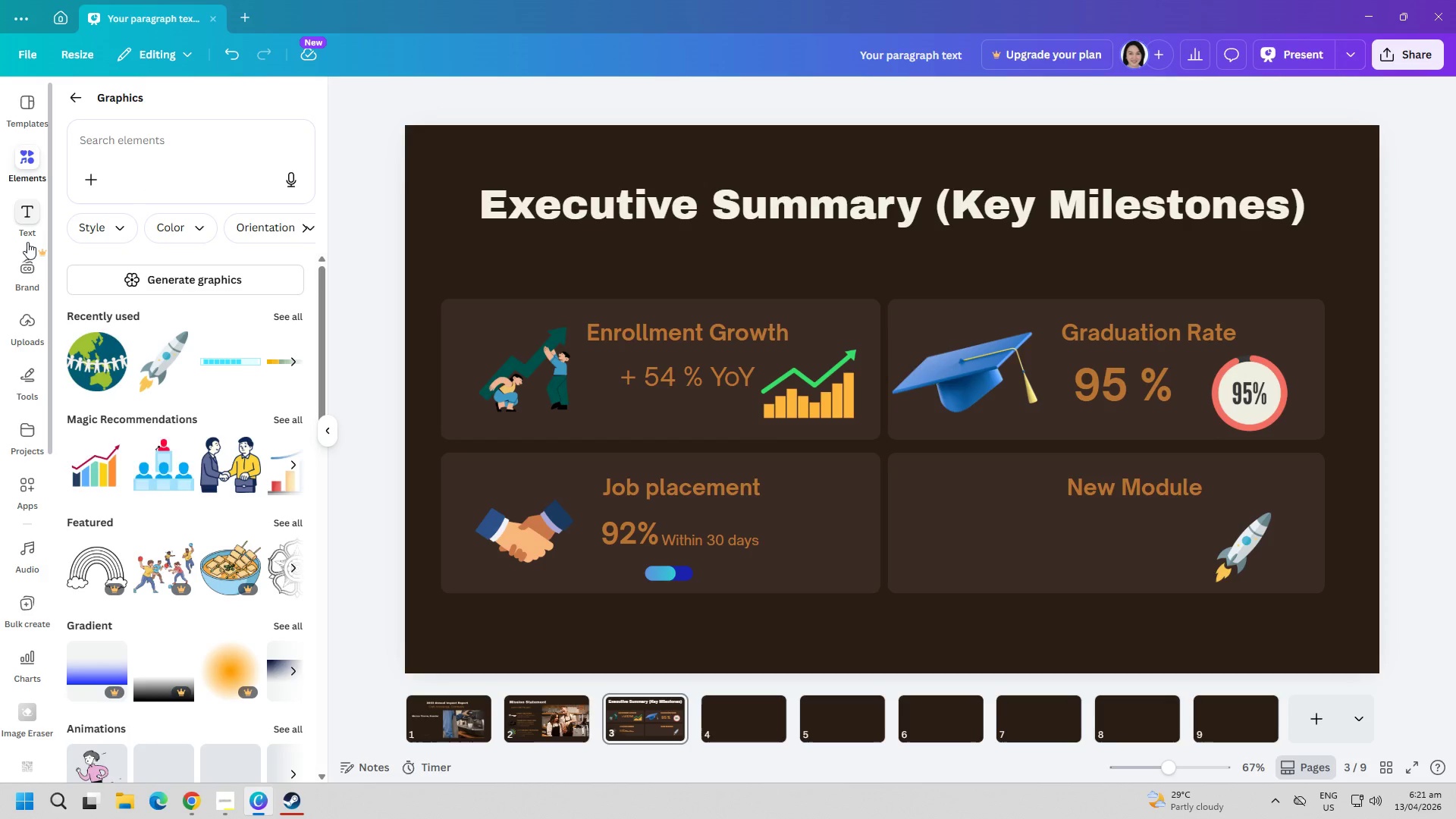 
left_click([27, 242])
 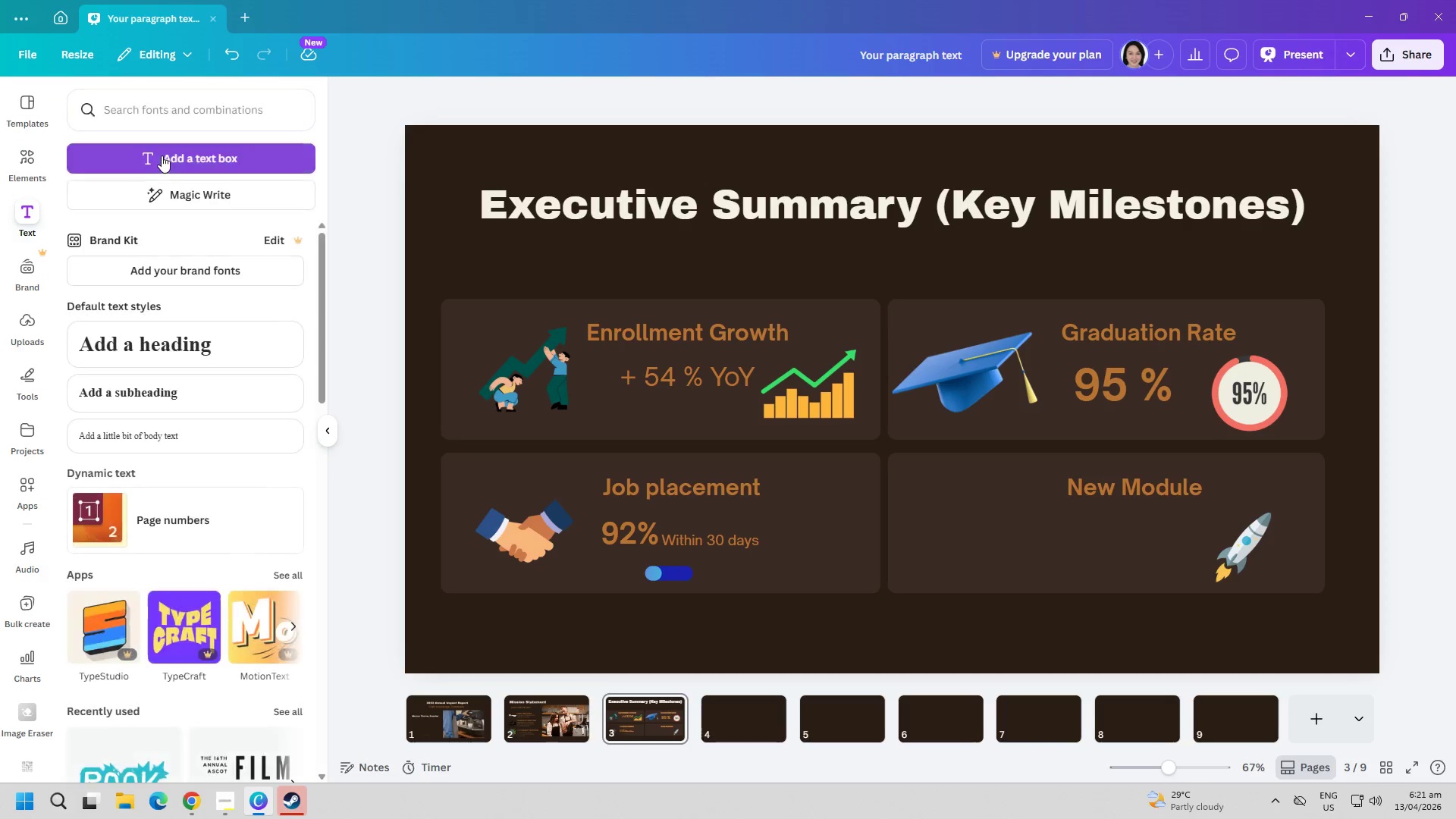 
left_click([163, 154])
 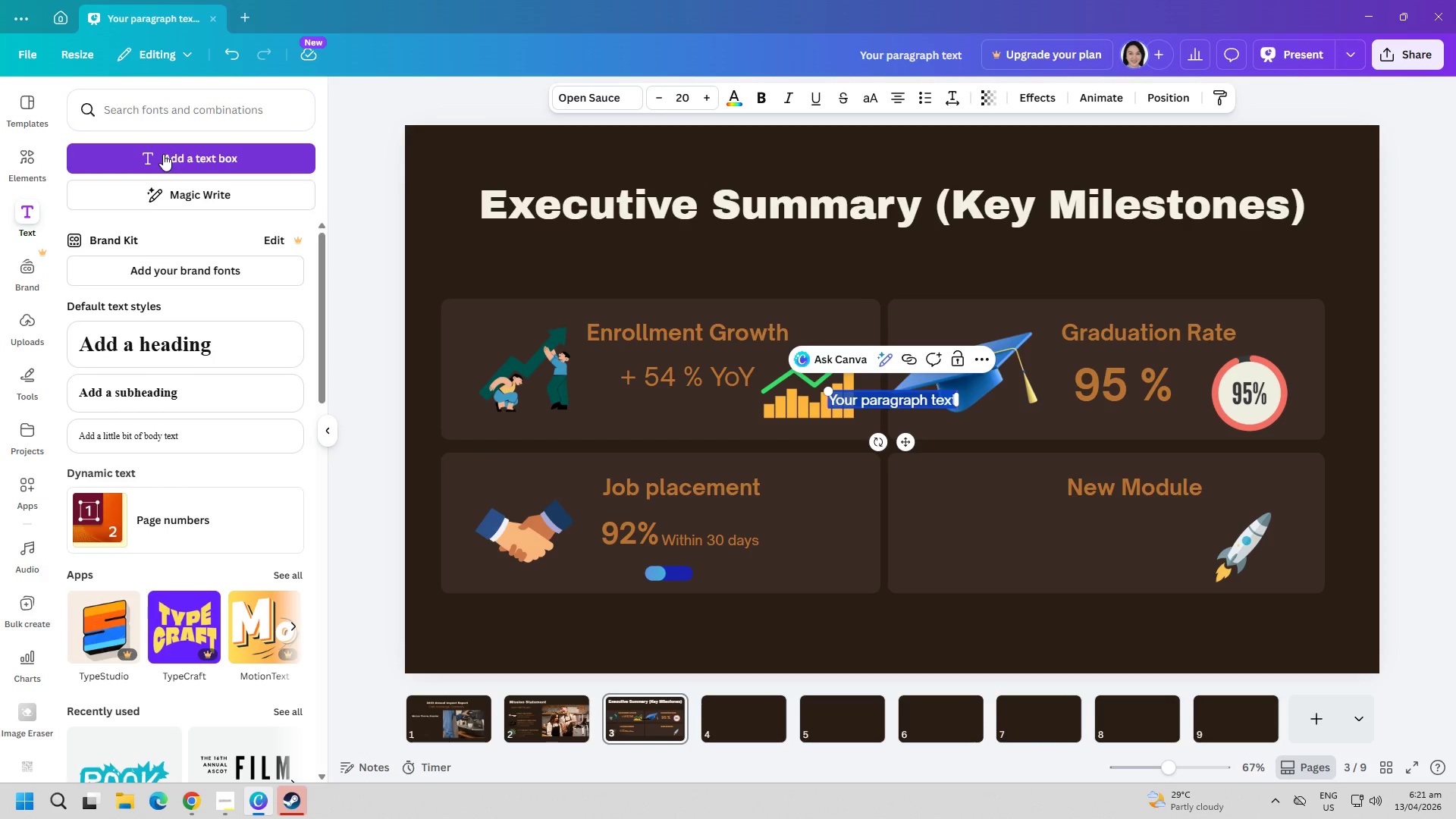 
type(SUS)
key(Backspace)
key(Backspace)
type(s)
key(Backspace)
type(ustainable s)
key(Backspace)
type(Sourcing )
key(Backspace)
 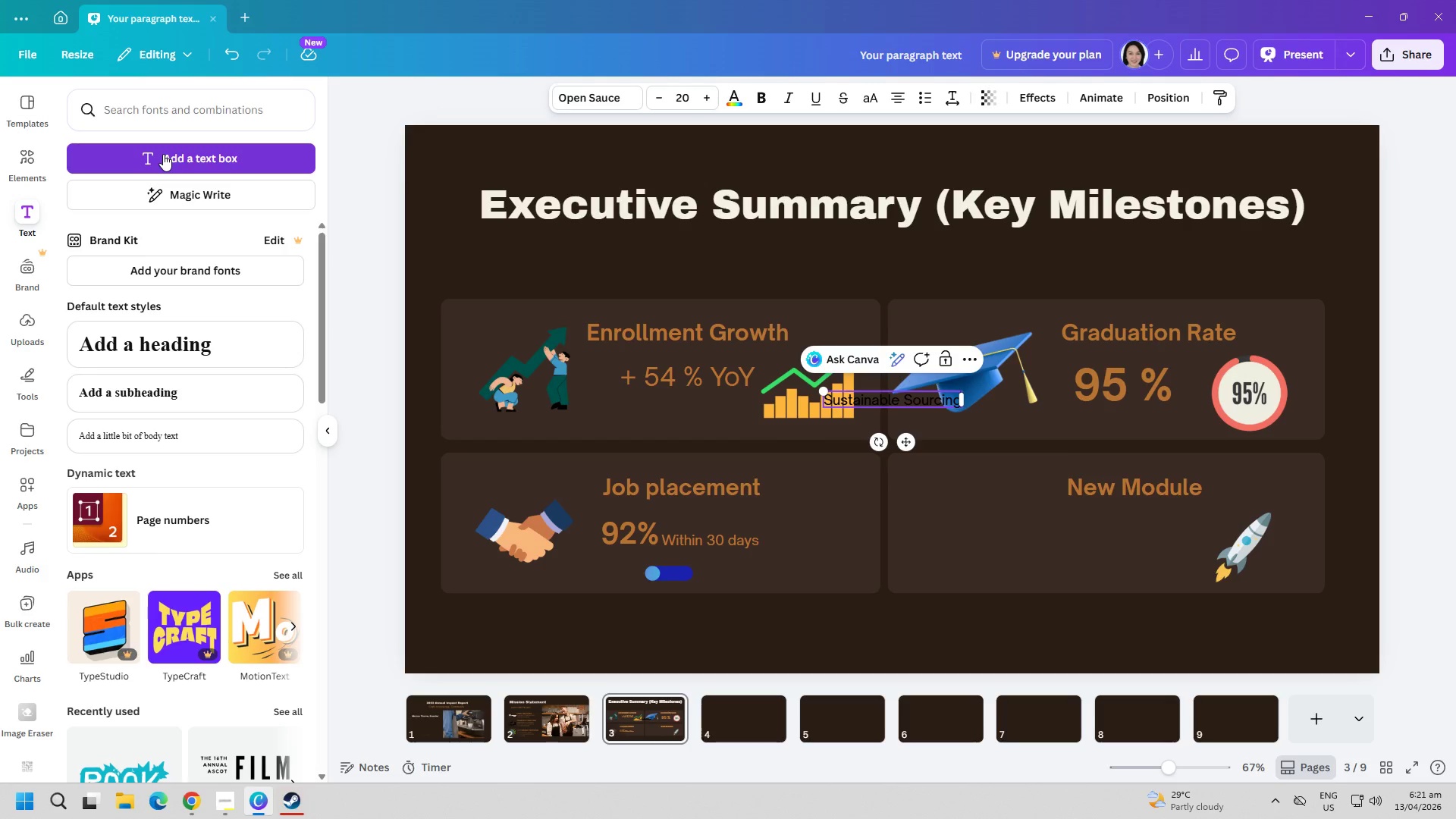 
key(Enter)
 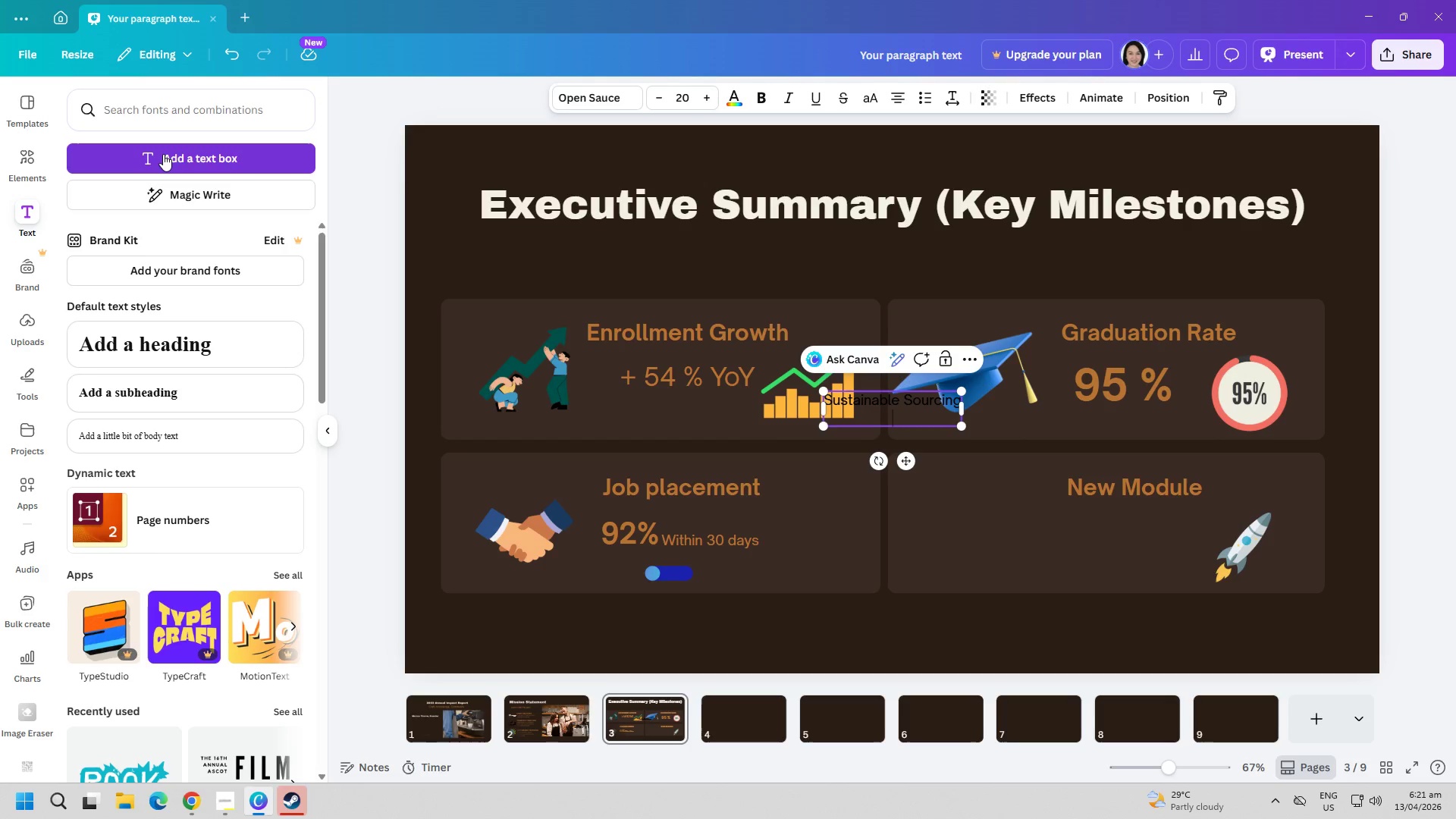 
type(L)
key(Backspace)
type(launched)
 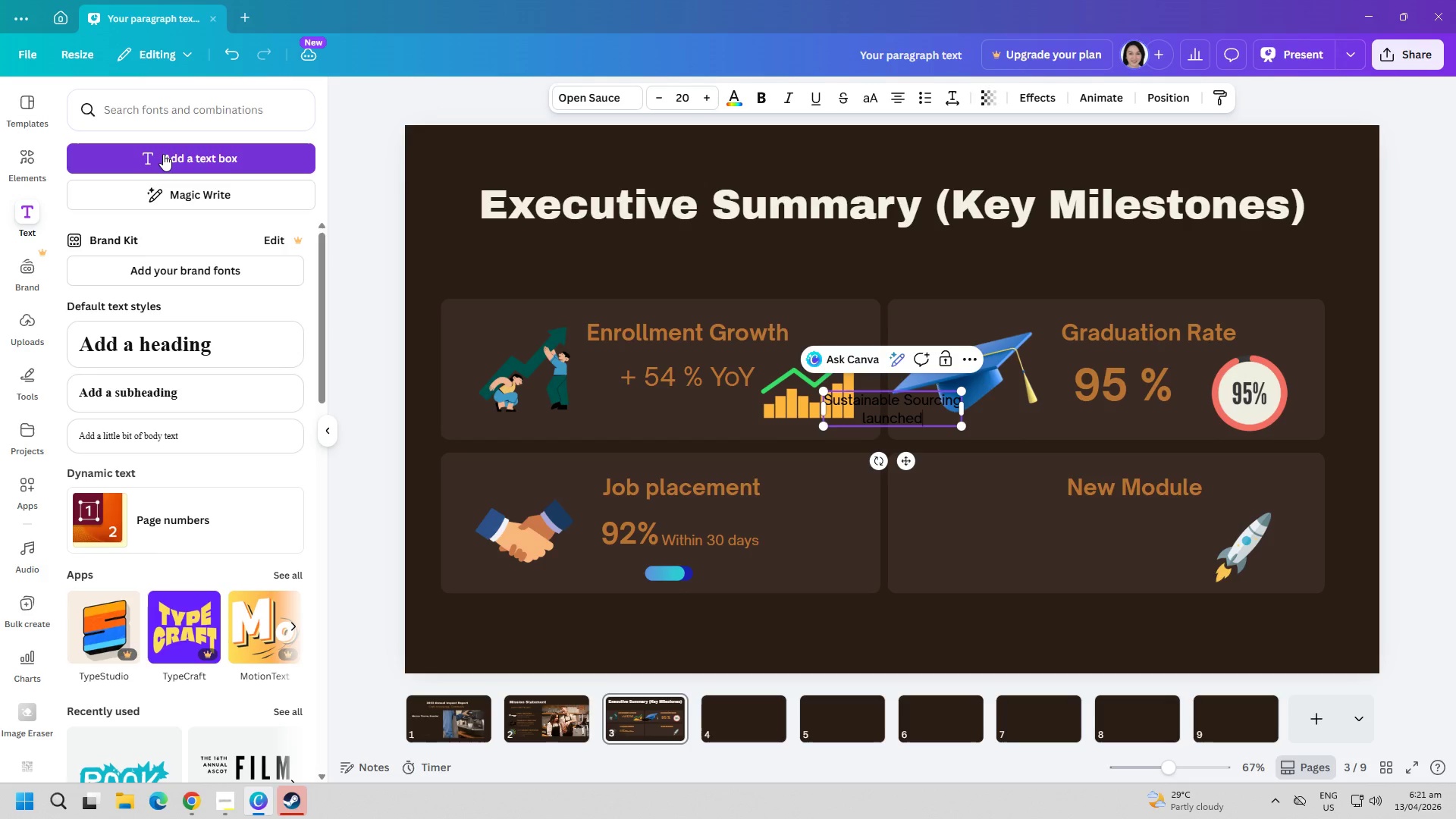 
key(Control+ControlLeft)
 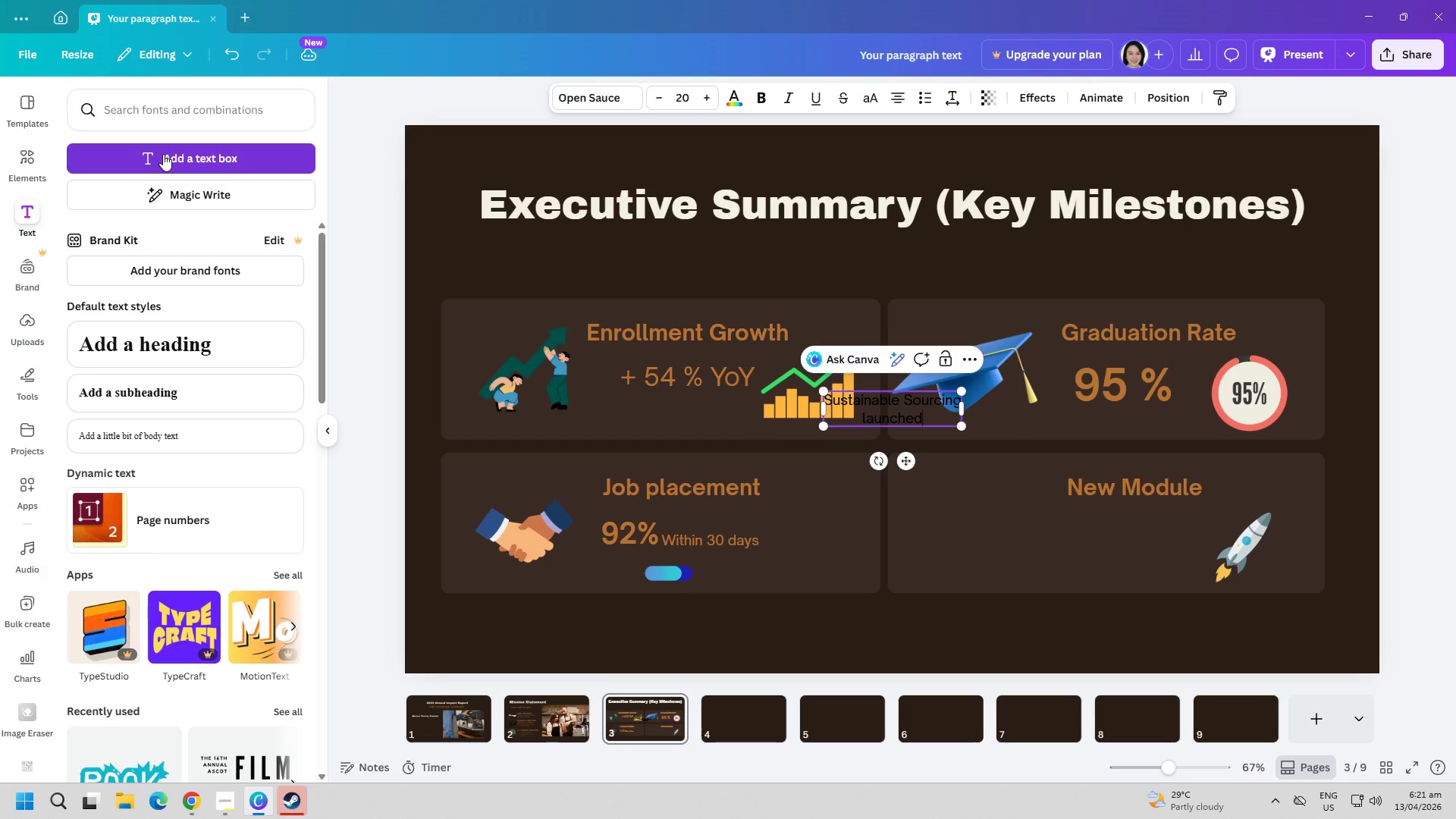 
key(Control+A)
 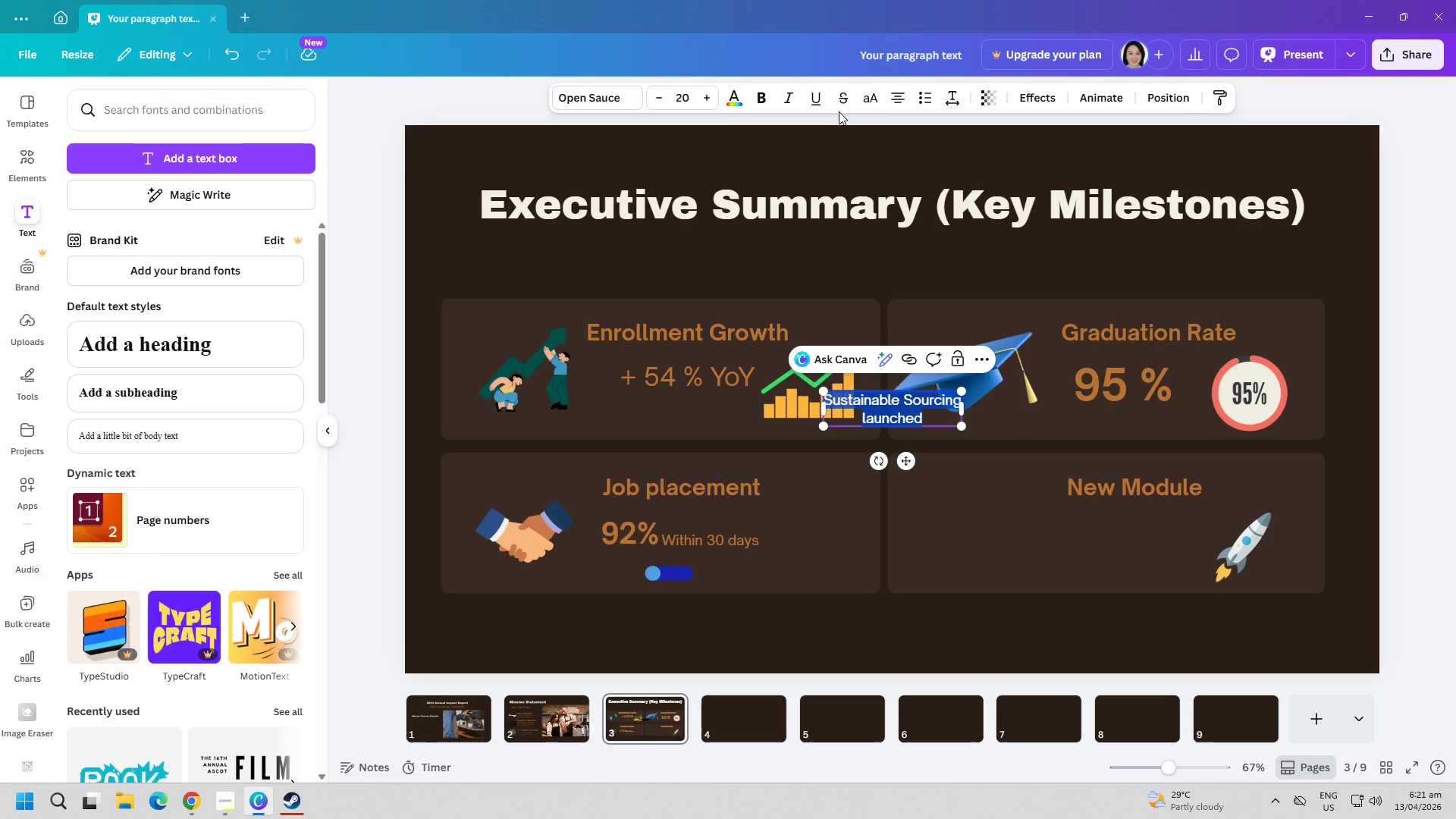 
left_click([890, 105])
 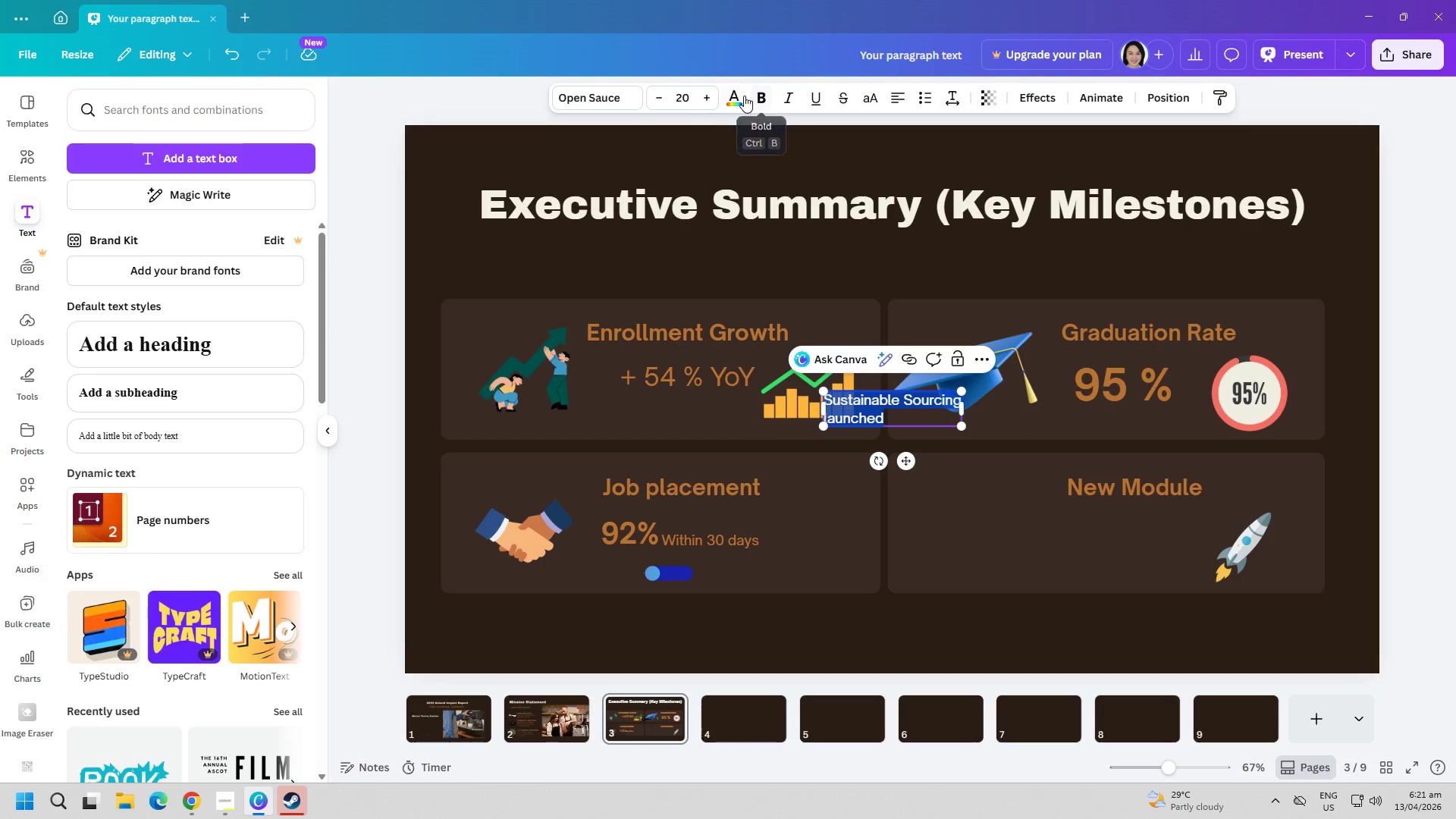 
left_click([739, 96])
 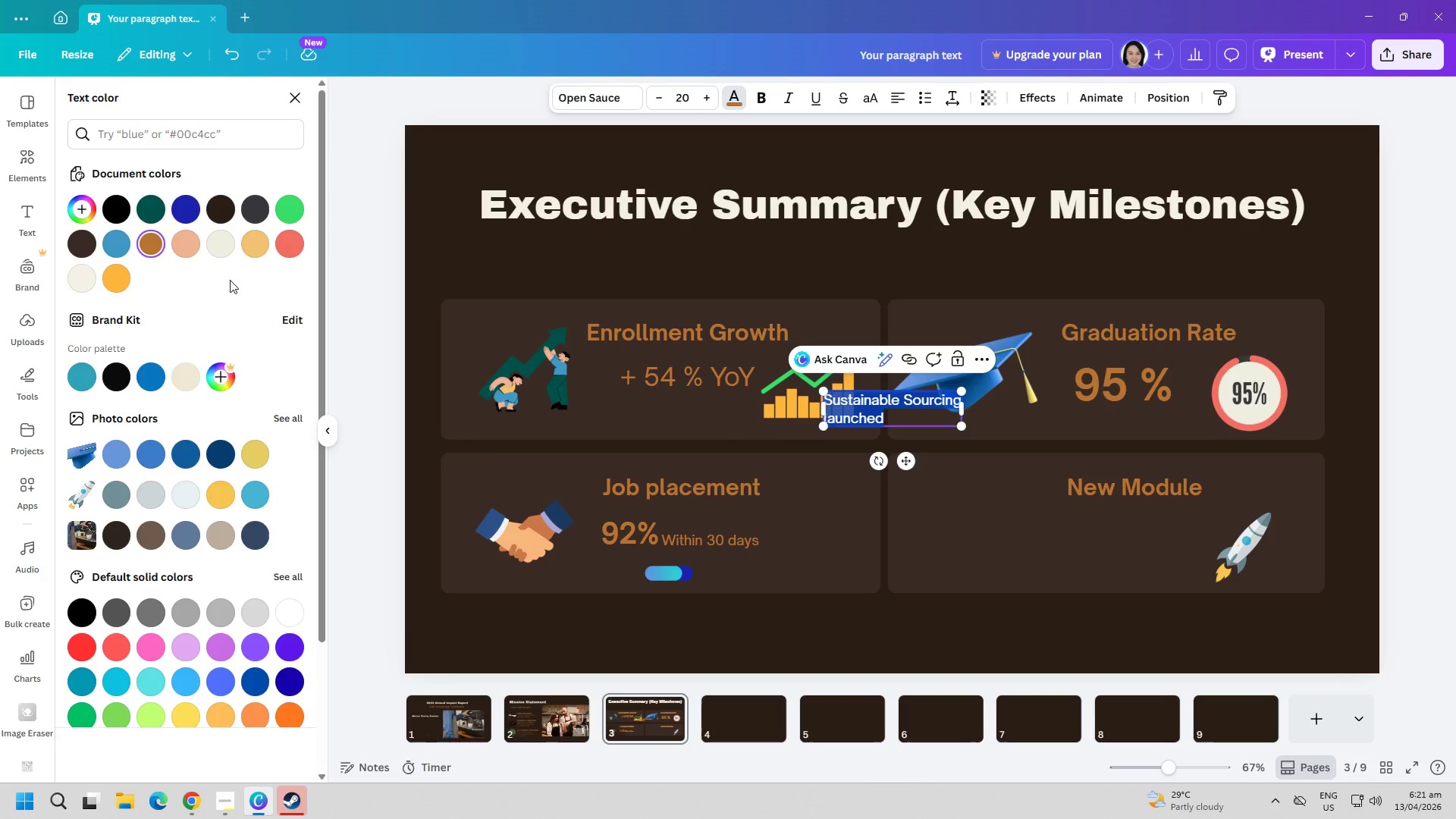 
double_click([839, 609])
 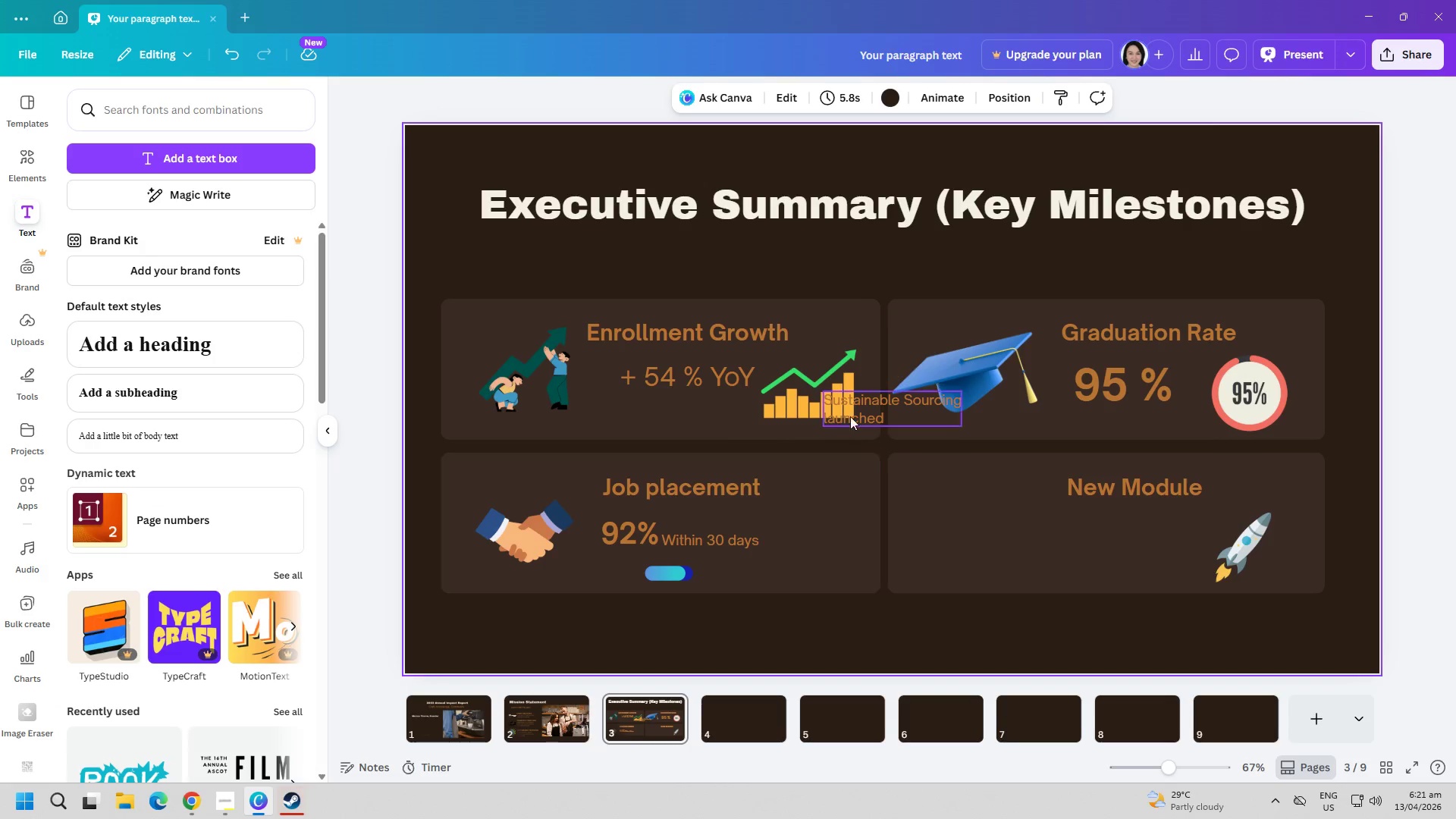 
left_click_drag(start_coordinate=[851, 410], to_coordinate=[1097, 537])
 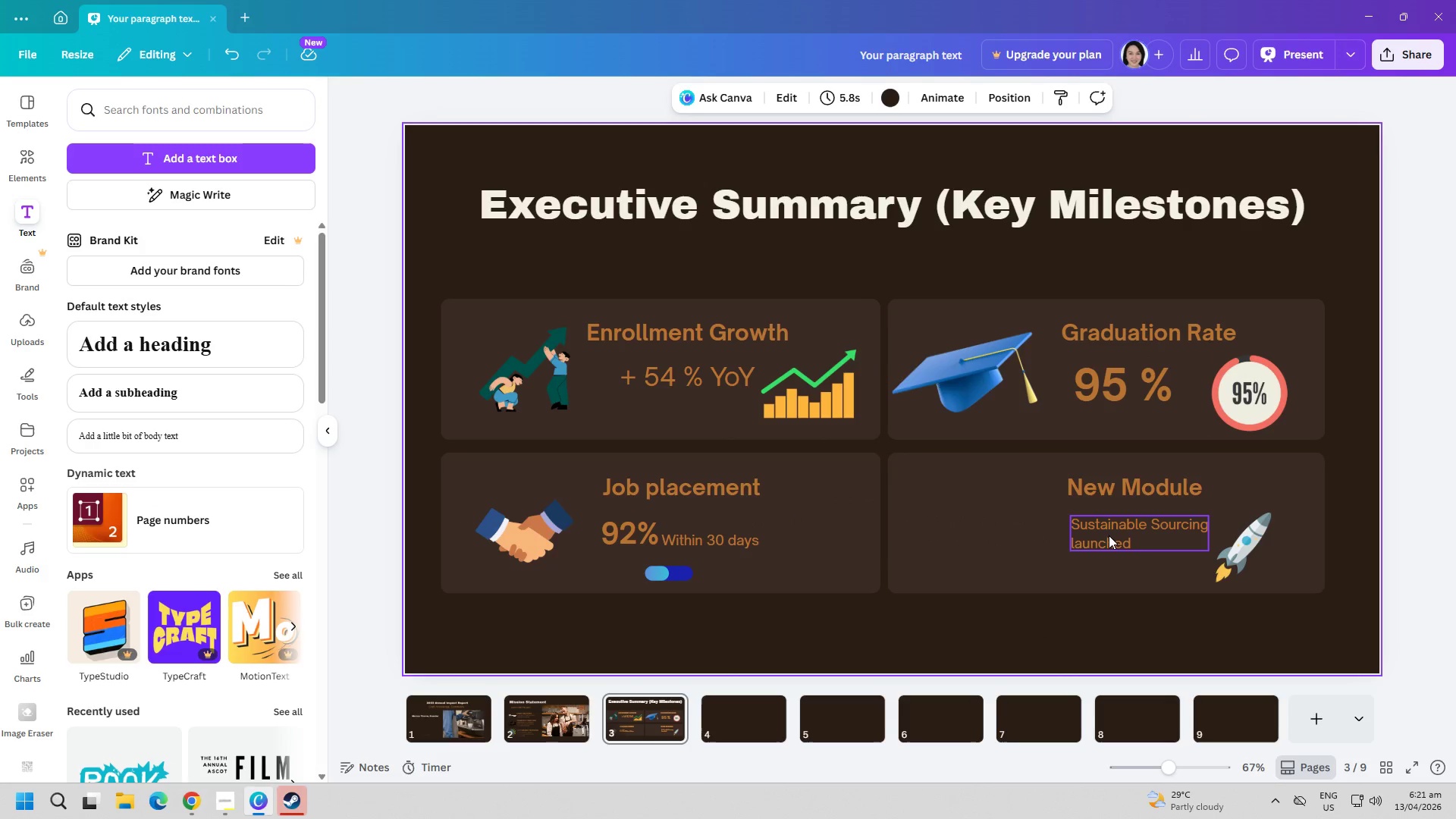 
left_click([1070, 631])
 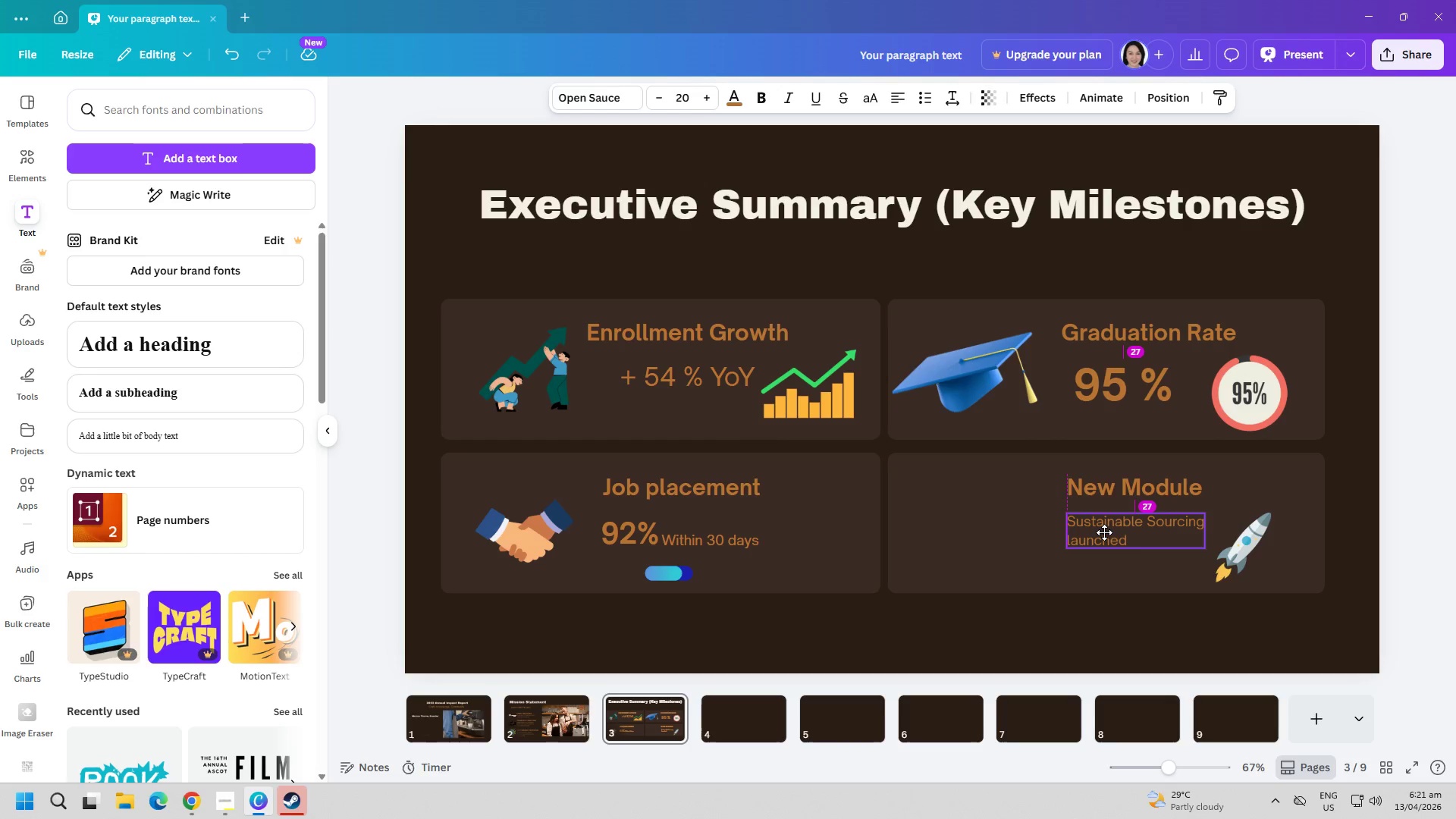 
left_click([1068, 614])
 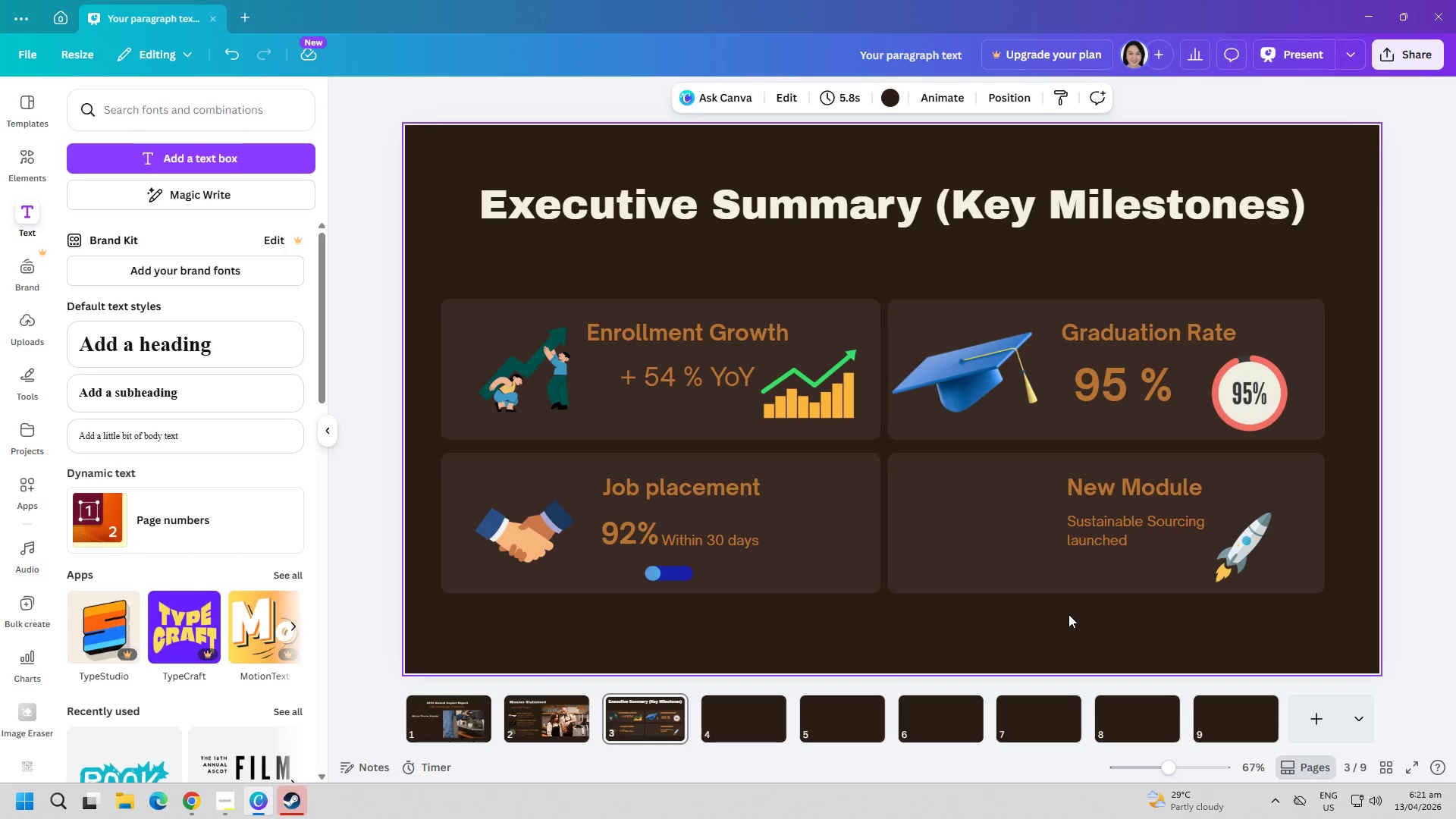 
wait(19.2)
 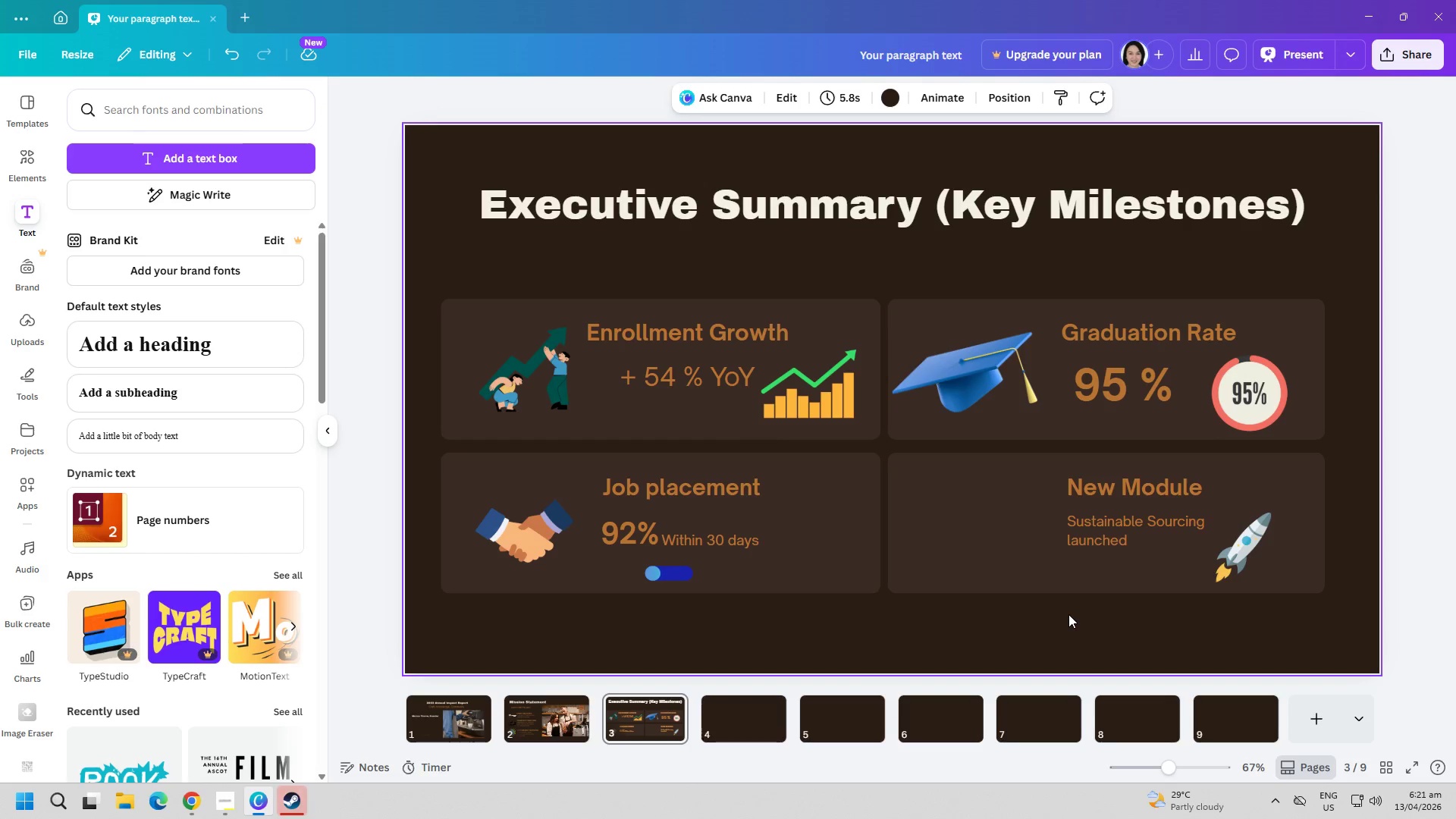 
scroll: coordinate [93, 372], scroll_direction: up, amount: 3.0
 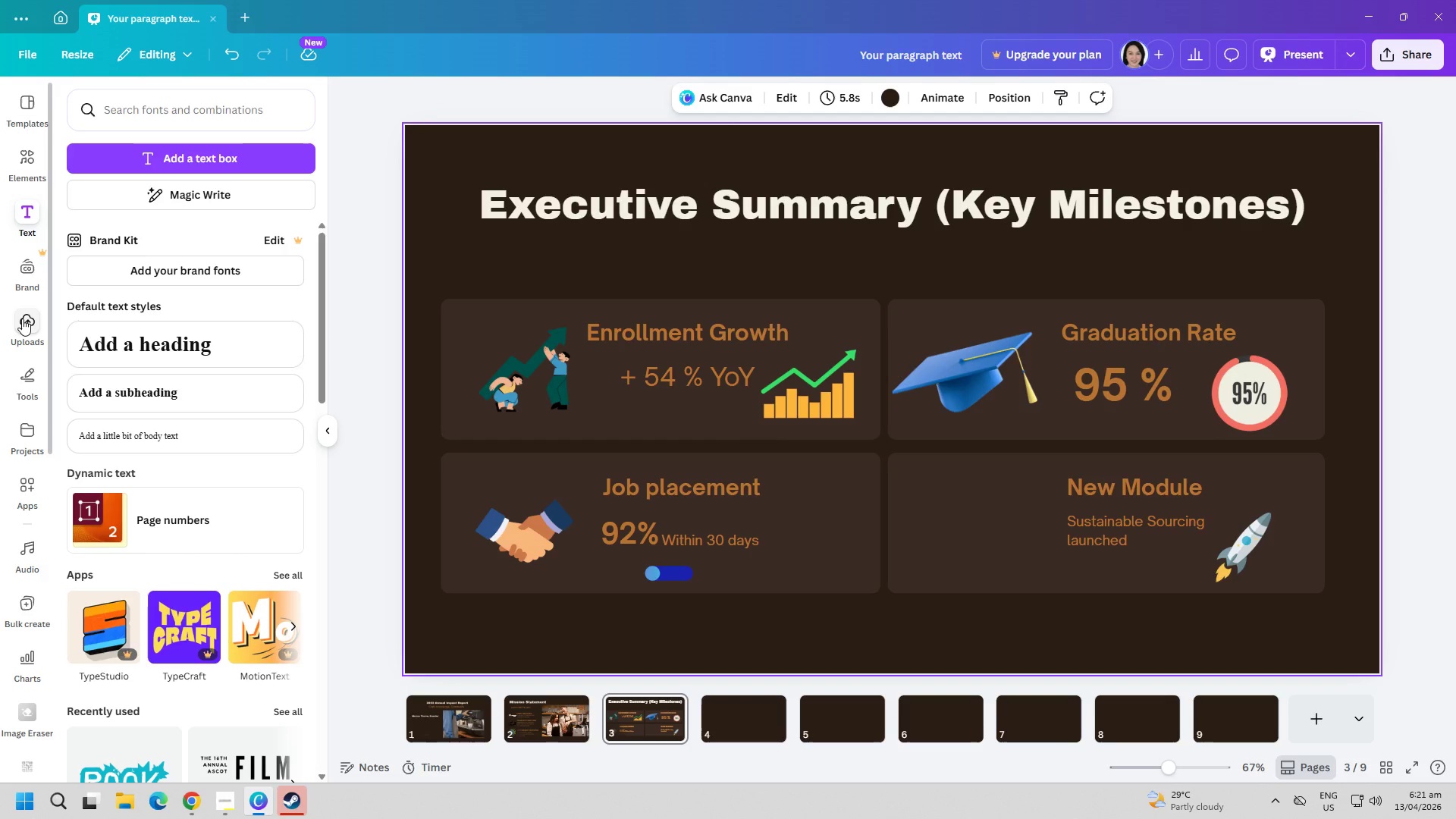 
left_click([36, 176])
 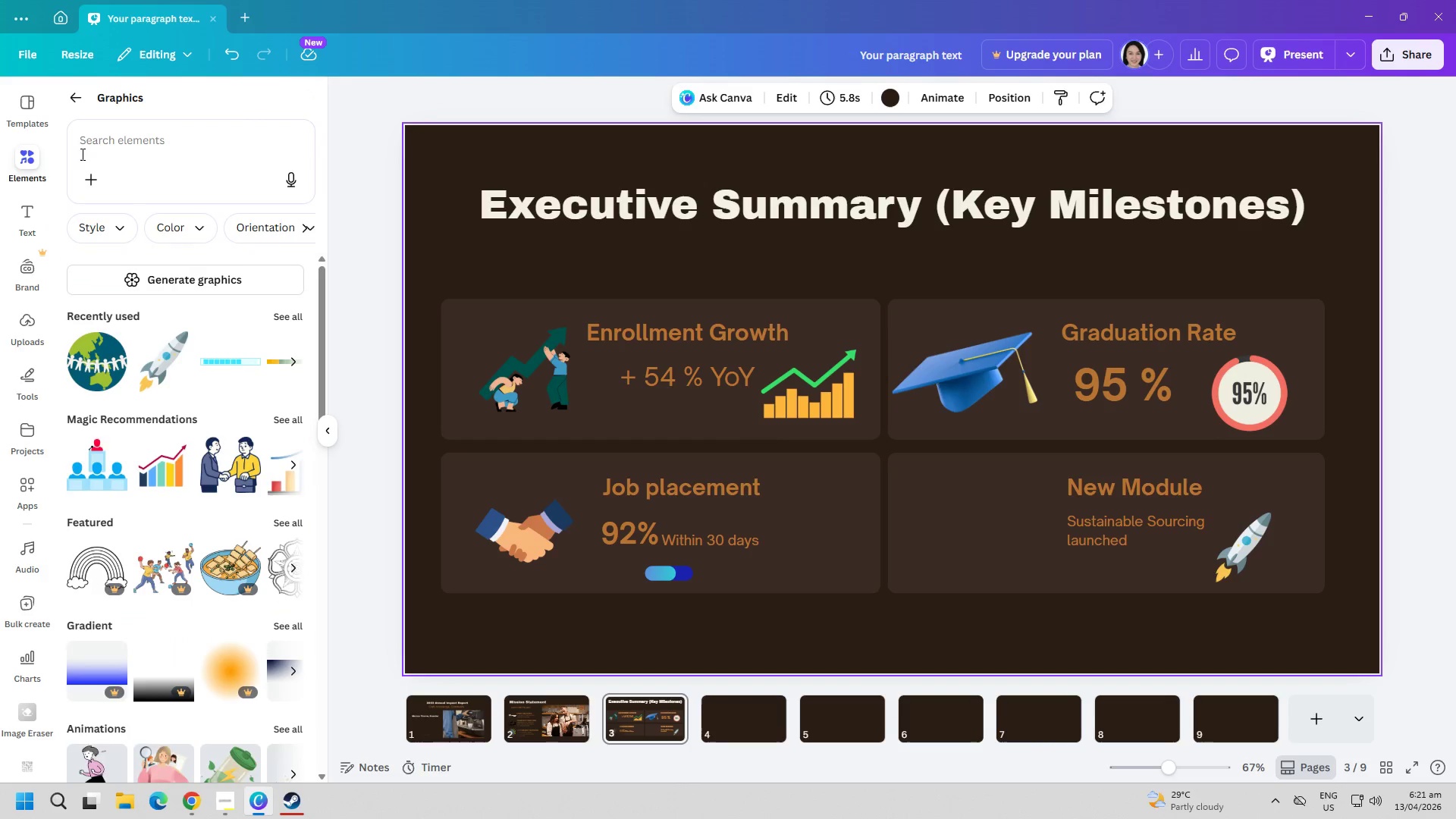 
left_click([126, 147])
 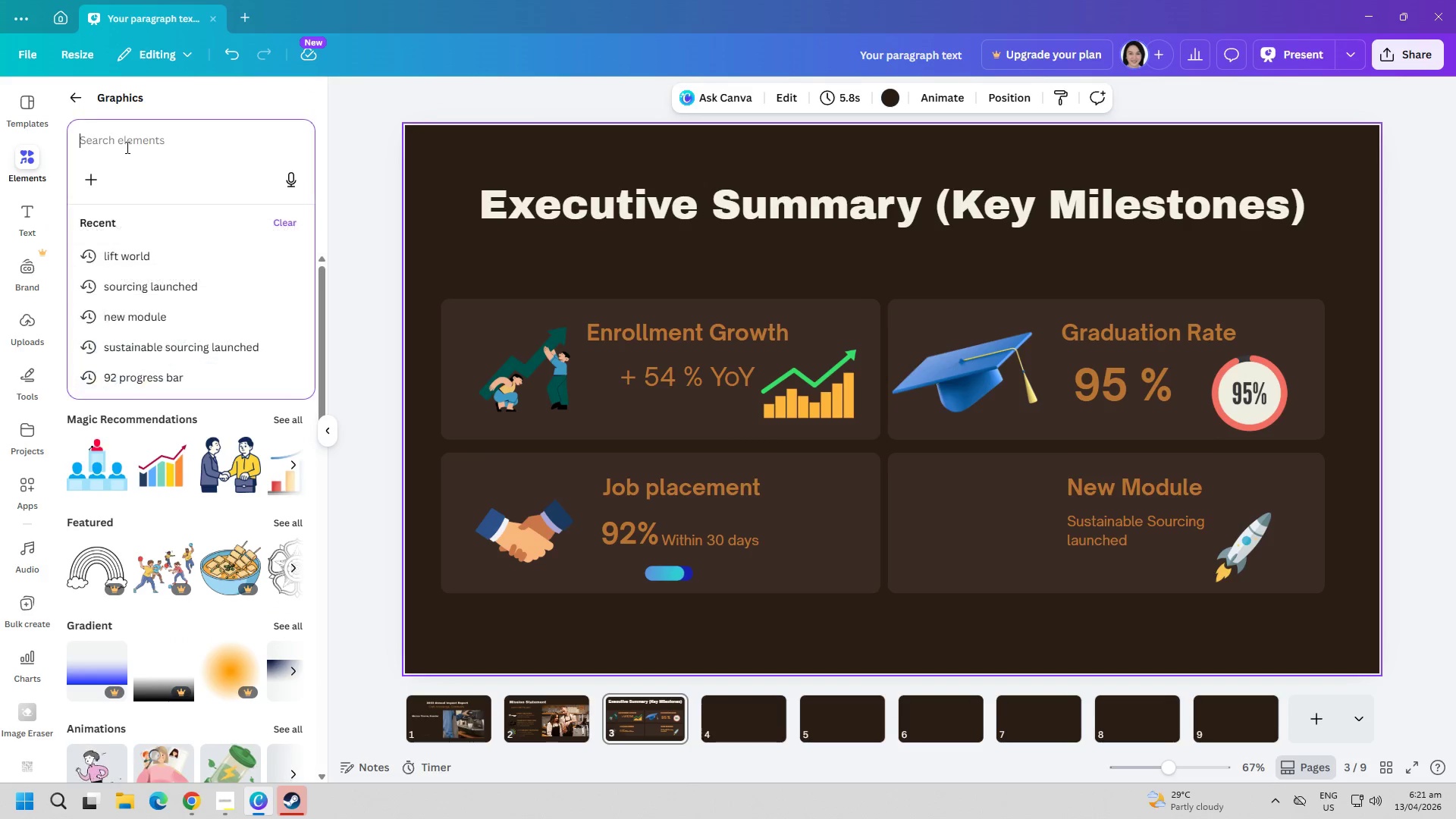 
type(wolrdmap )
 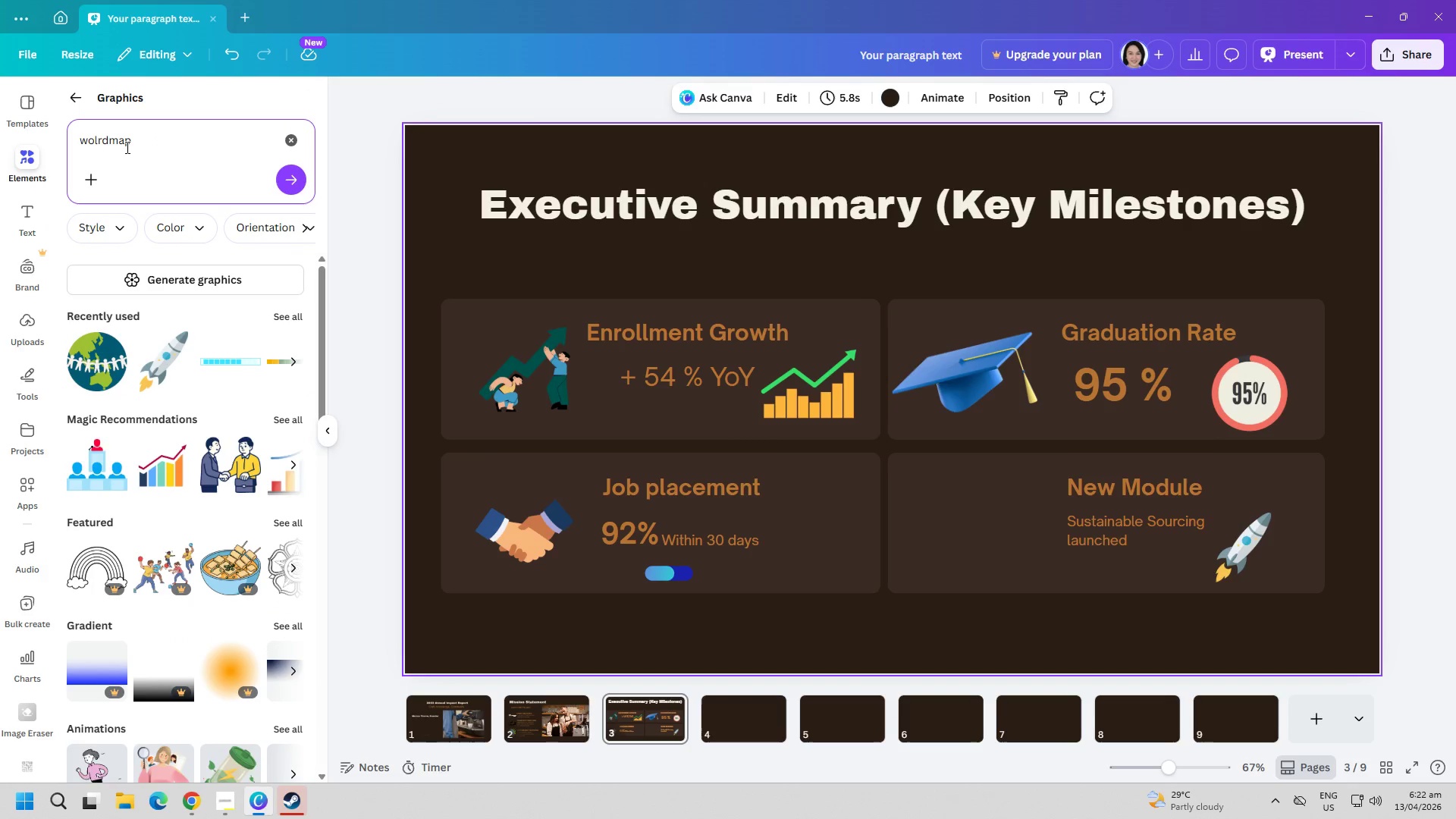 
key(Shift+Enter)
 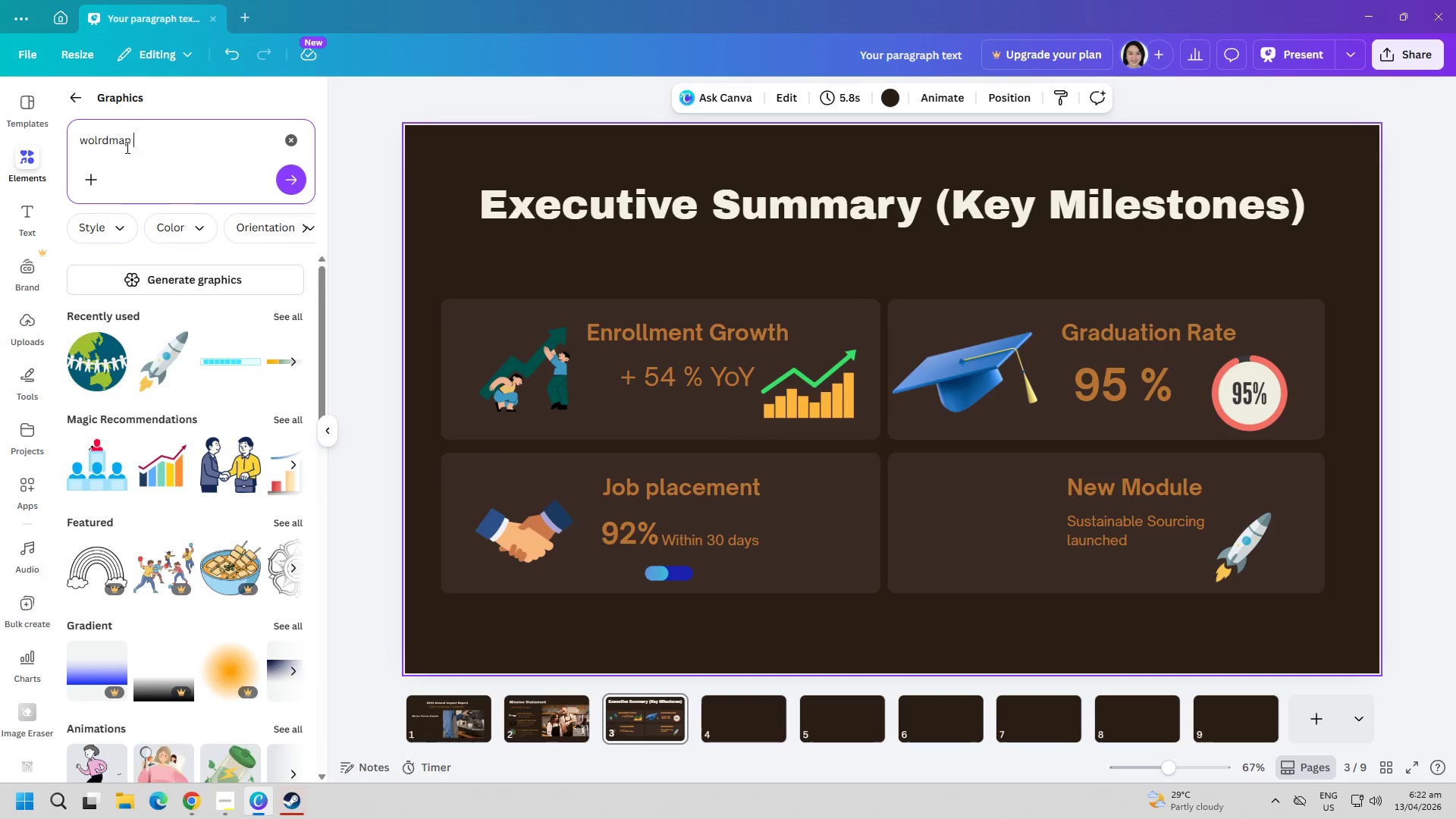 
key(Shift+Equal)
 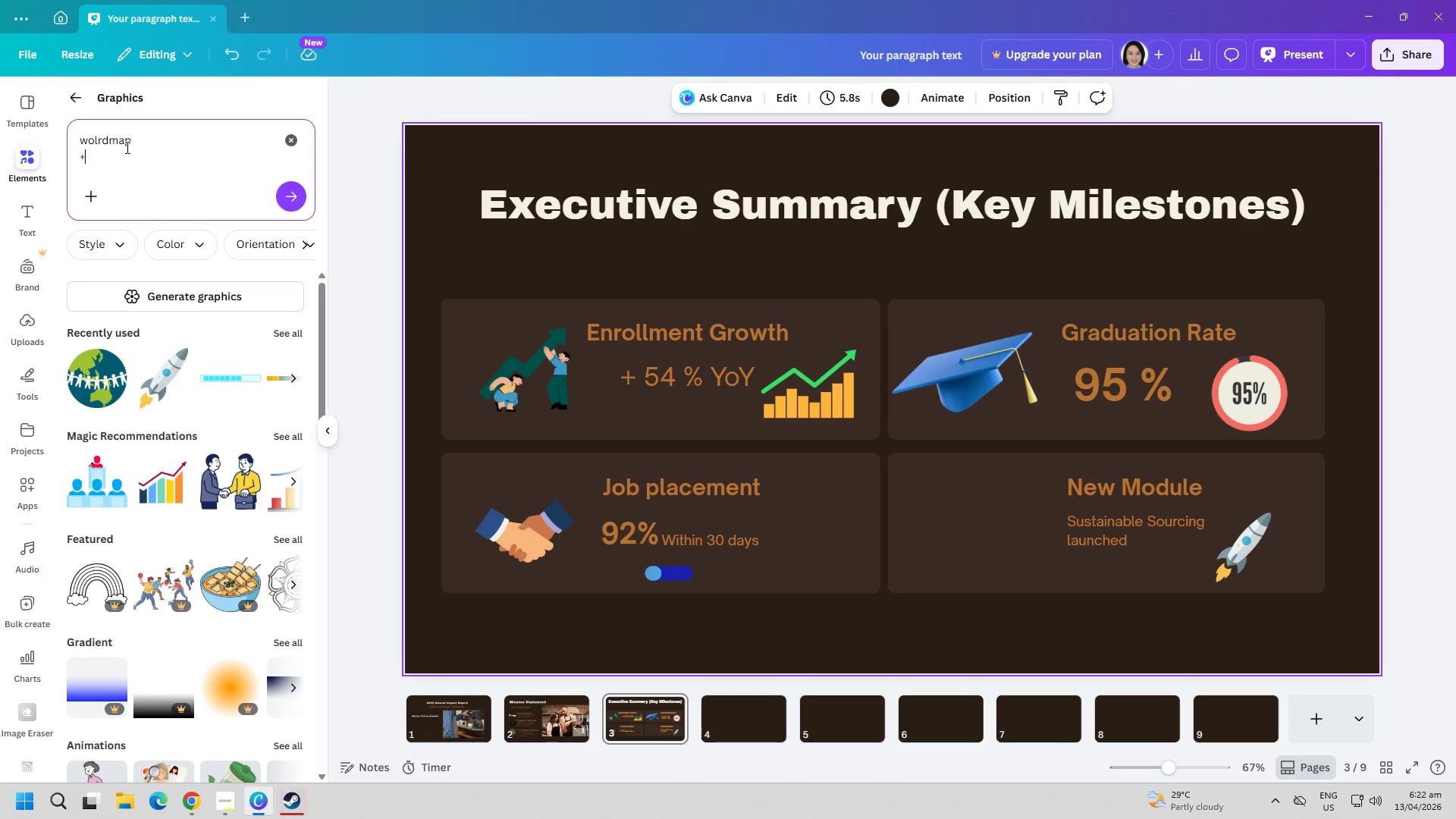 
key(Backspace)
 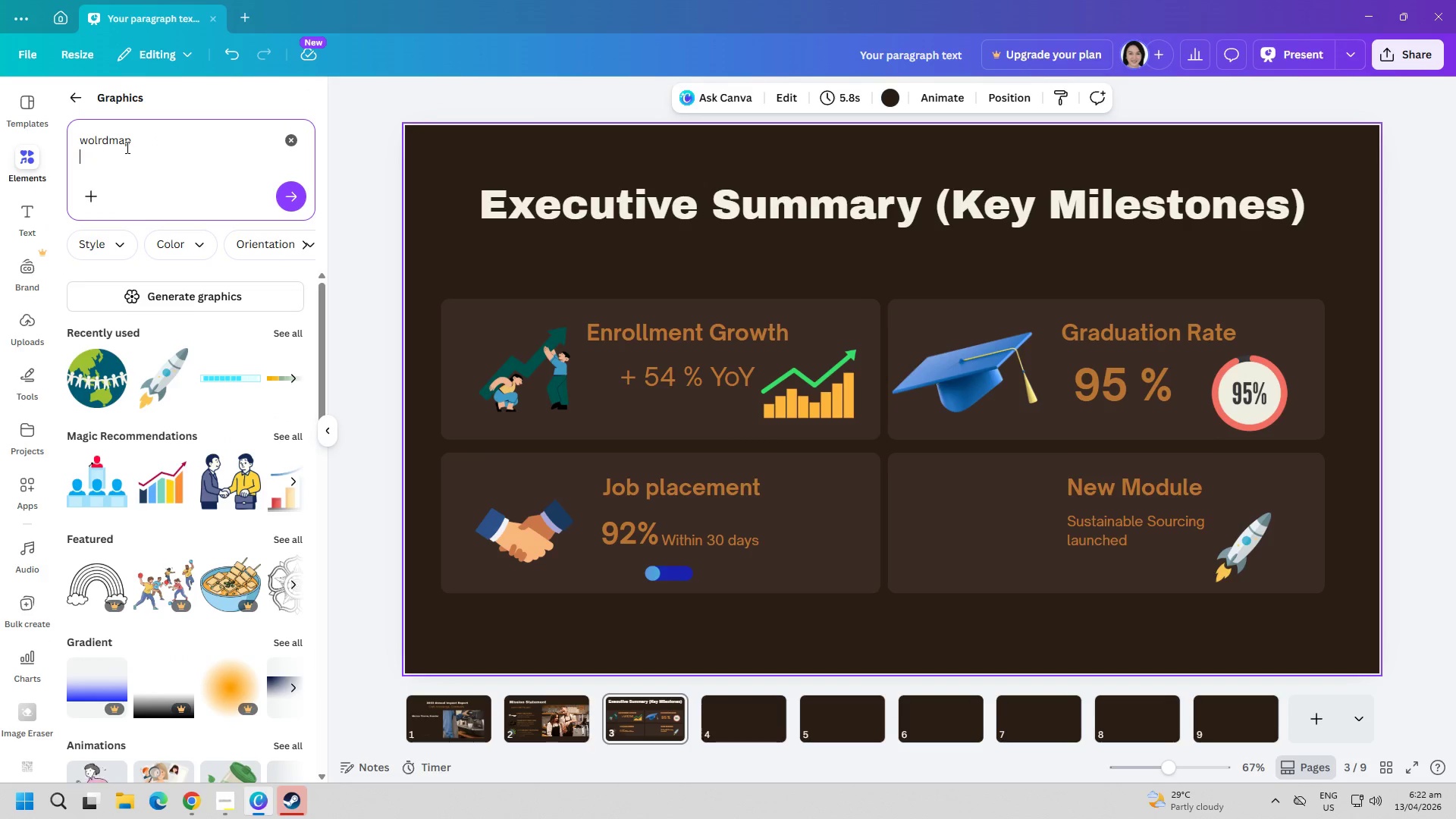 
key(Backspace)
 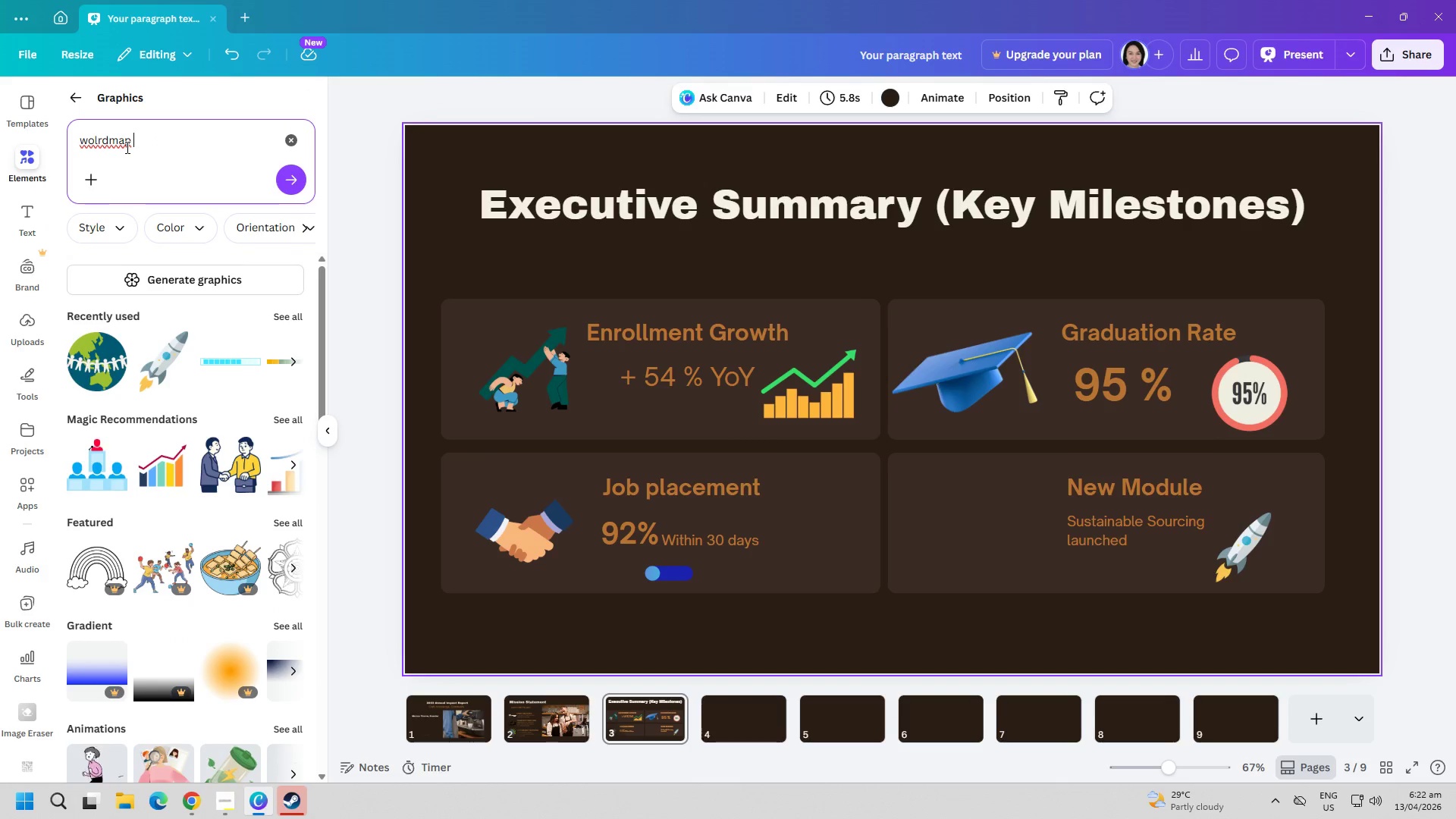 
key(Shift+ShiftRight)
 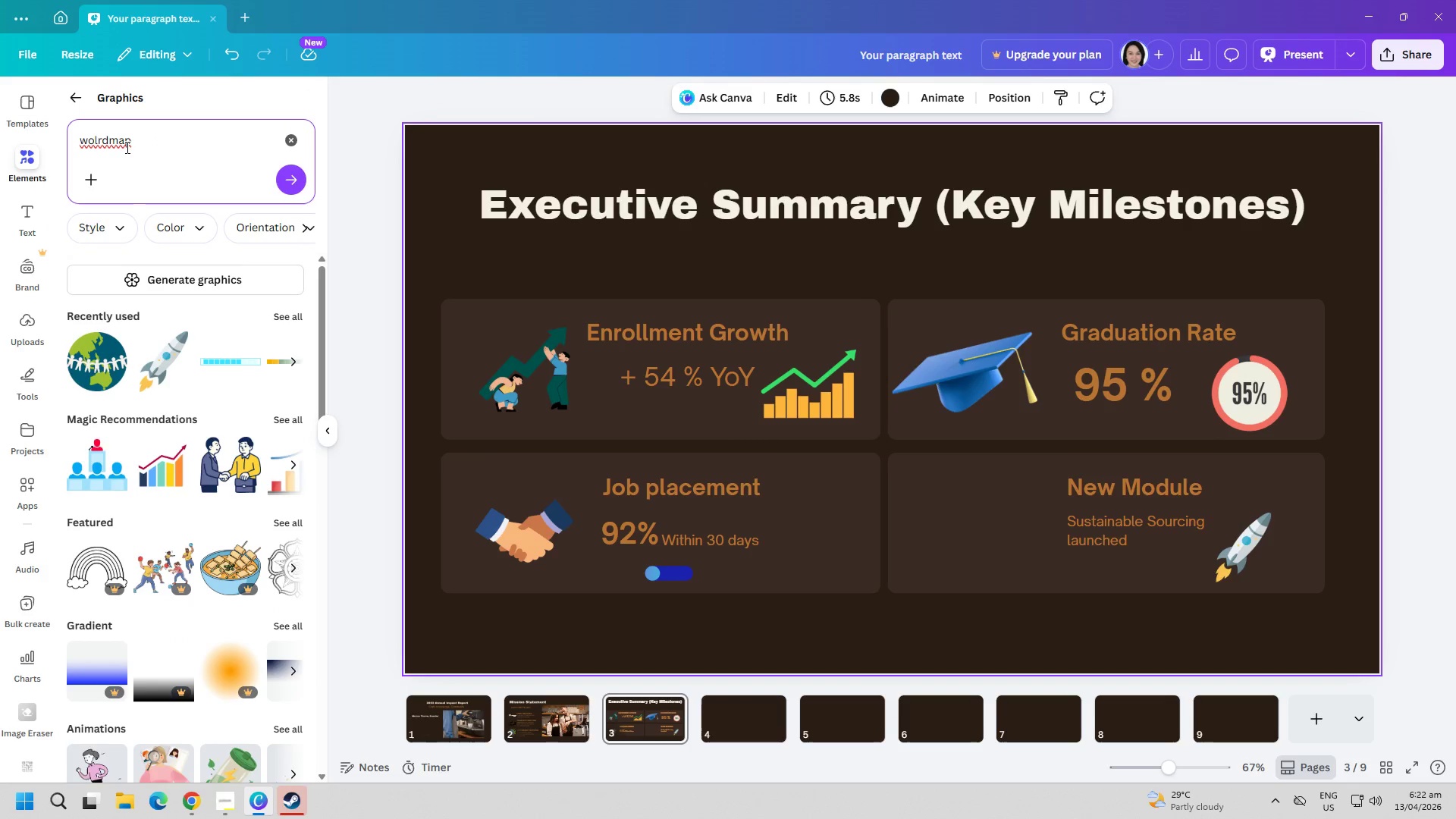 
key(Shift+Equal)
 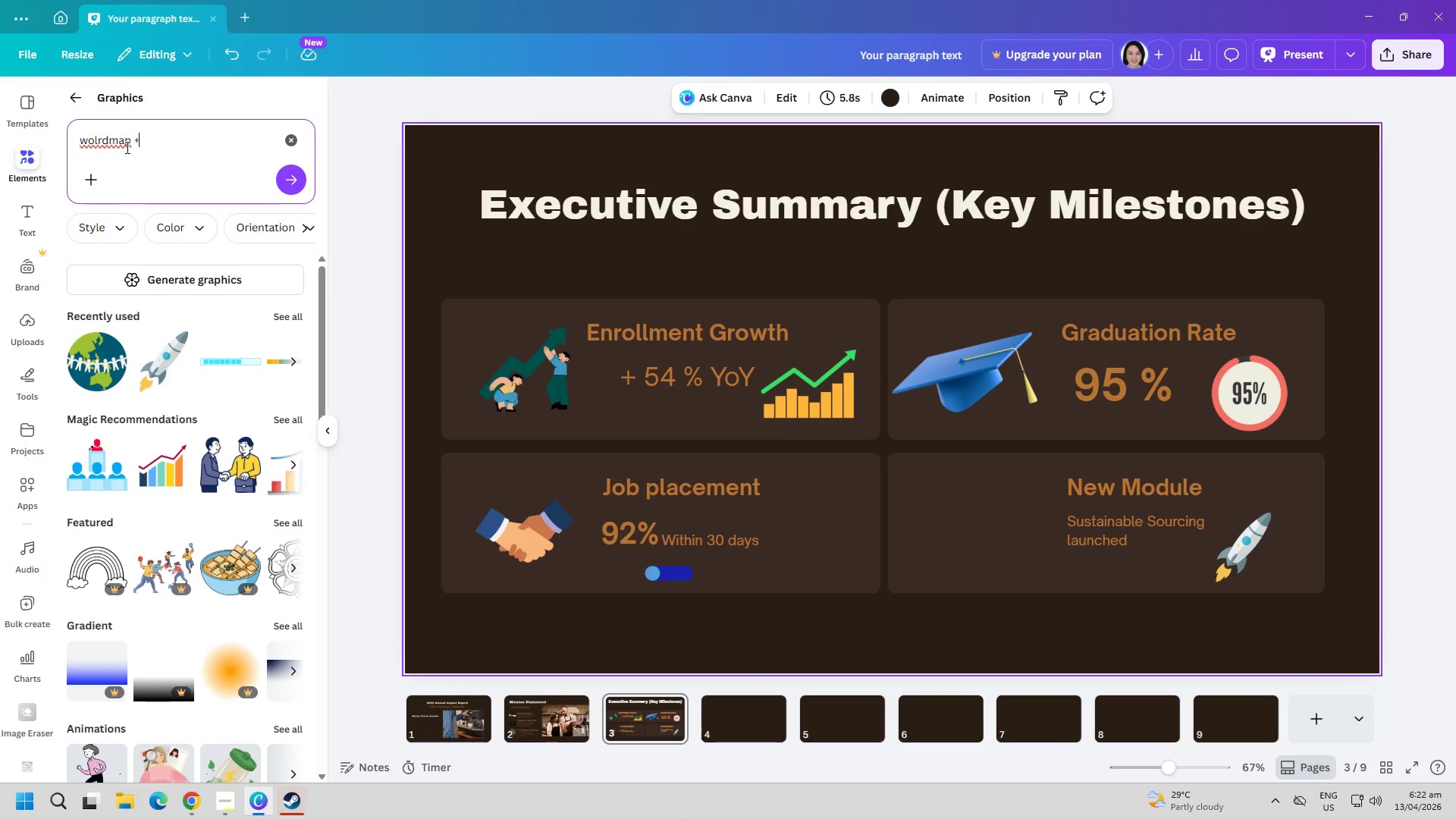 
key(Space)
 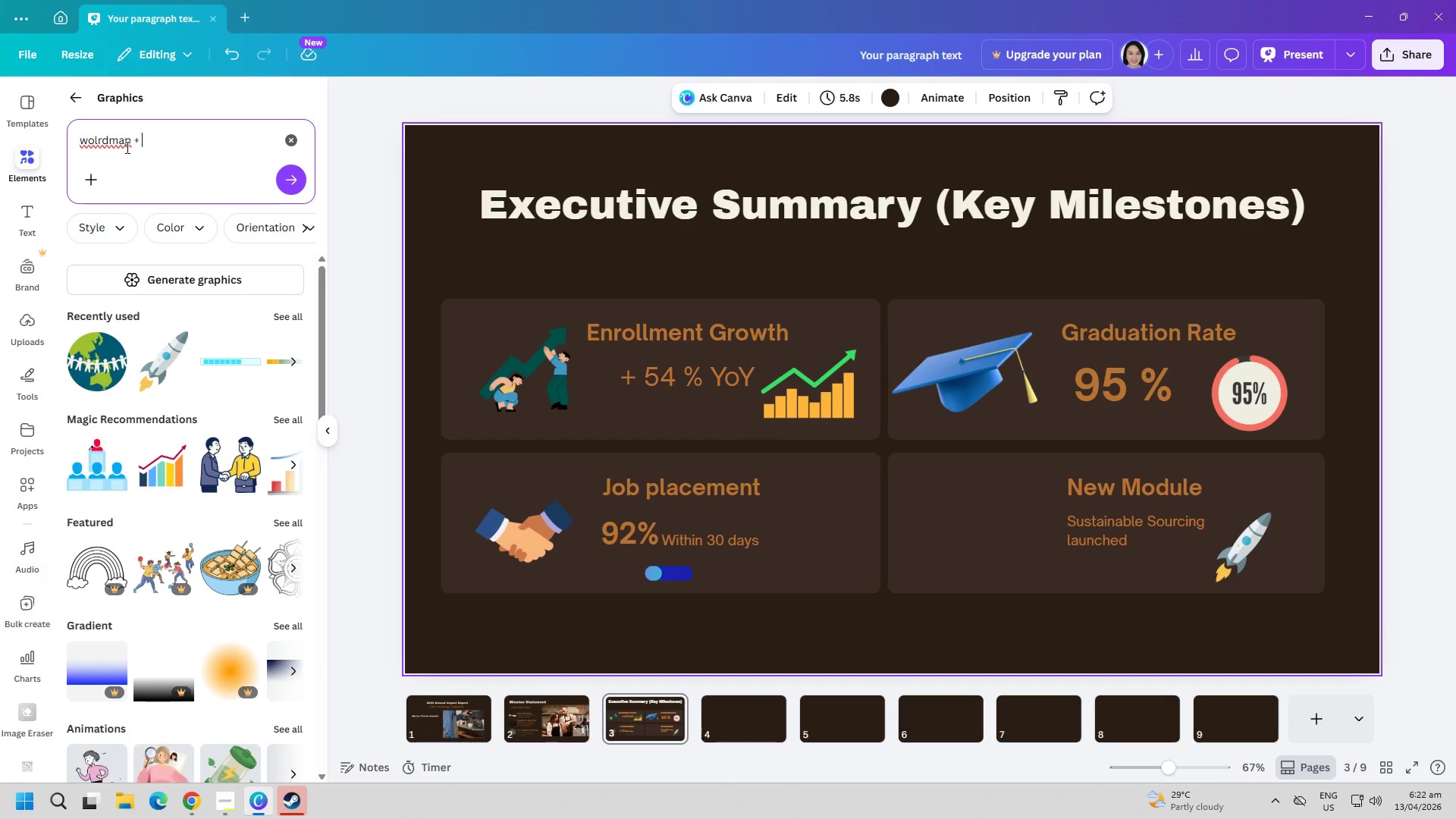 
wait(6.08)
 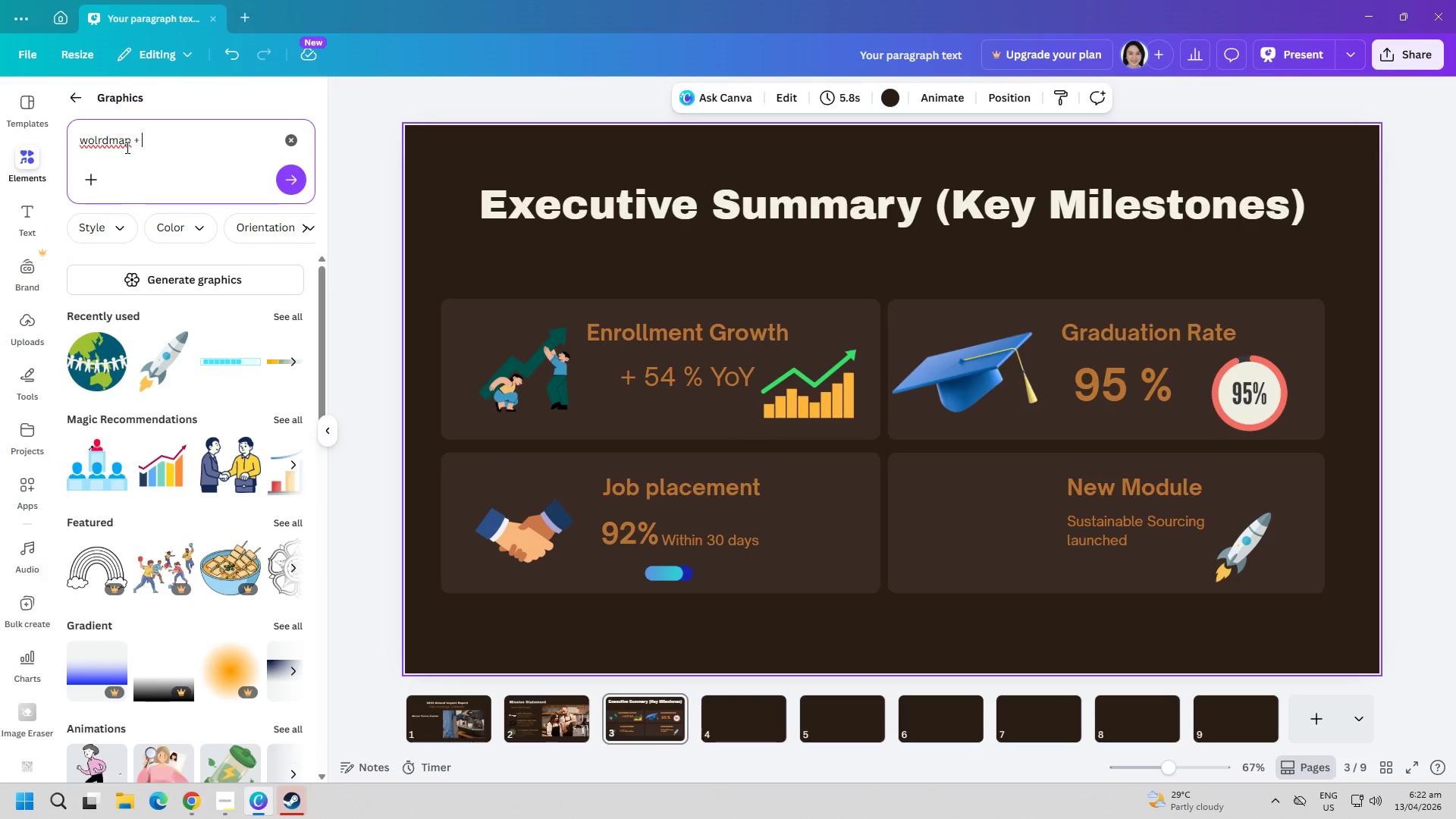 
type(lift)
 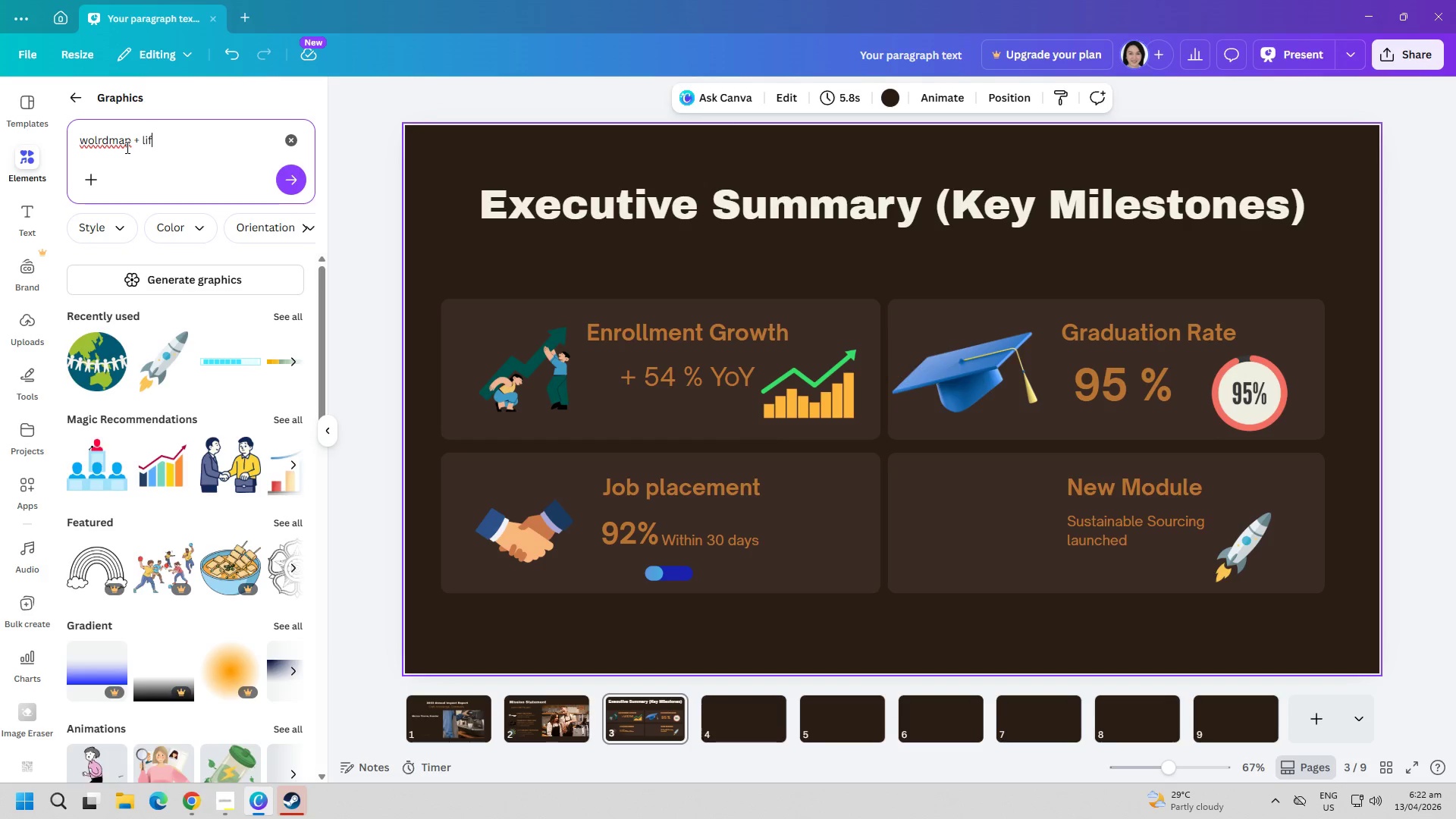 
key(Enter)
 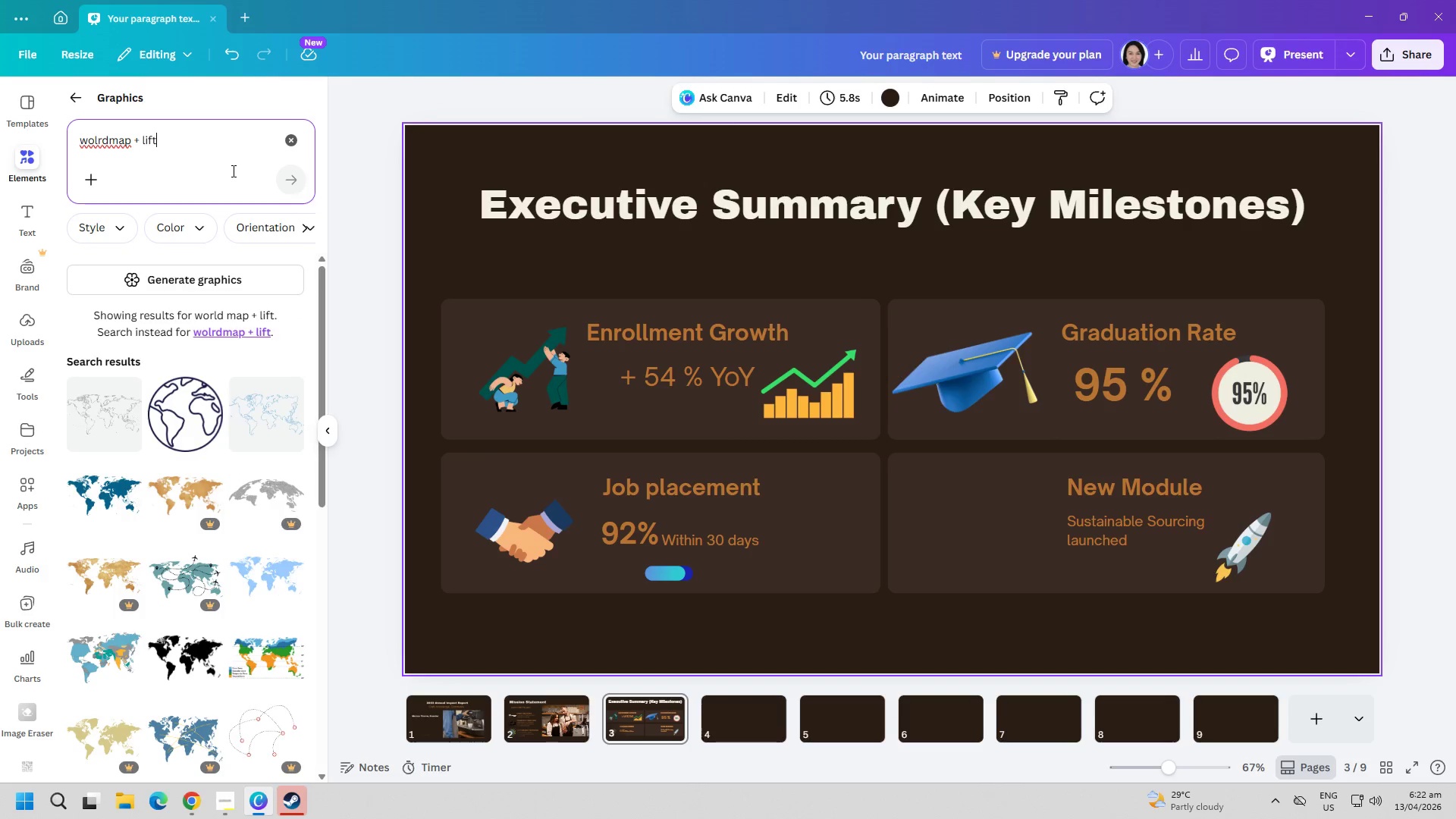 
left_click([224, 154])
 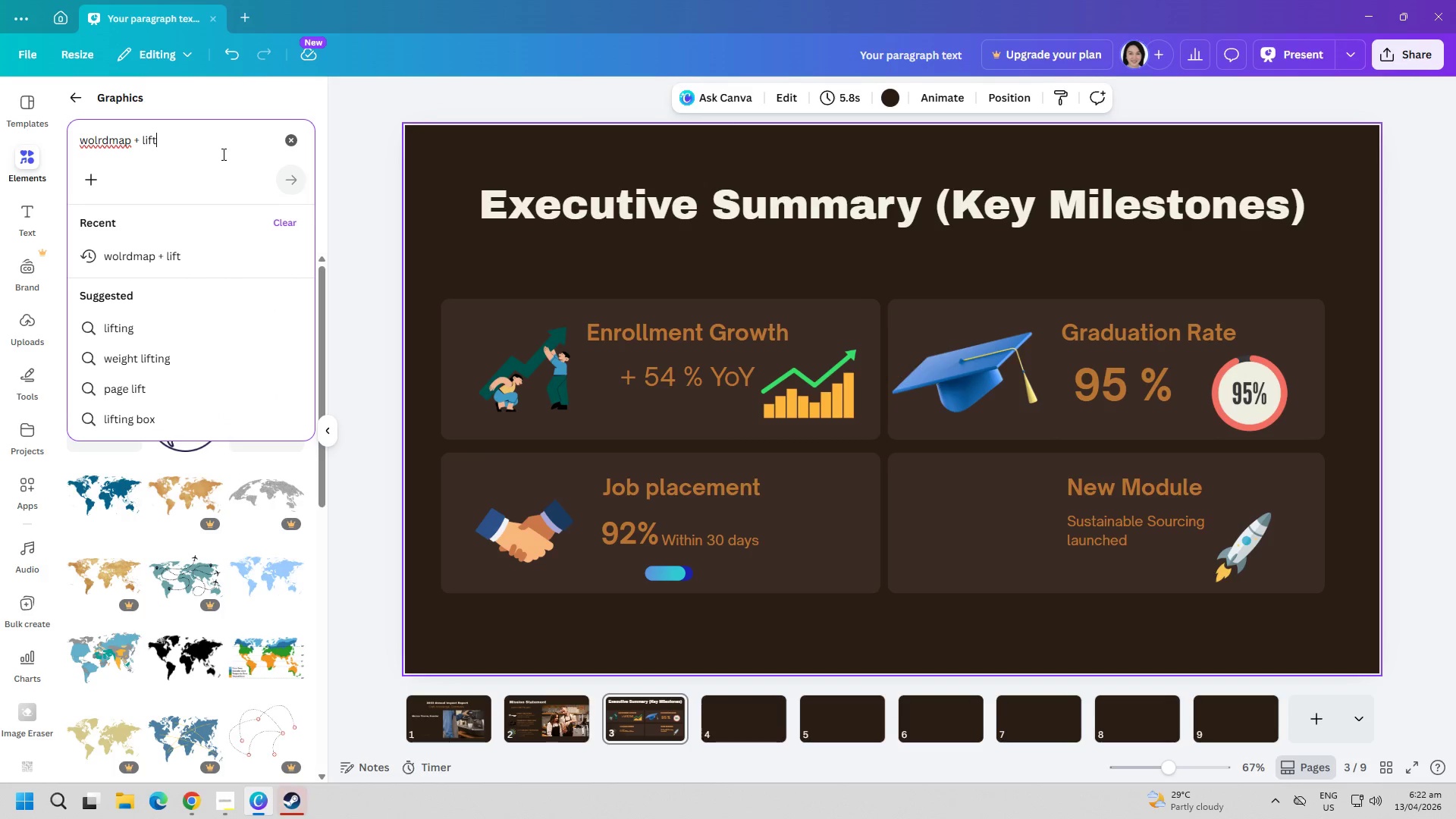 
key(Backspace)
key(Backspace)
key(Backspace)
type(eft)
 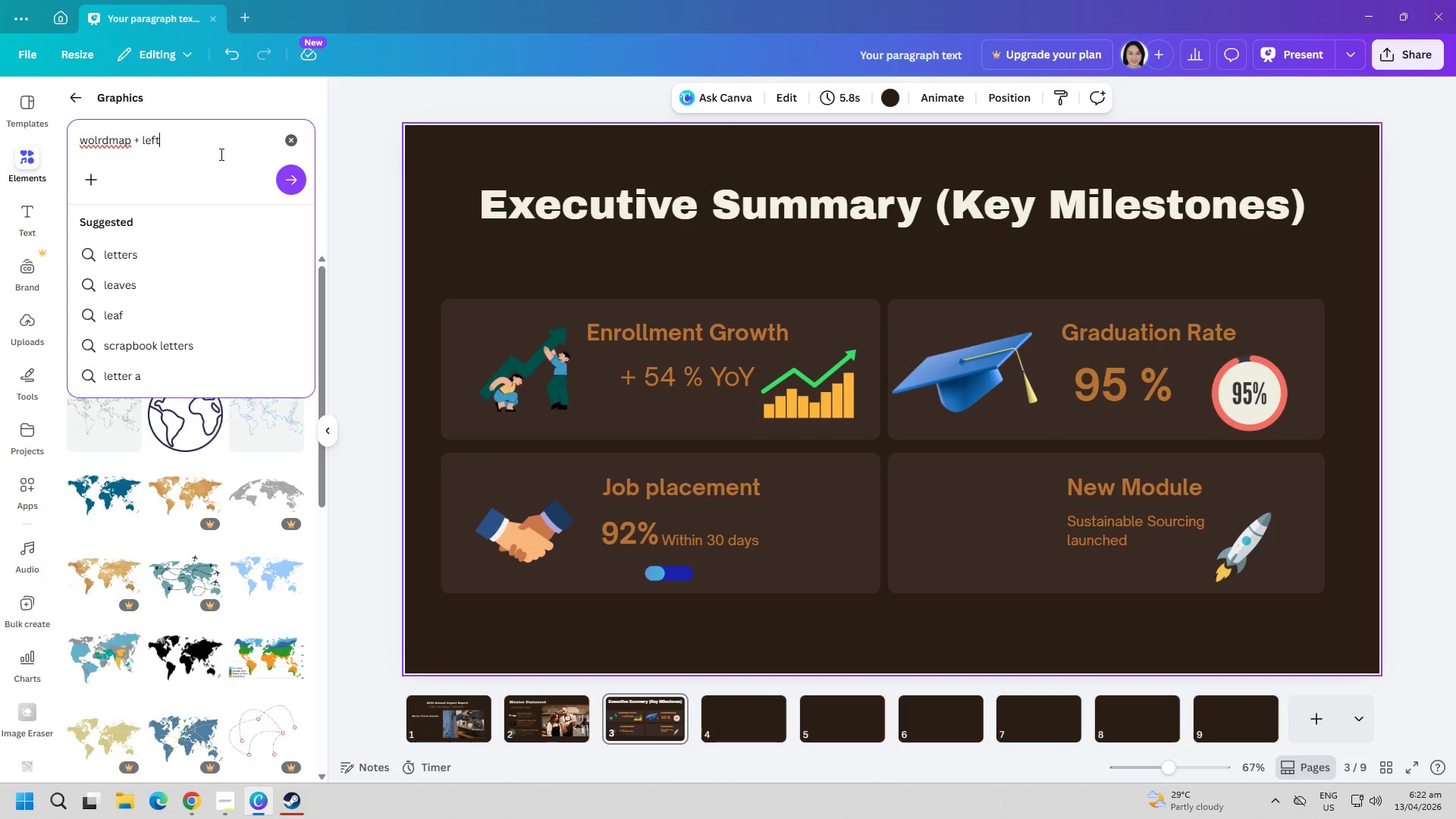 
key(Enter)
 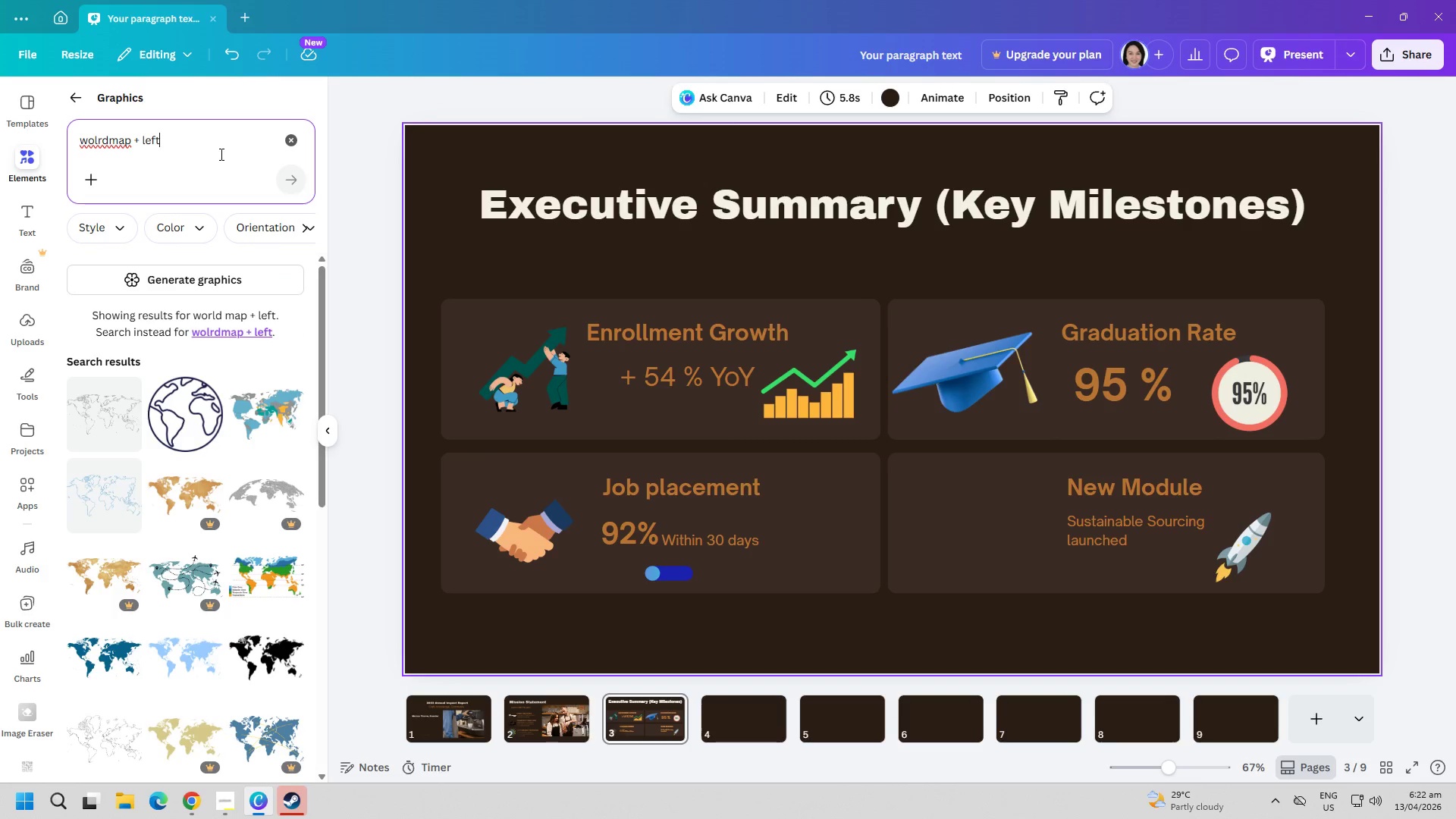 
left_click([220, 154])
 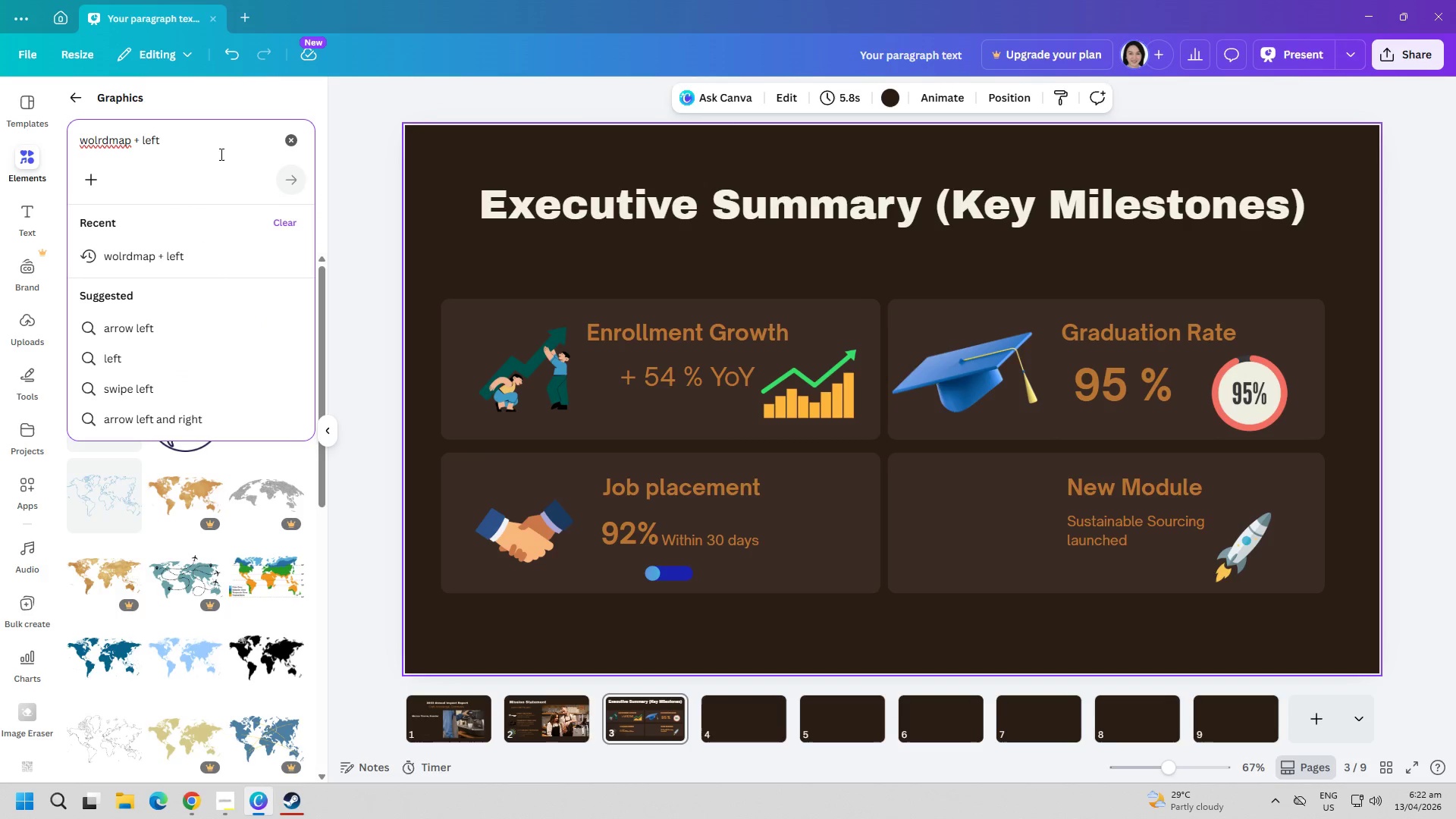 
key(Backspace)
 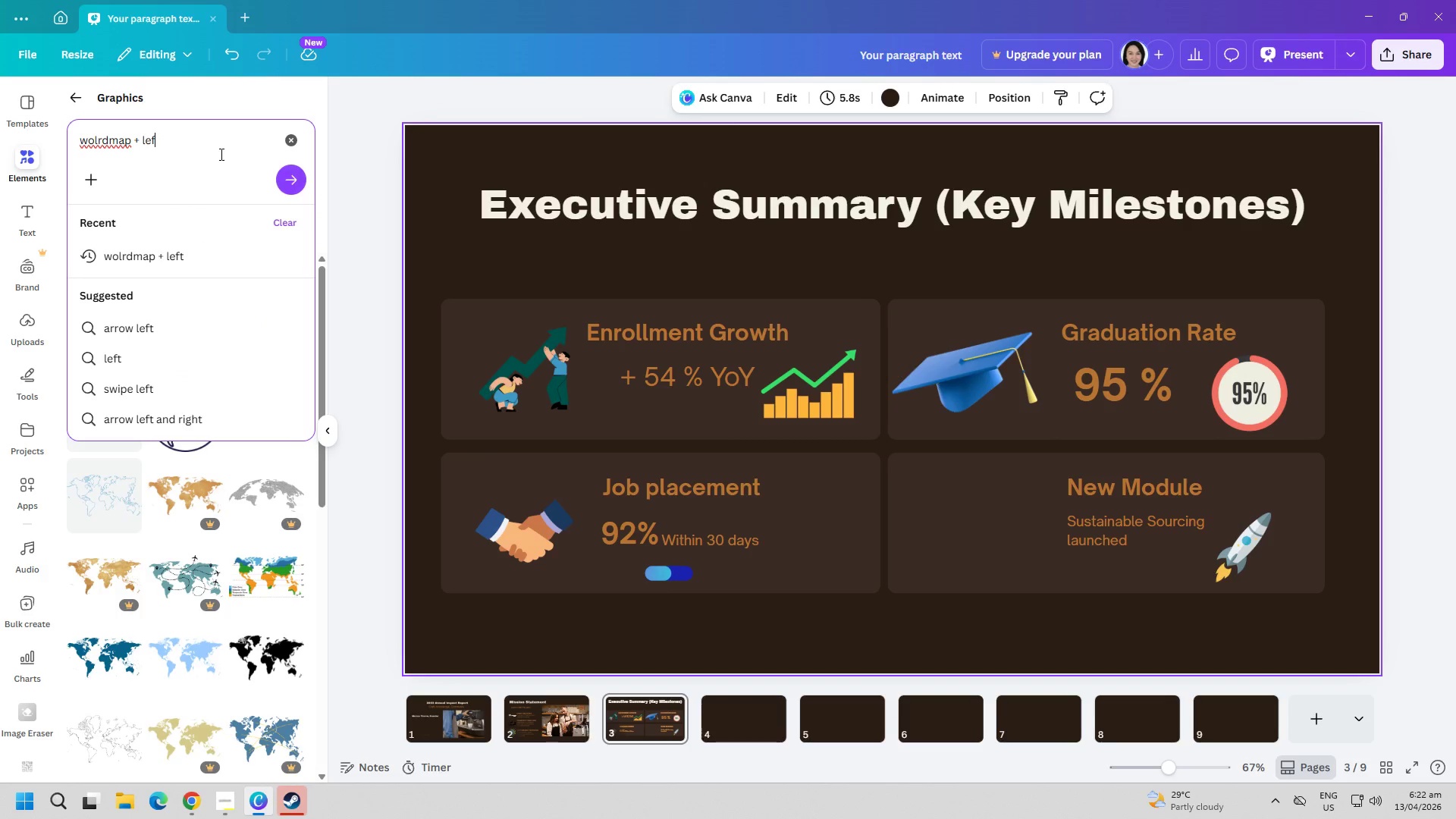 
key(Backspace)
 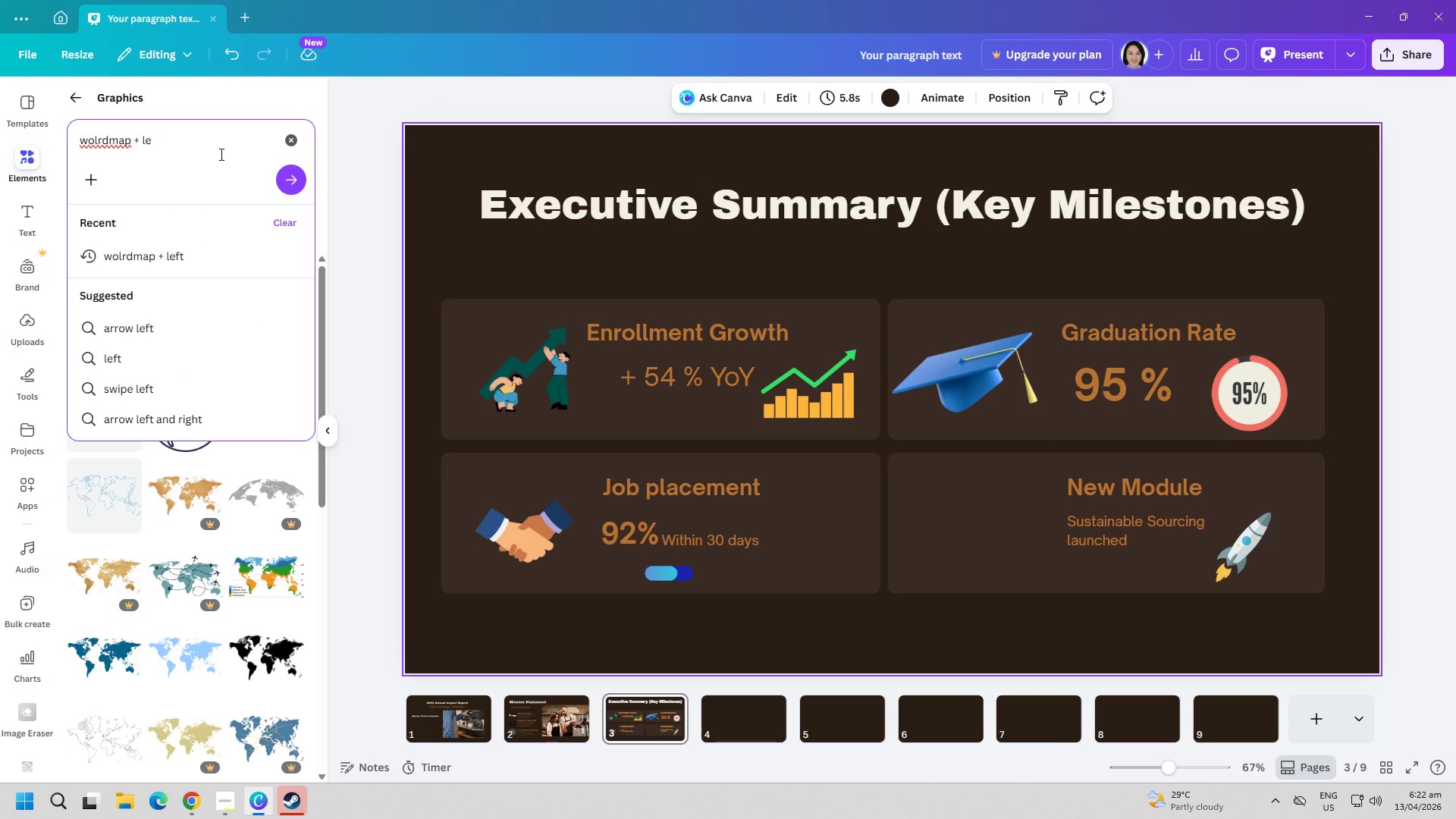 
key(Backspace)
 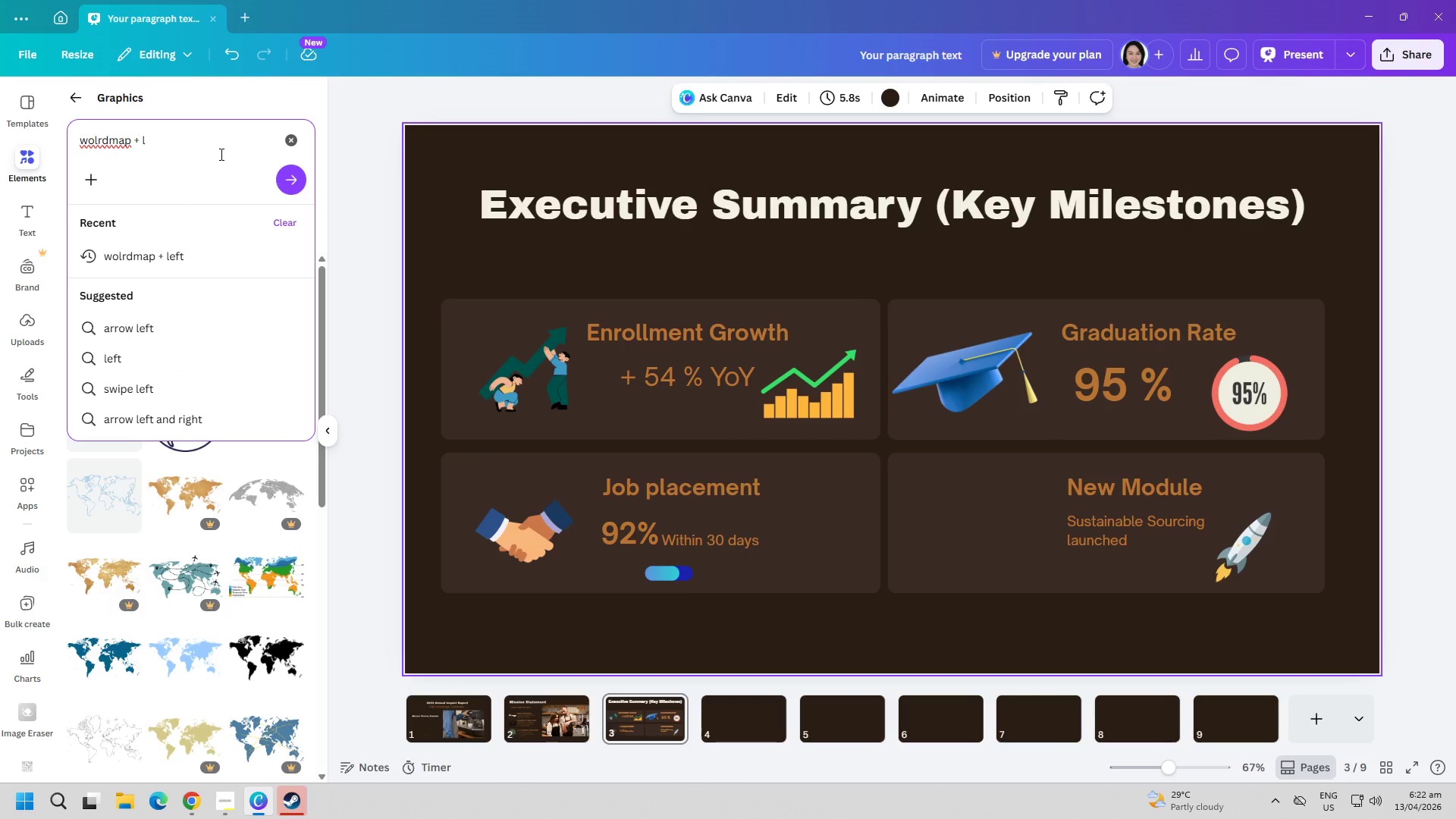 
key(Backspace)
 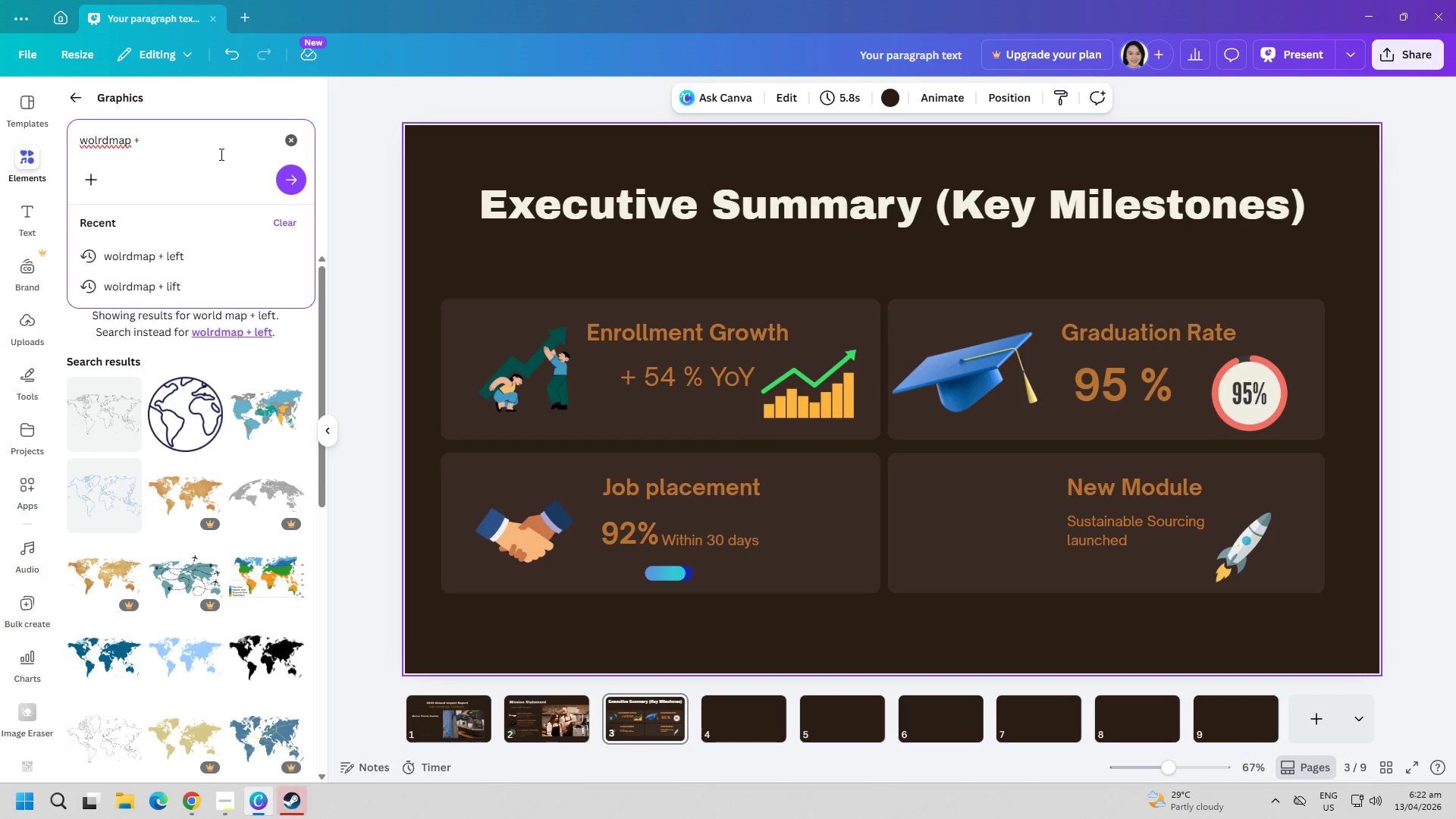 
key(Alt+AltLeft)
 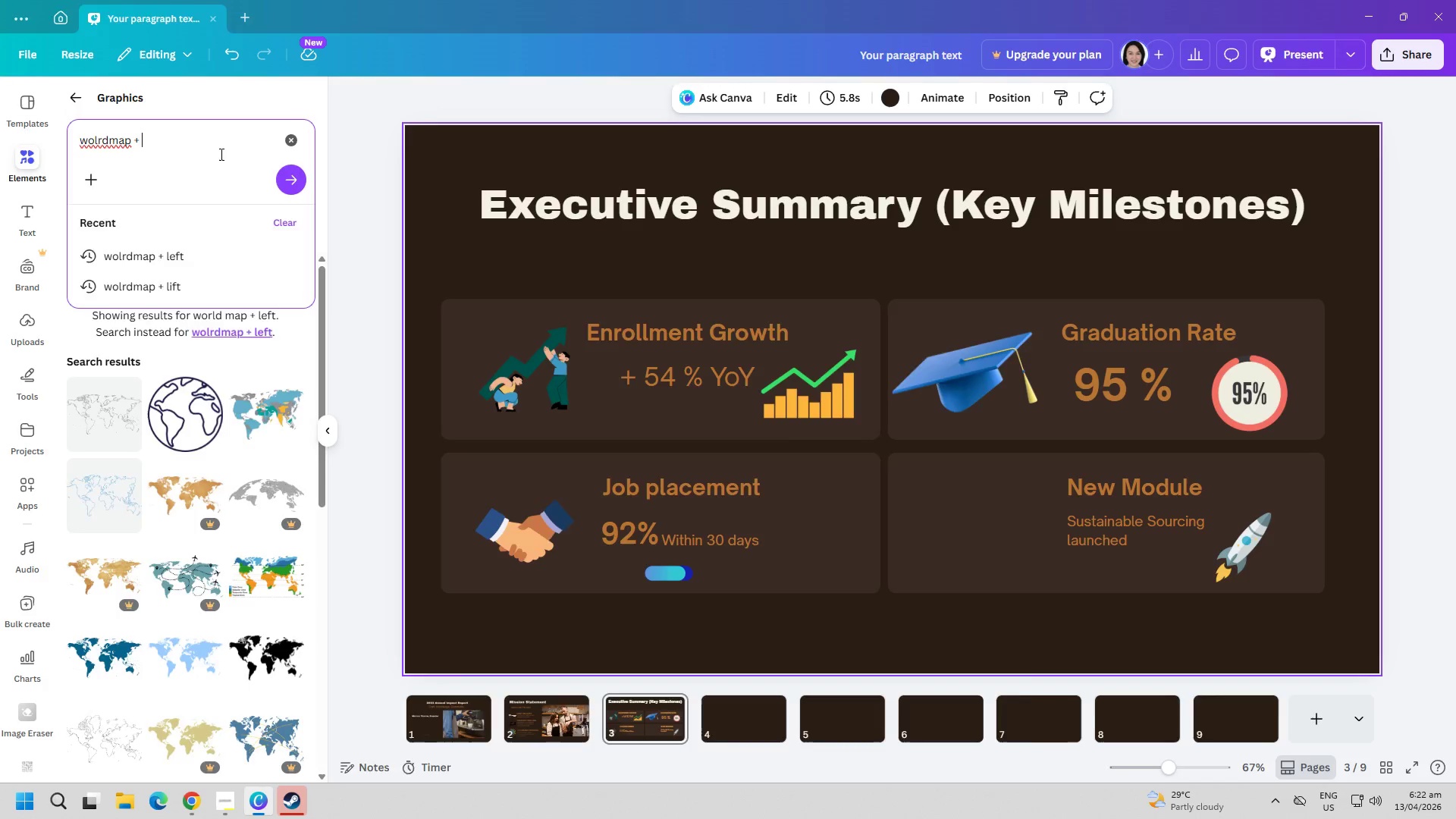 
key(Alt+Tab)
 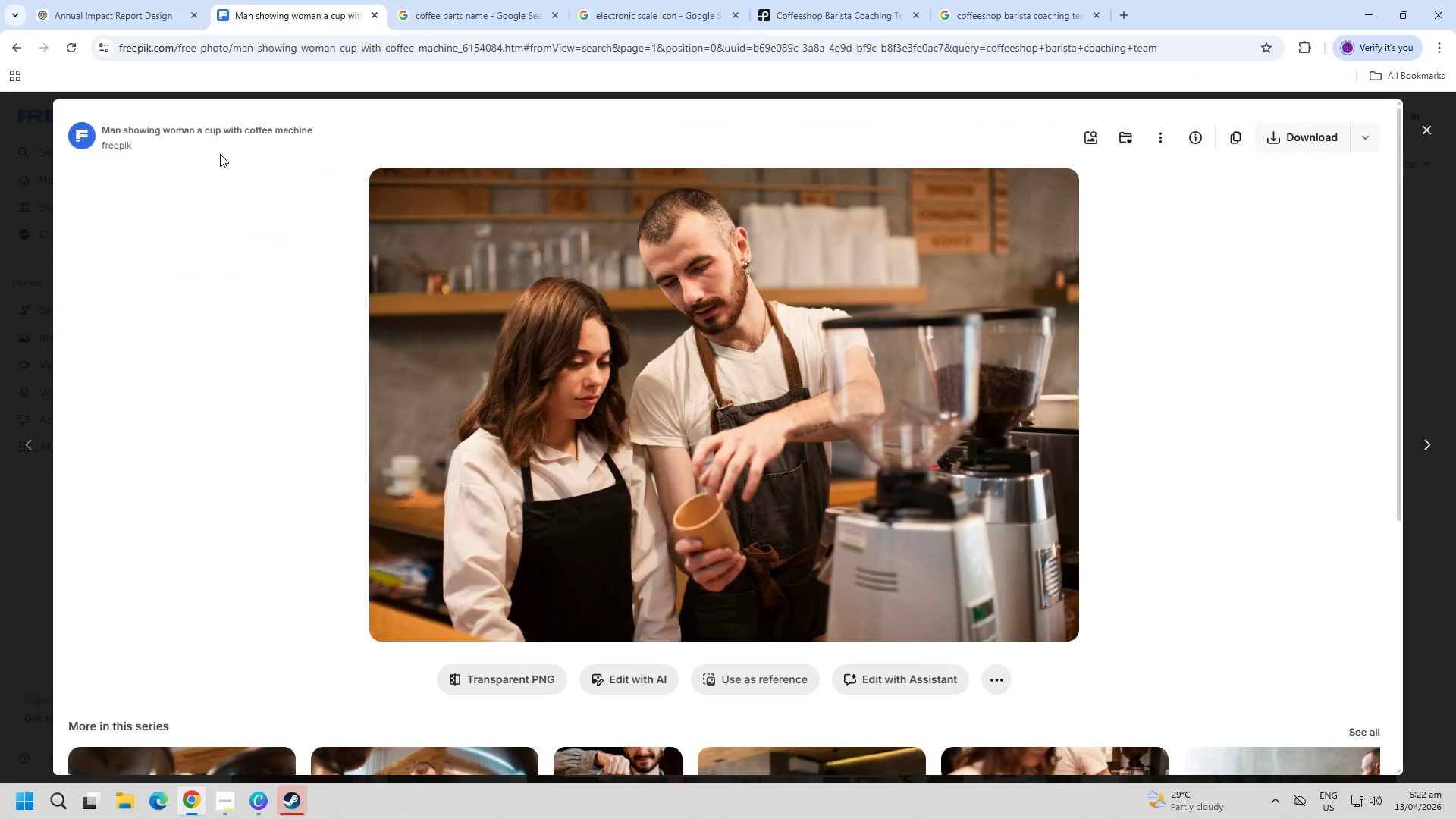 
key(Control+ControlLeft)
 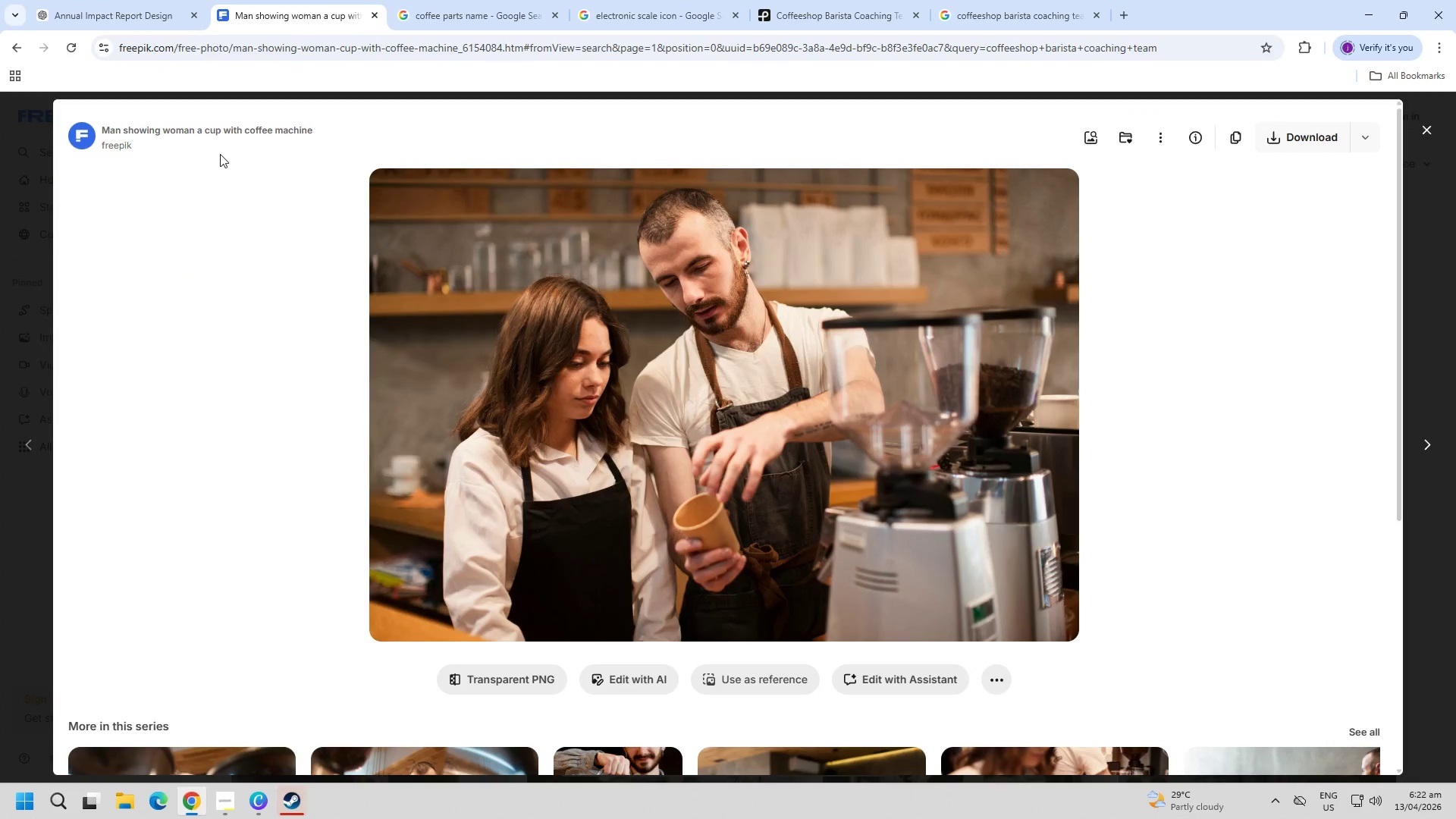 
key(Control+T)
 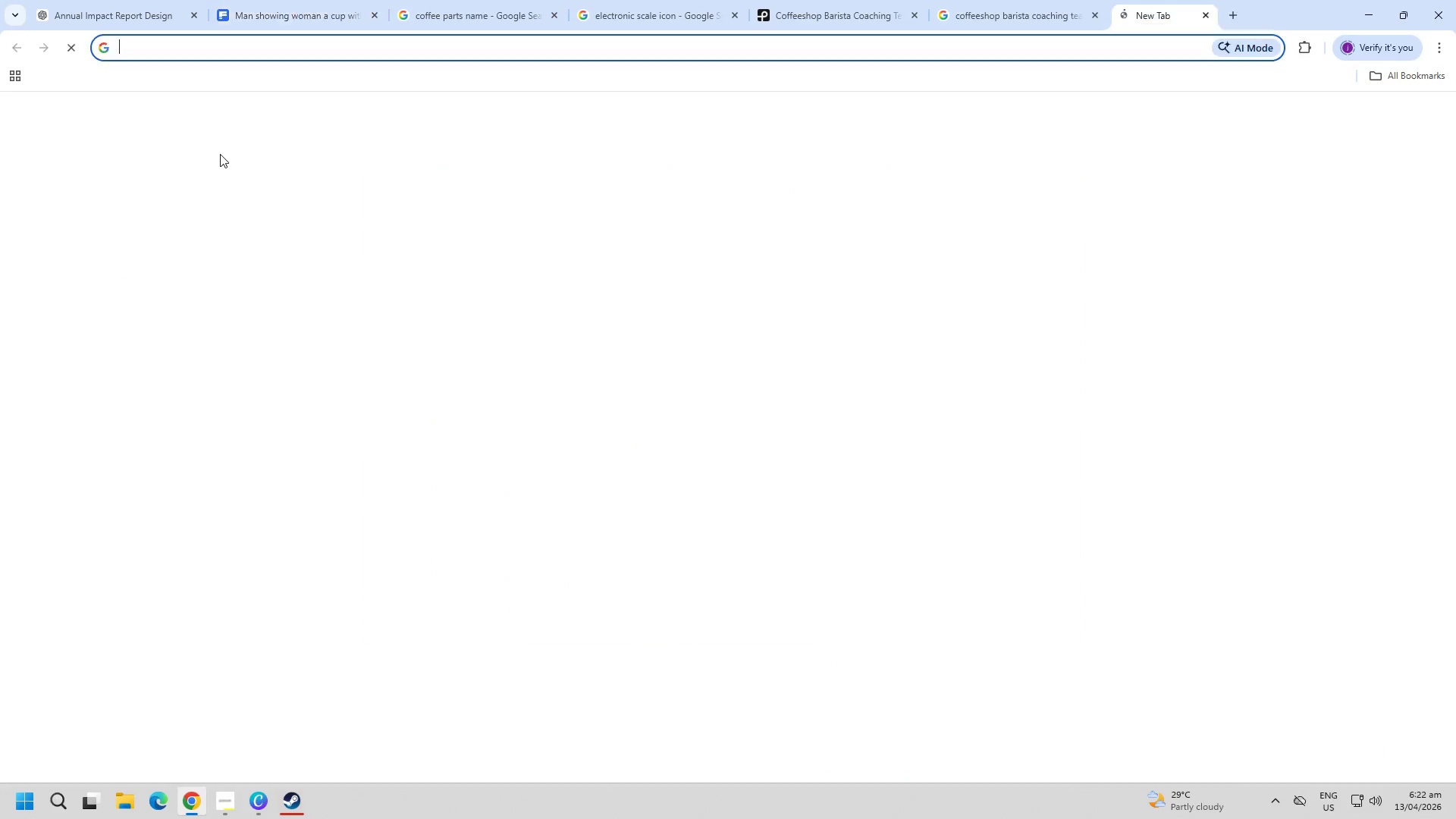 
type(go)
 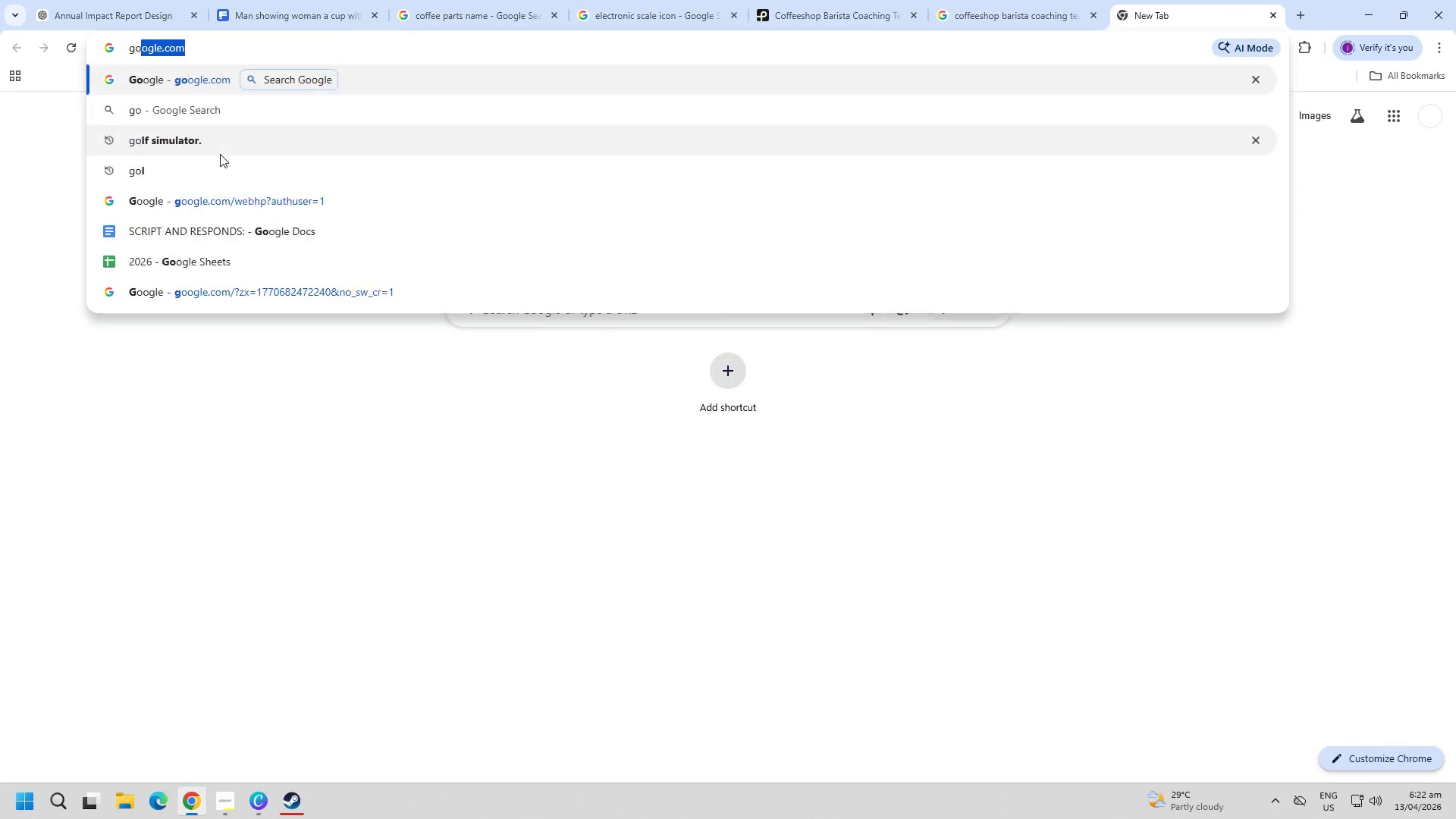 
key(Enter)
 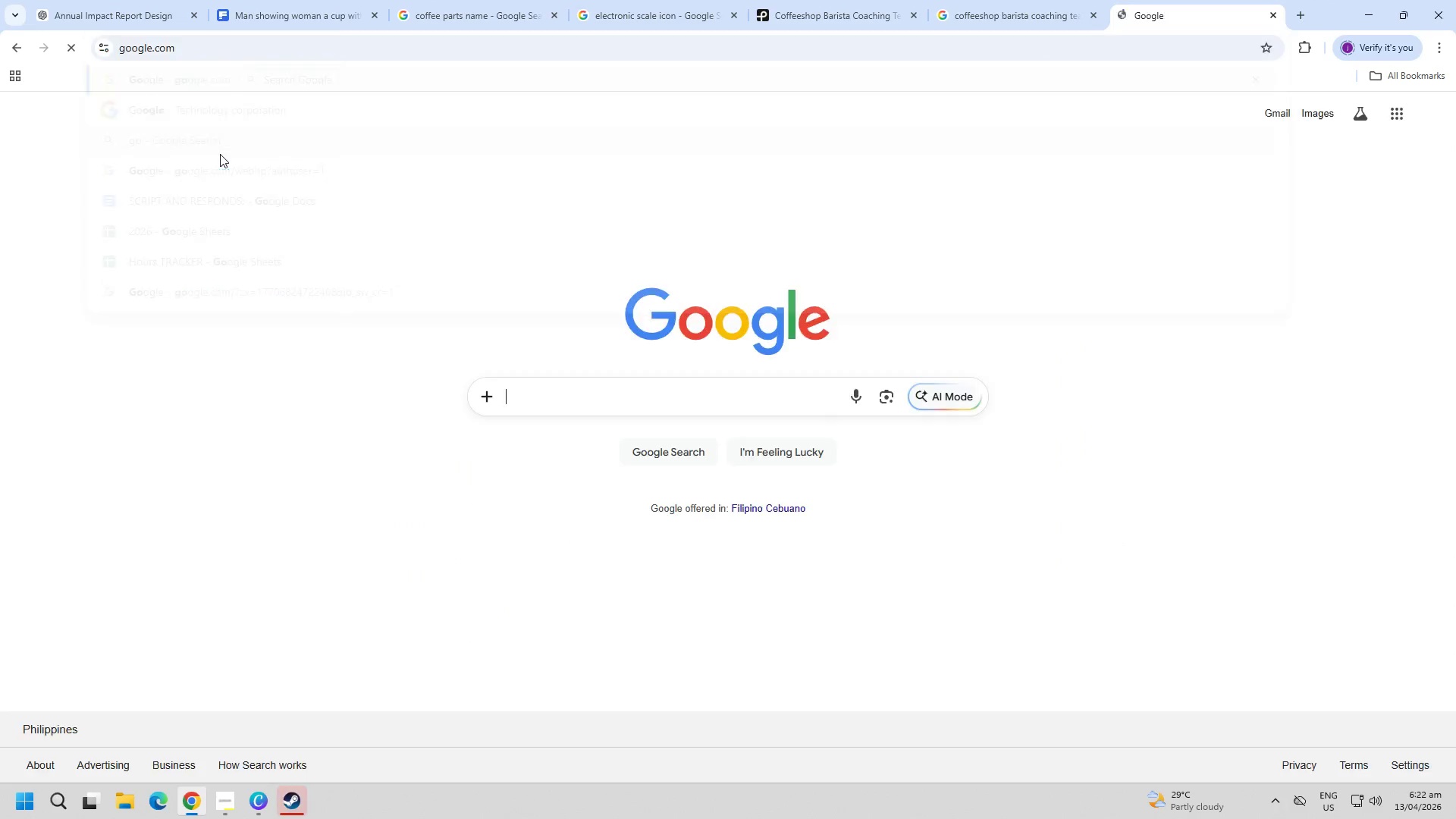 
type(wold lie)
key(Backspace)
key(Backspace)
type(eif)
key(Backspace)
key(Backspace)
key(Backspace)
type(ief)
 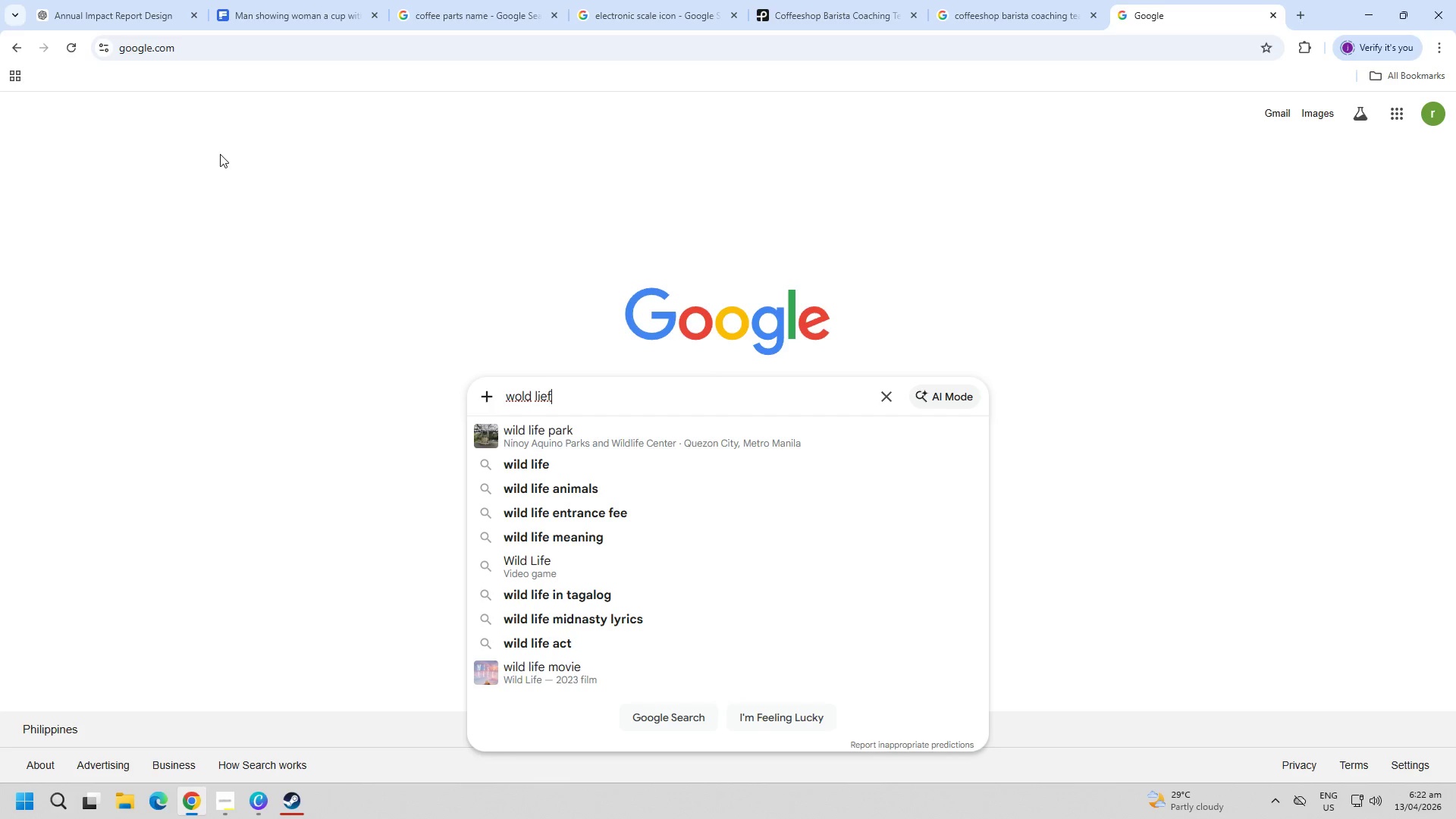 
key(Control+A)
 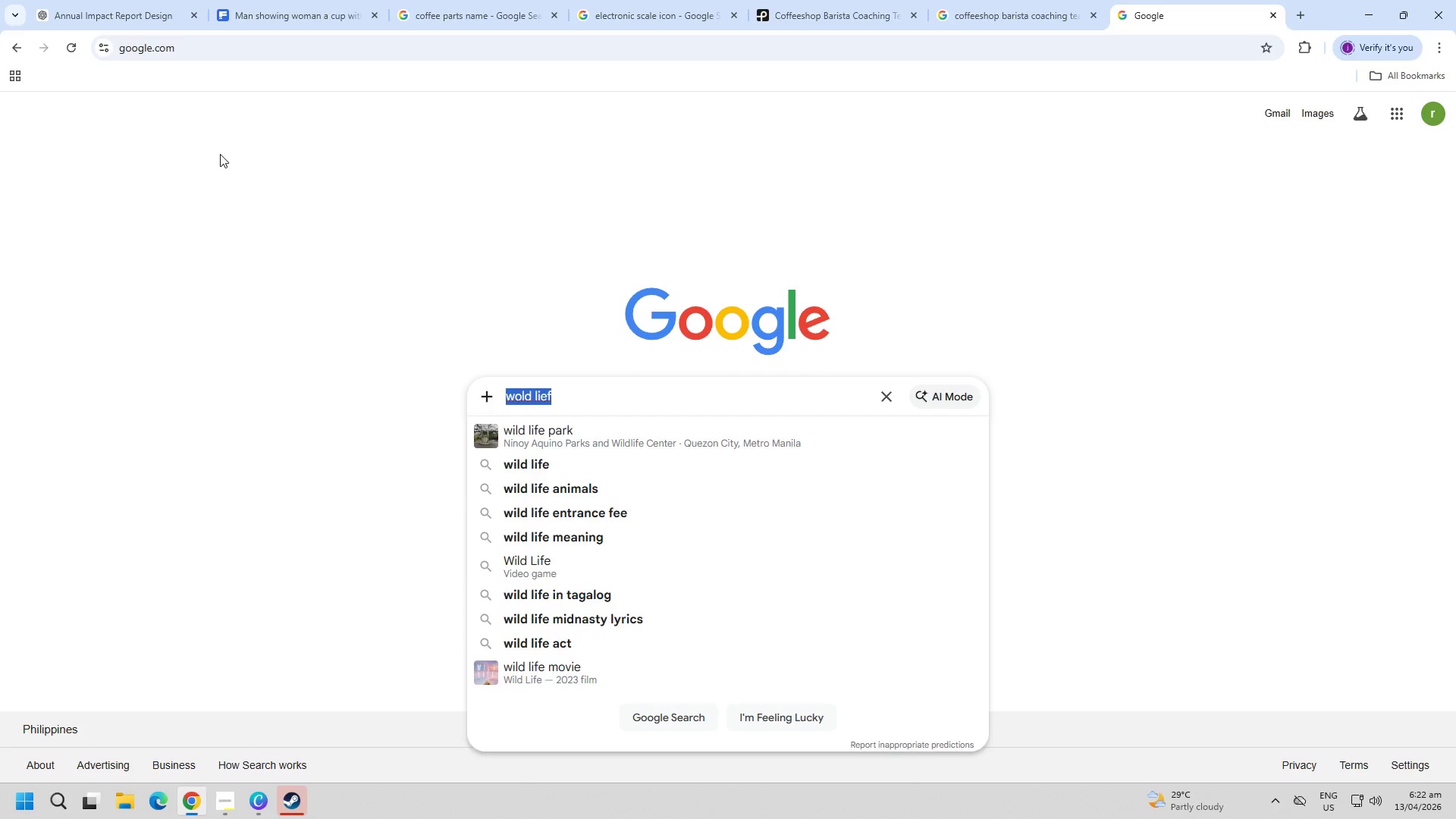 
key(Backspace)
type(tree lie)
 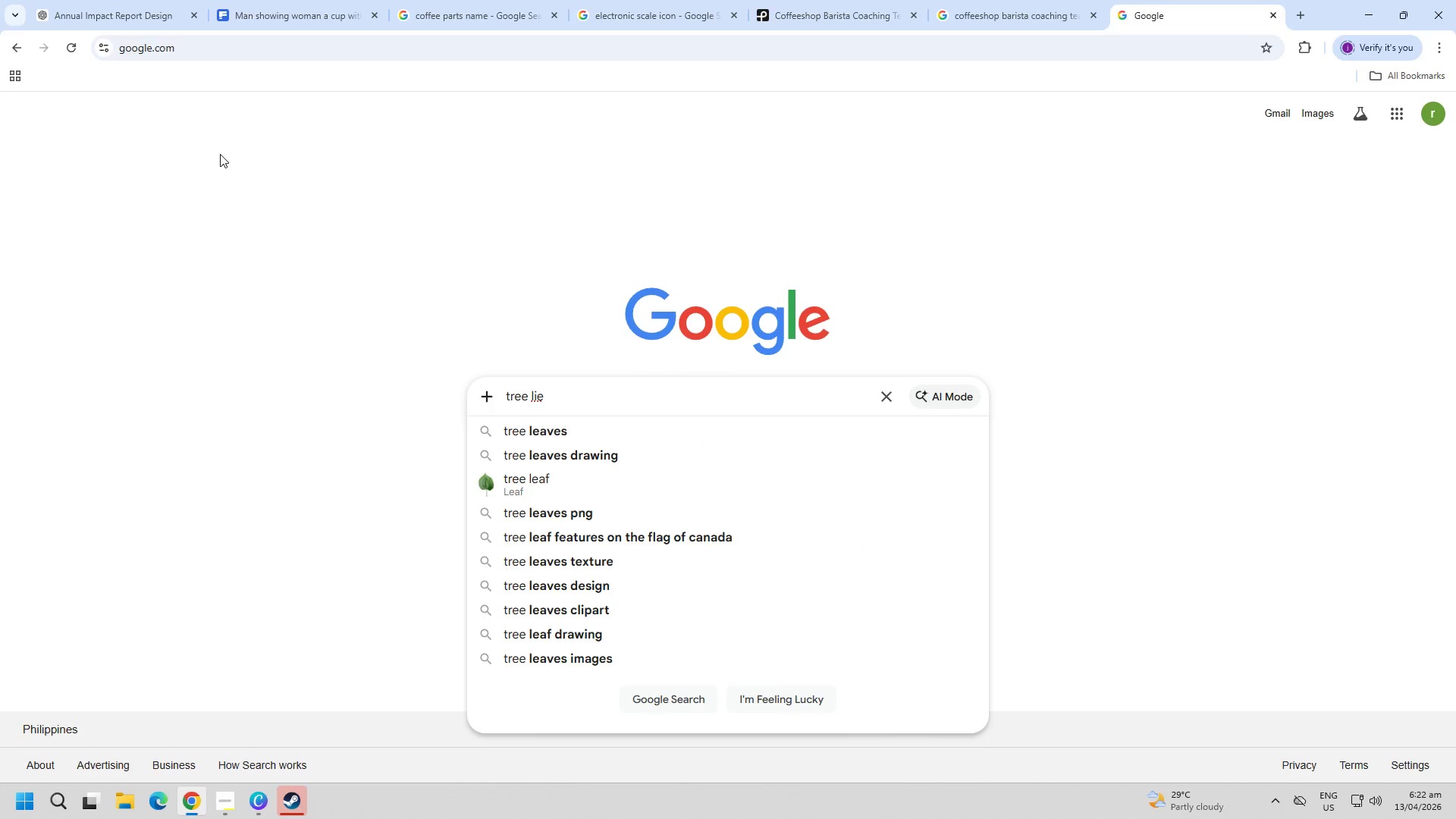 
key(Alt+AltLeft)
 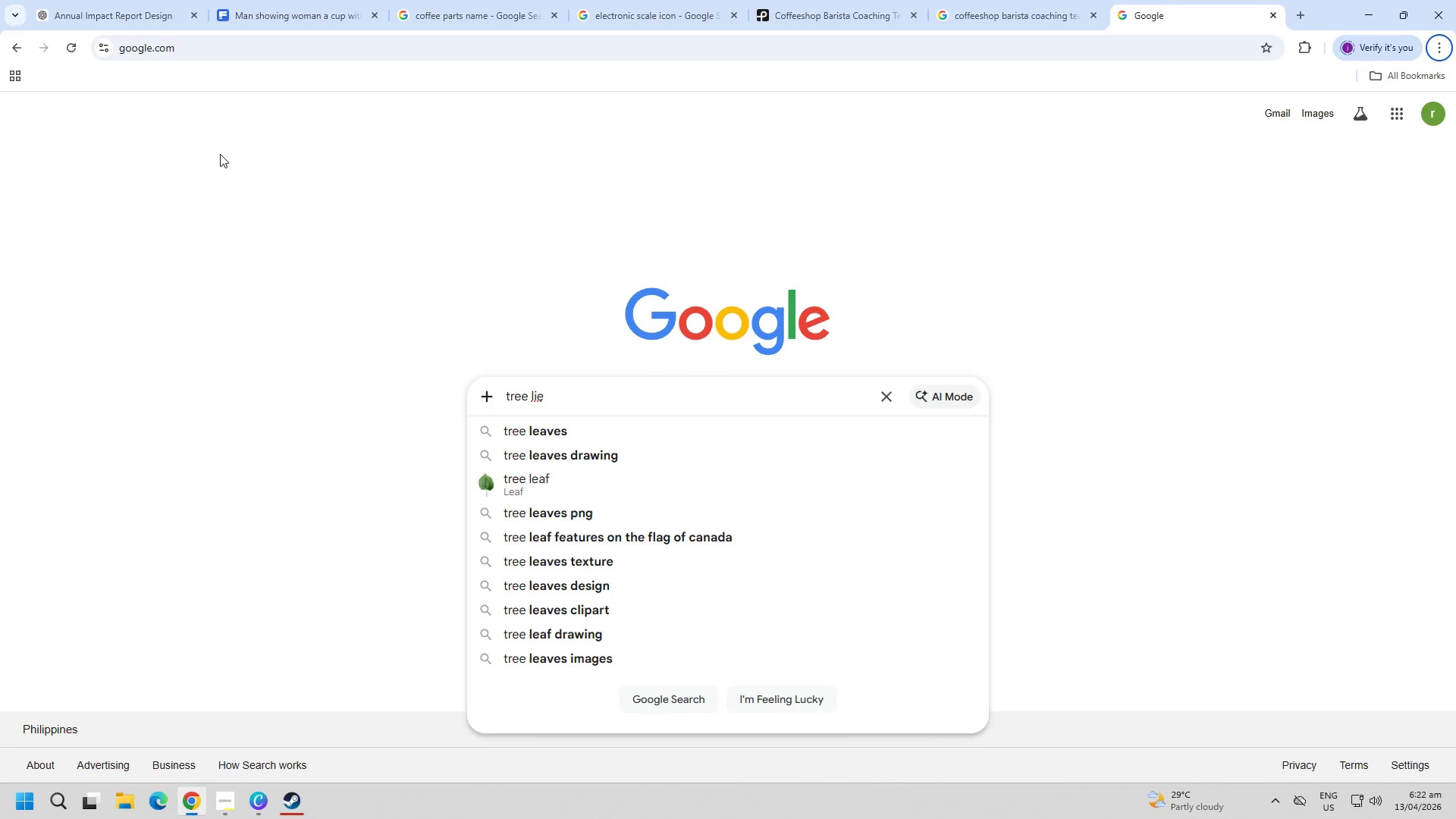 
key(Control+A)
 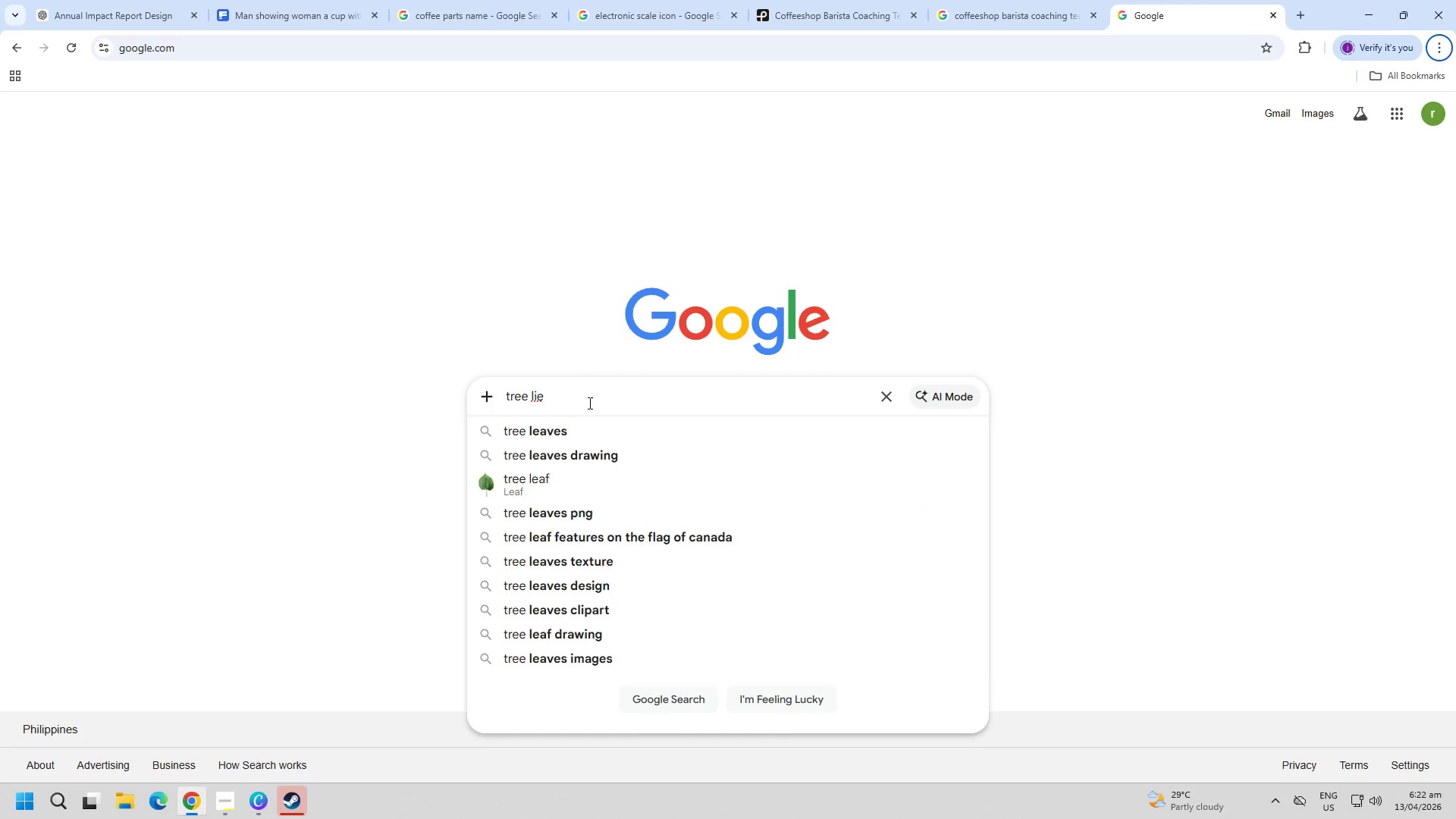 
double_click([588, 403])
 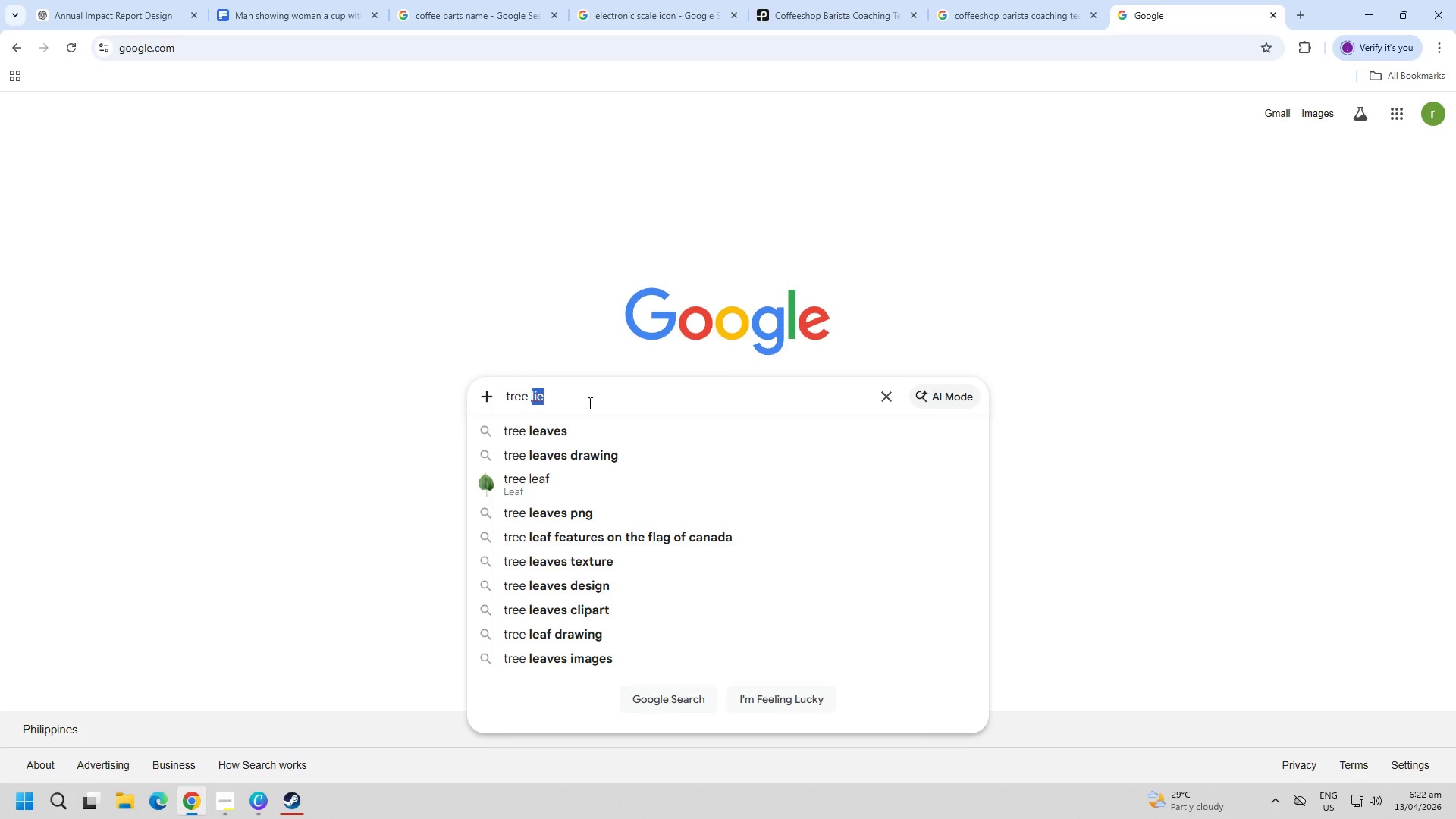 
triple_click([588, 403])
 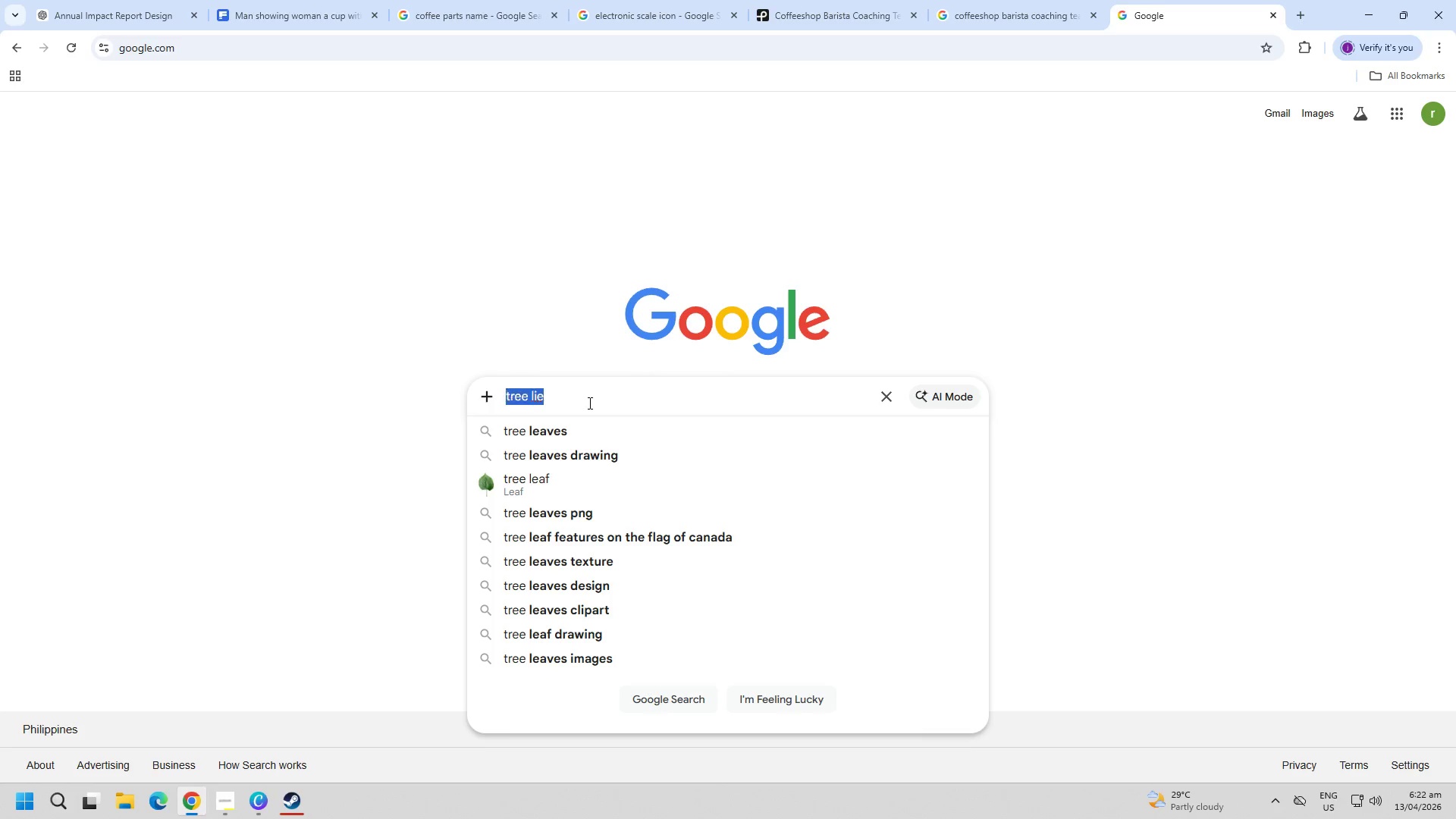 
key(Alt+AltLeft)
 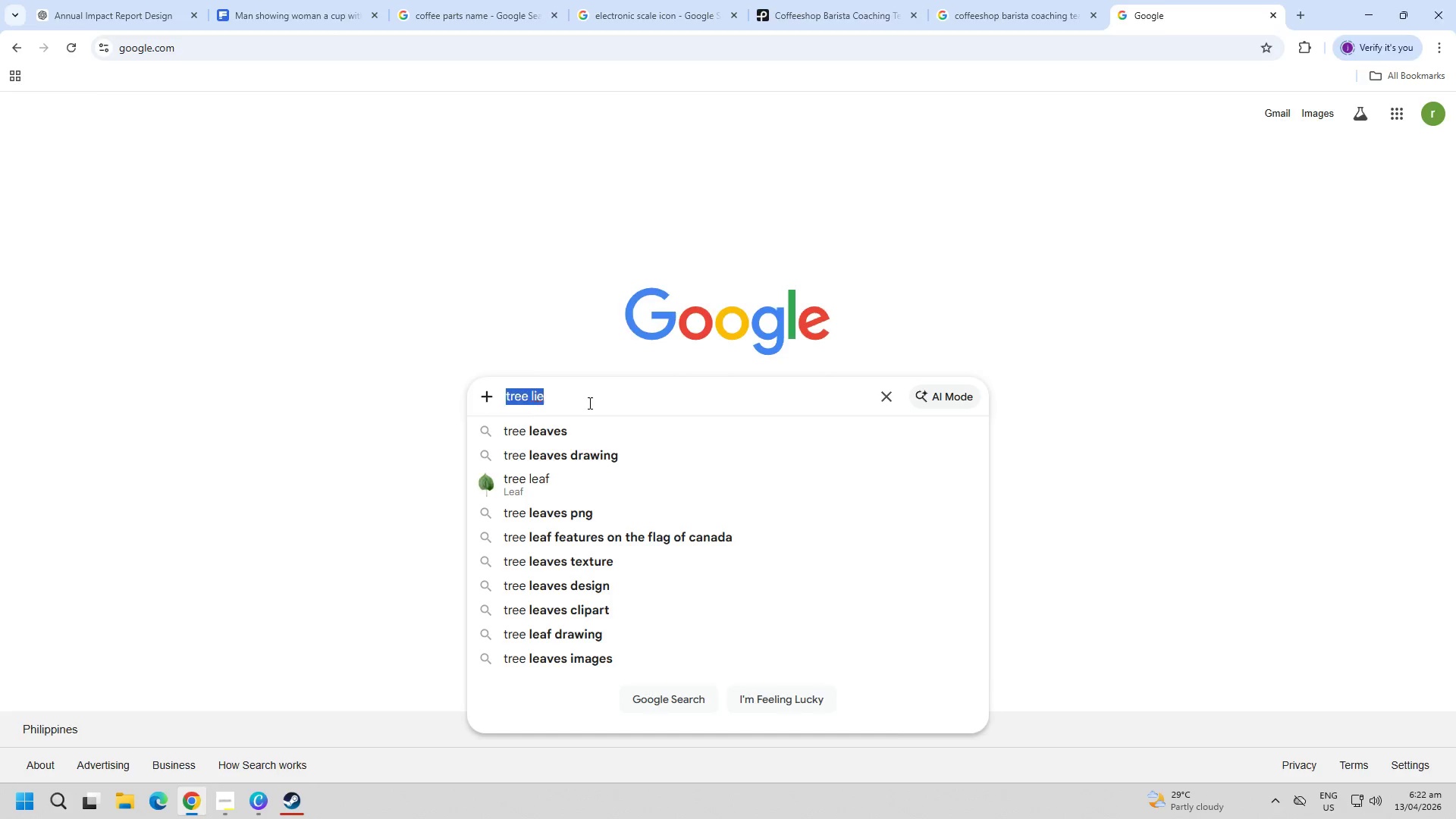 
key(Tab)
key(Backspace)
key(Backspace)
key(Backspace)
key(Backspace)
key(Backspace)
key(Backspace)
key(Backspace)
key(Backspace)
type(ld)
key(Backspace)
key(Backspace)
type(r)
key(Backspace)
key(Backspace)
type(rldmap + leaves)
 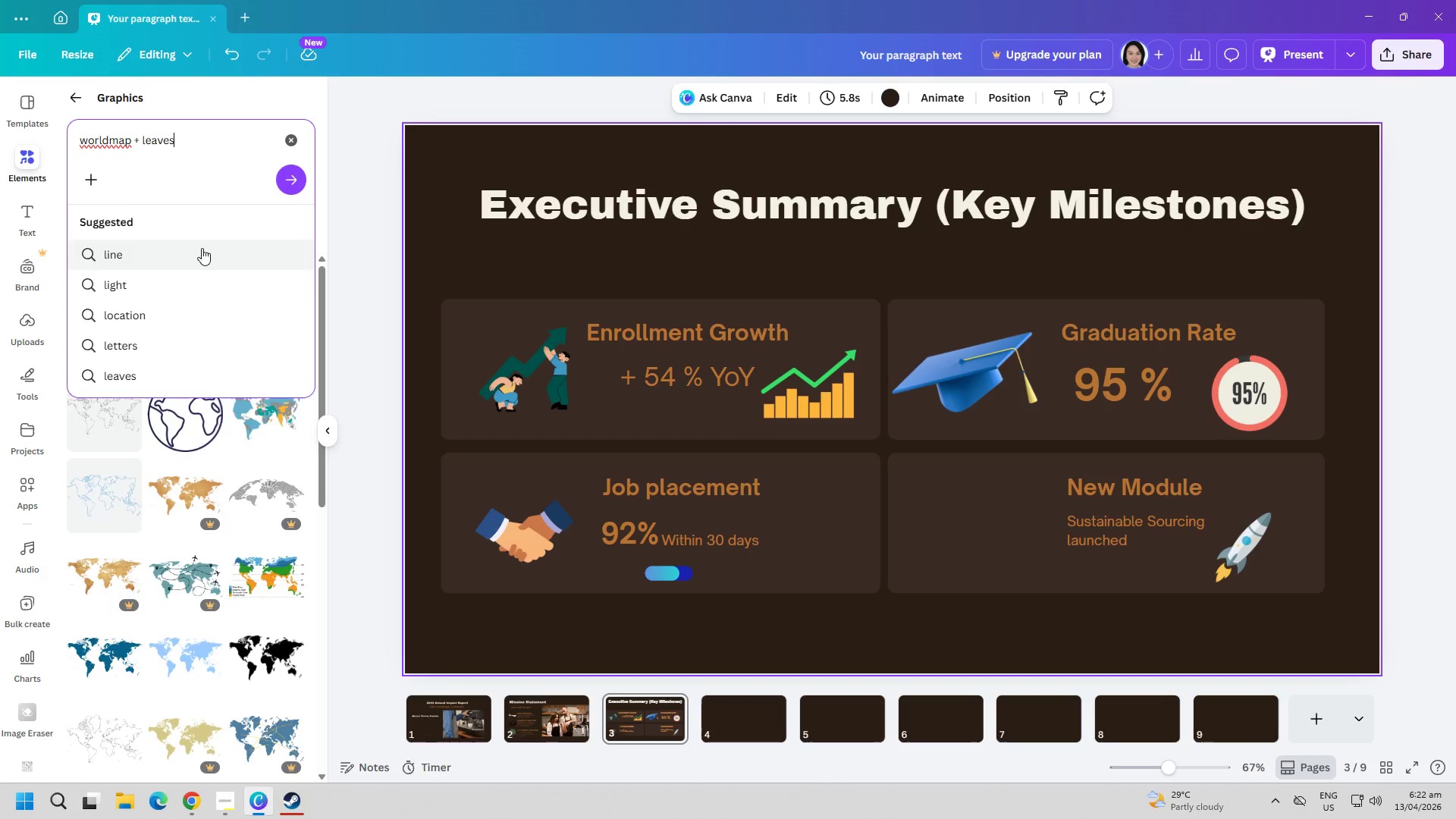 
key(Enter)
 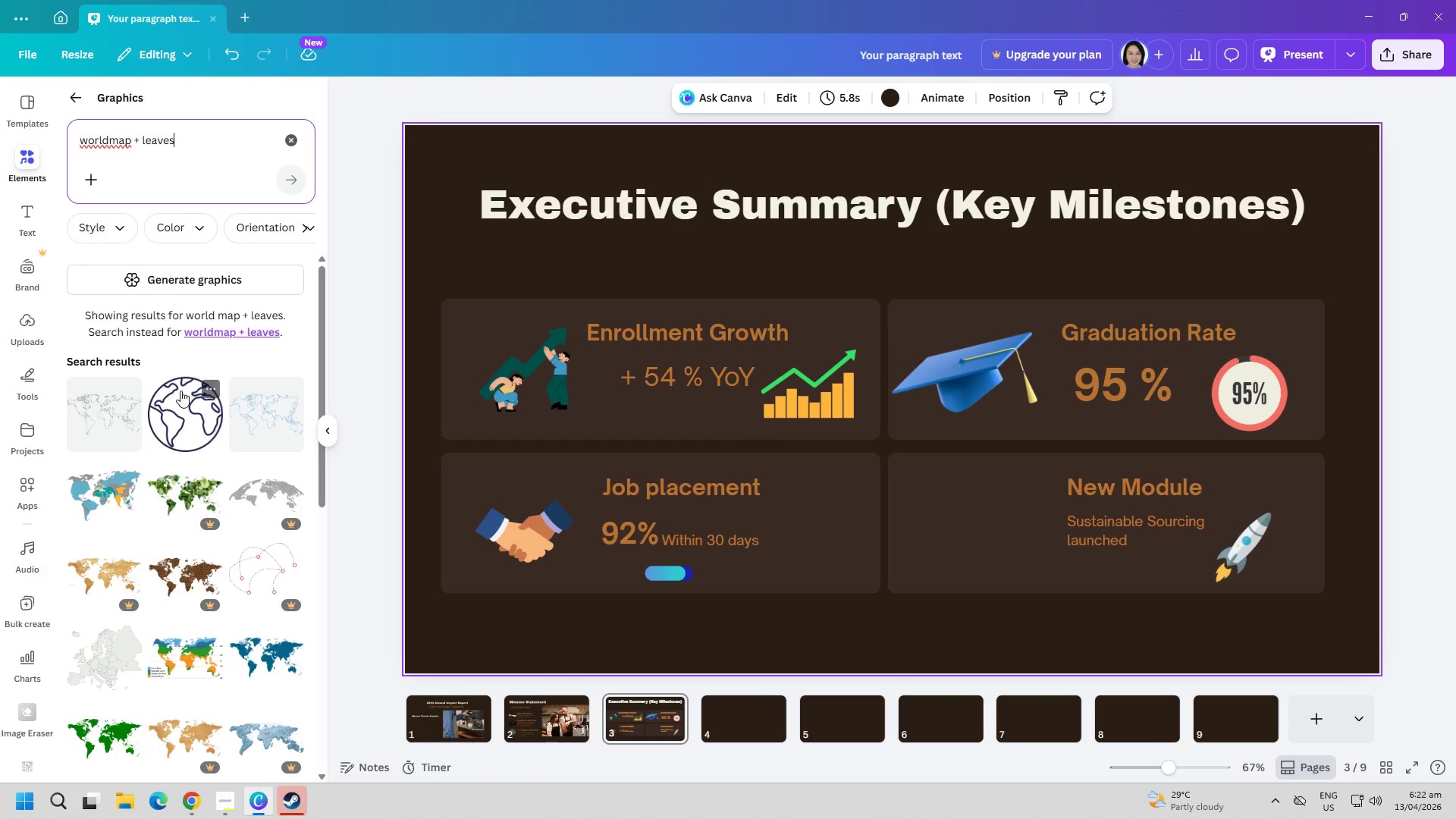 
scroll: coordinate [265, 449], scroll_direction: down, amount: 21.0
 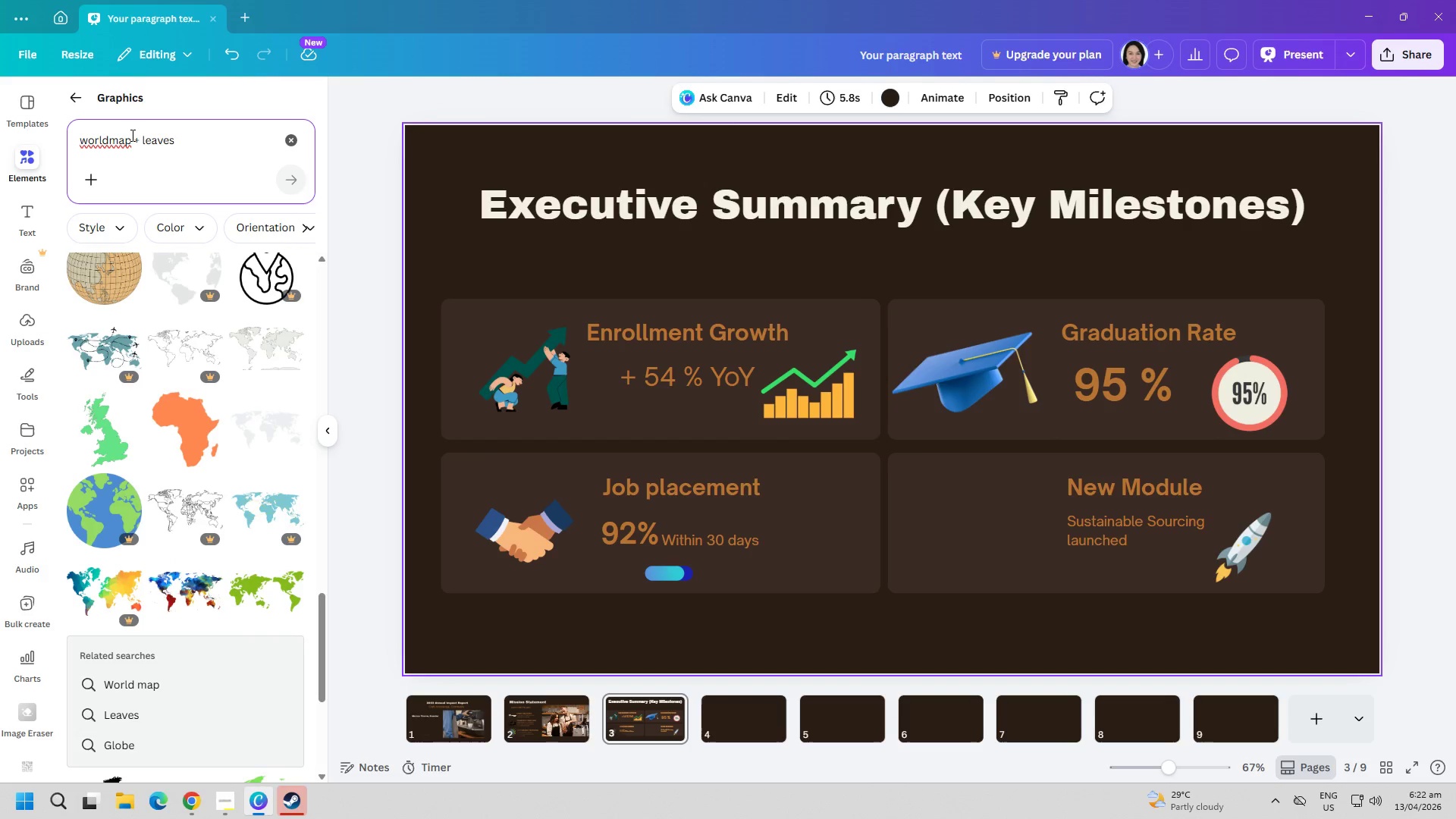 
left_click([131, 135])
 